 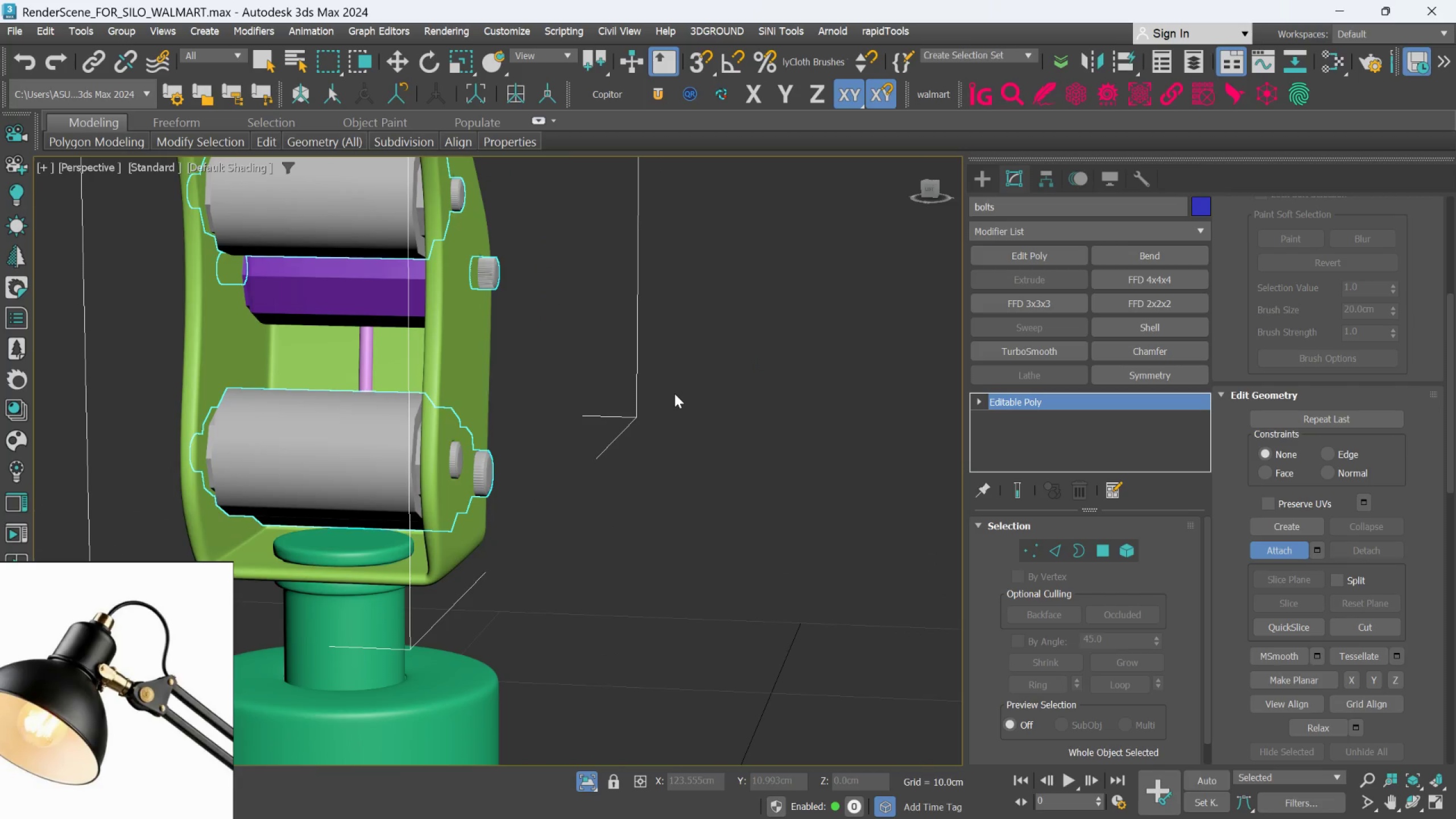 
scroll: coordinate [675, 394], scroll_direction: down, amount: 3.0
 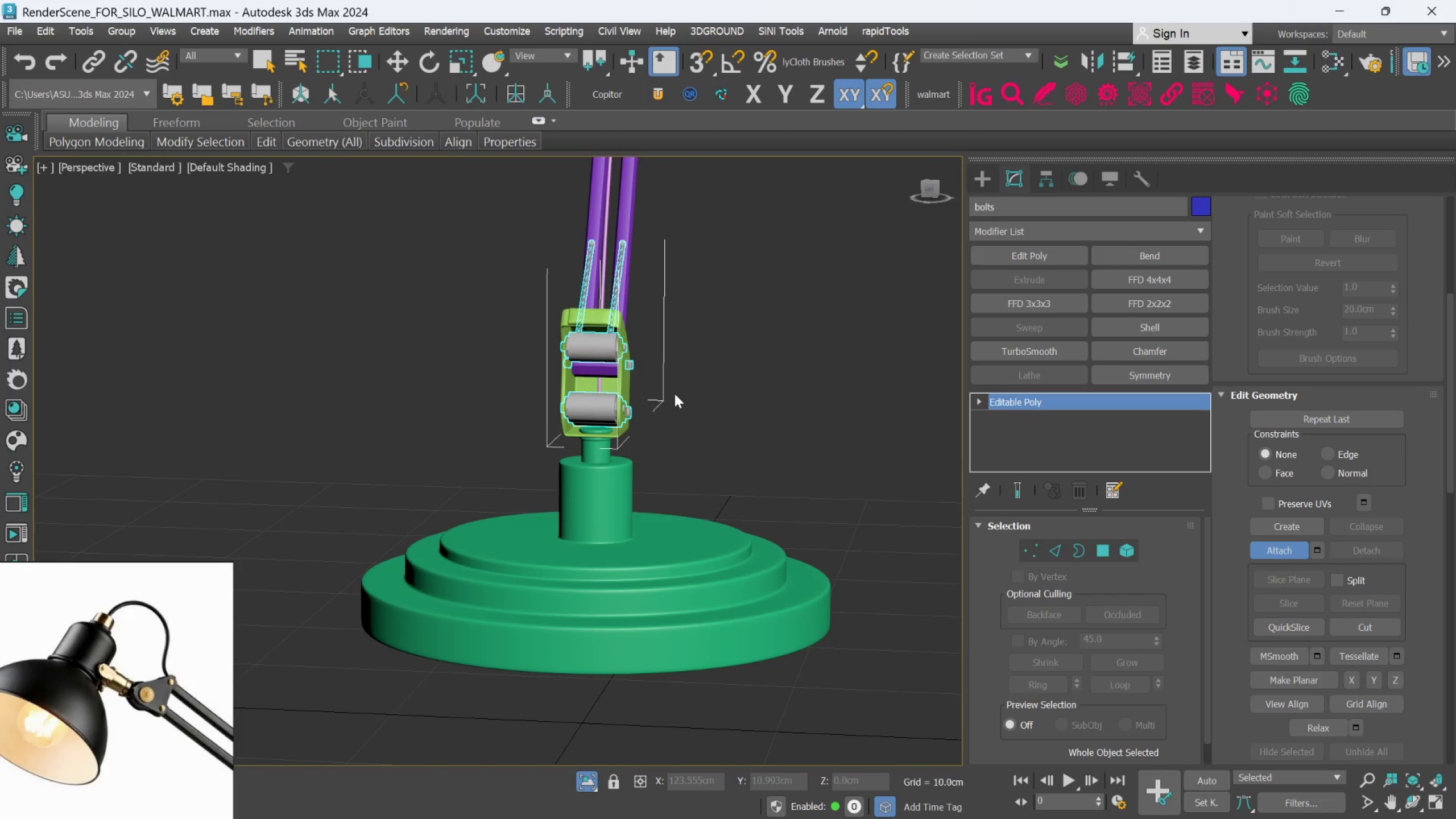 
hold_key(key=AltLeft, duration=1.5)
 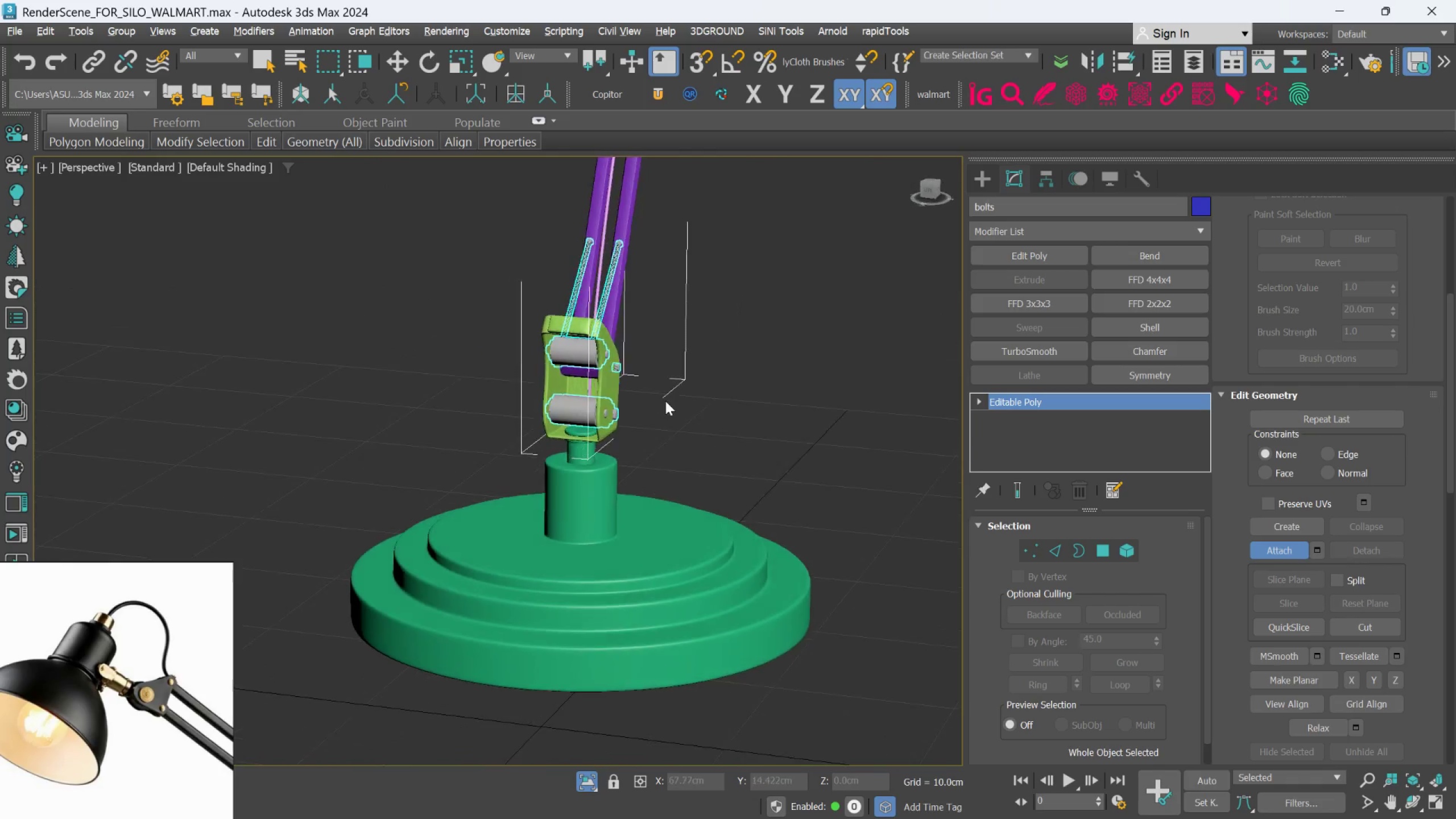 
hold_key(key=AltLeft, duration=0.53)
 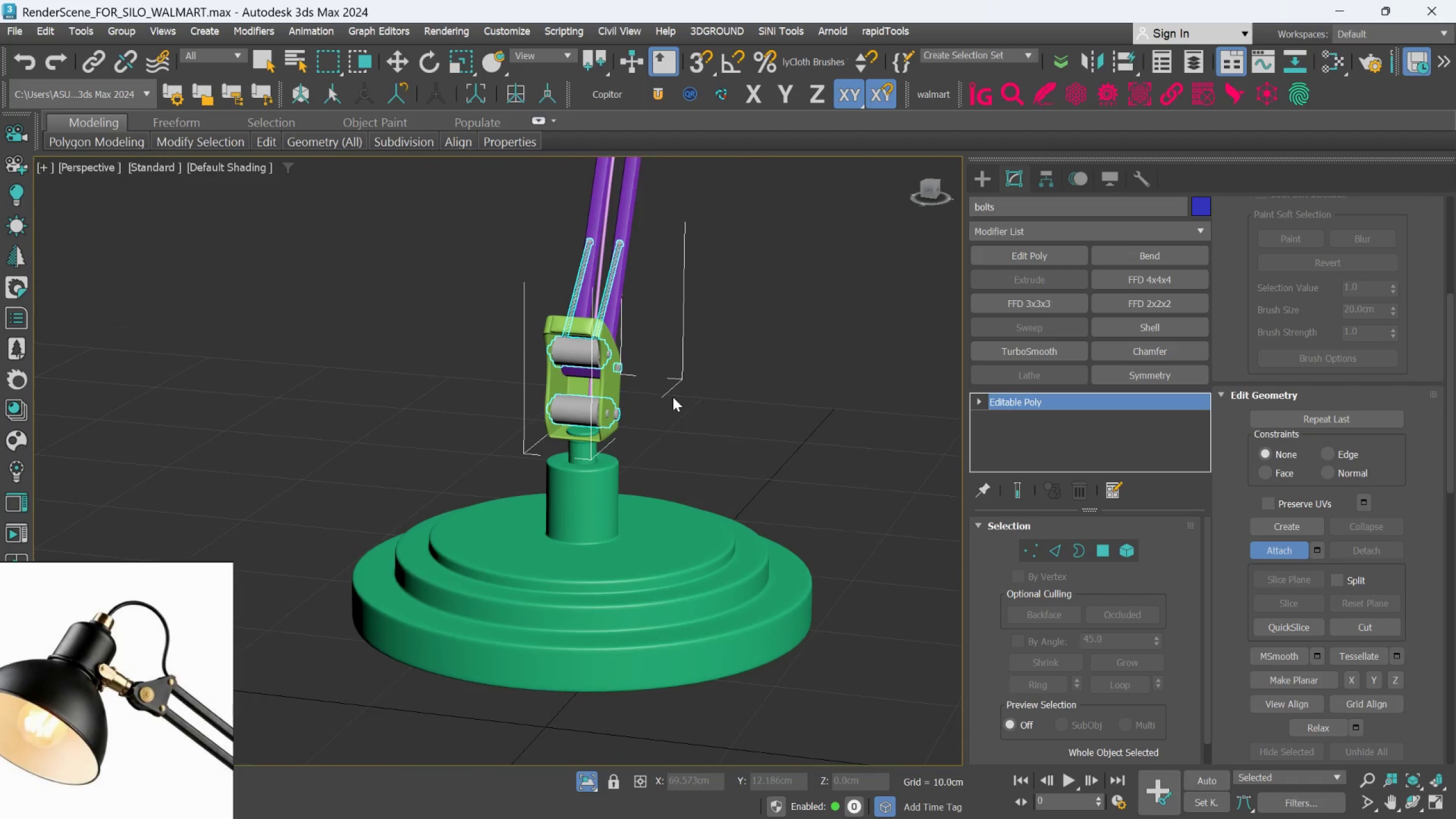 
hold_key(key=AltLeft, duration=0.44)
 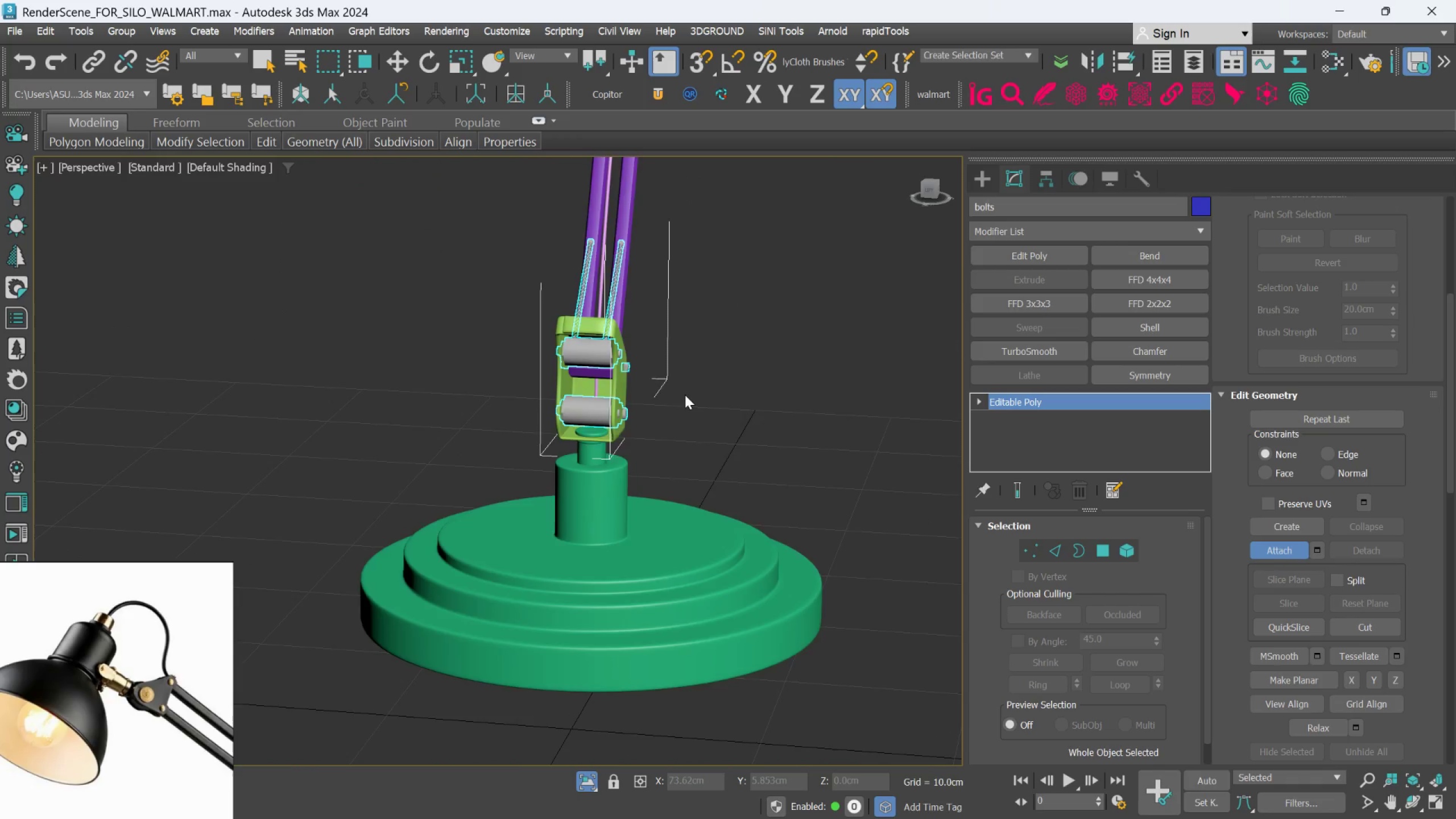 
scroll: coordinate [674, 397], scroll_direction: none, amount: 0.0
 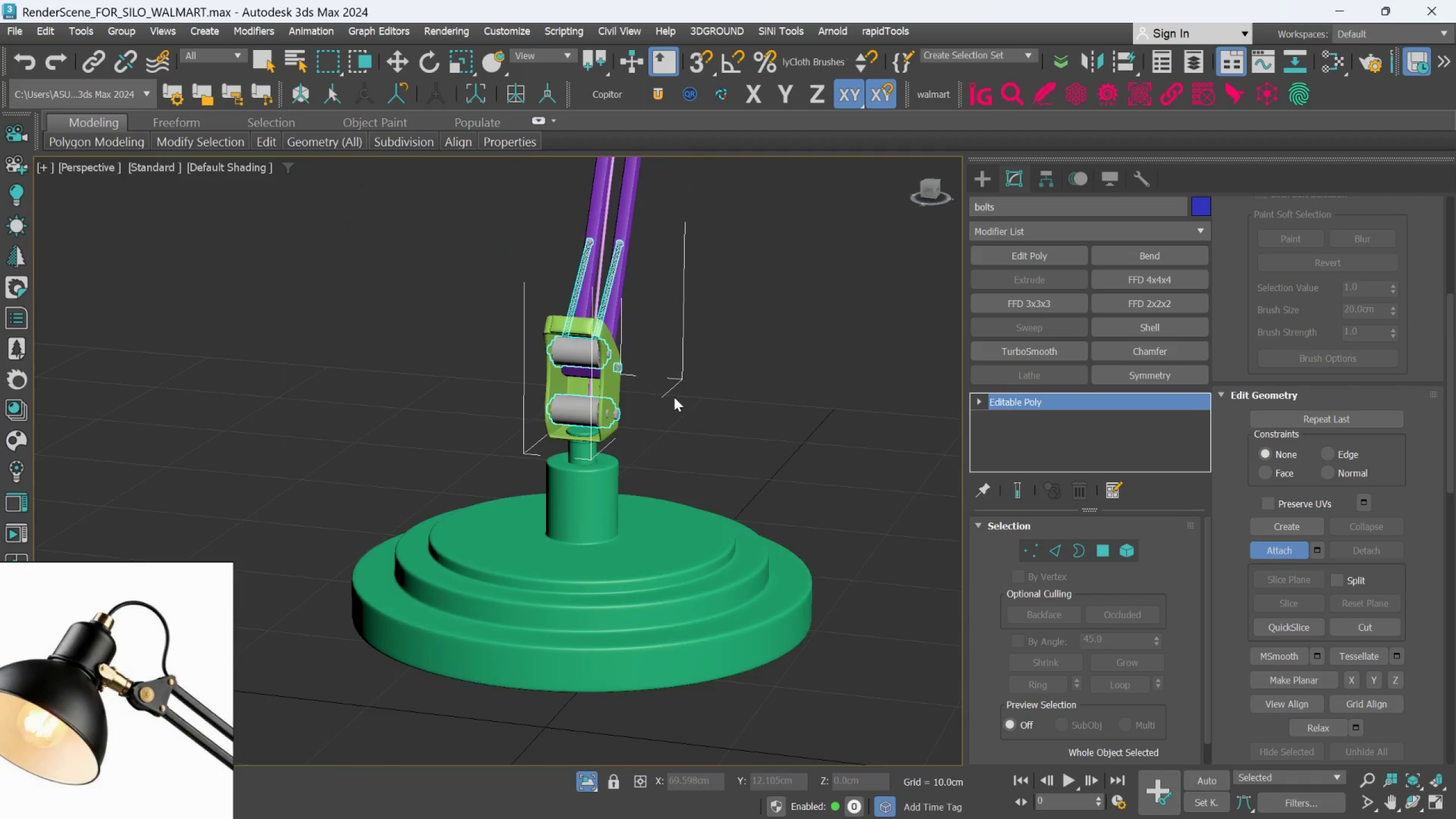 
scroll: coordinate [128, 692], scroll_direction: down, amount: 6.0
 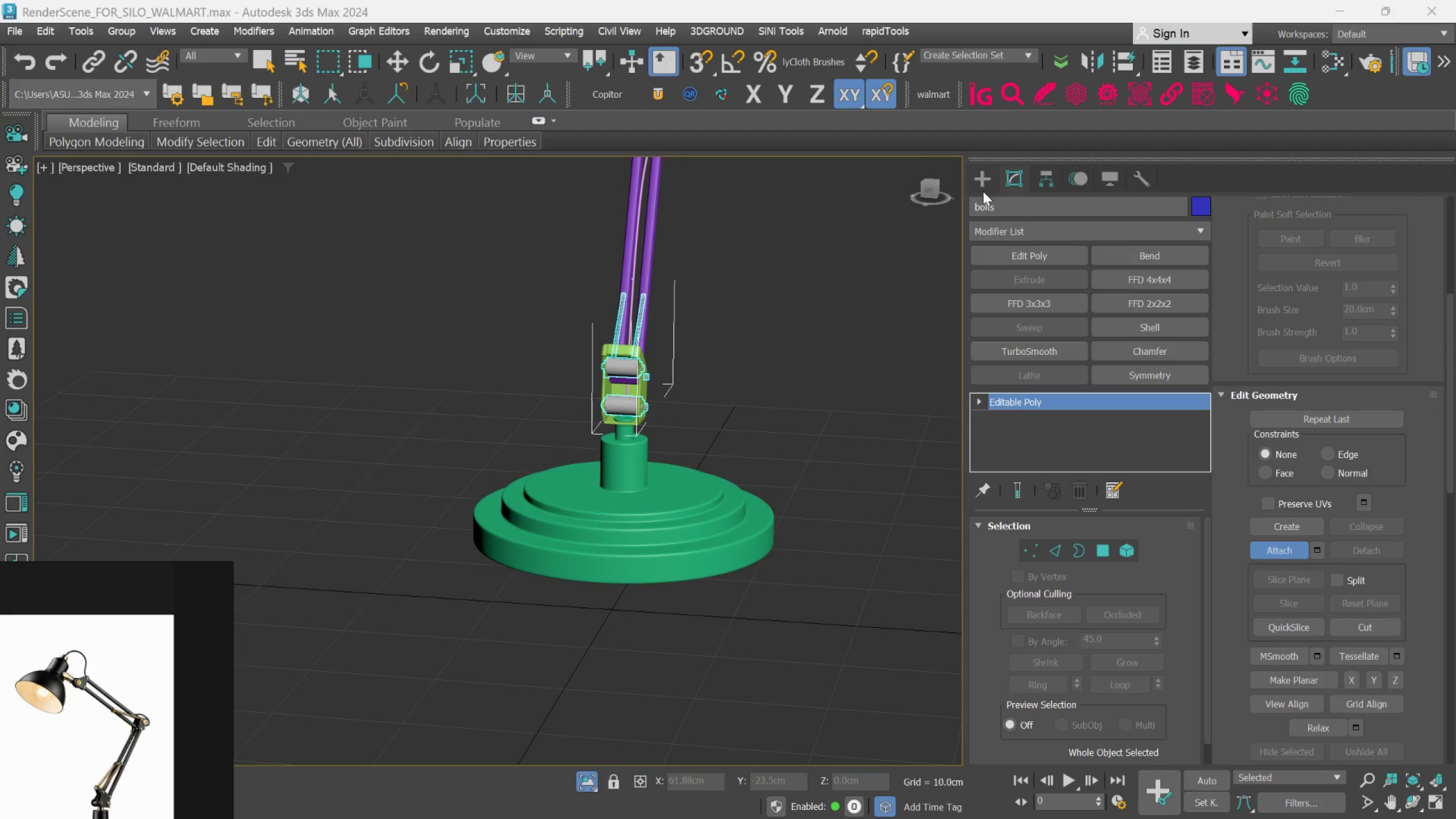 
left_click([984, 182])
 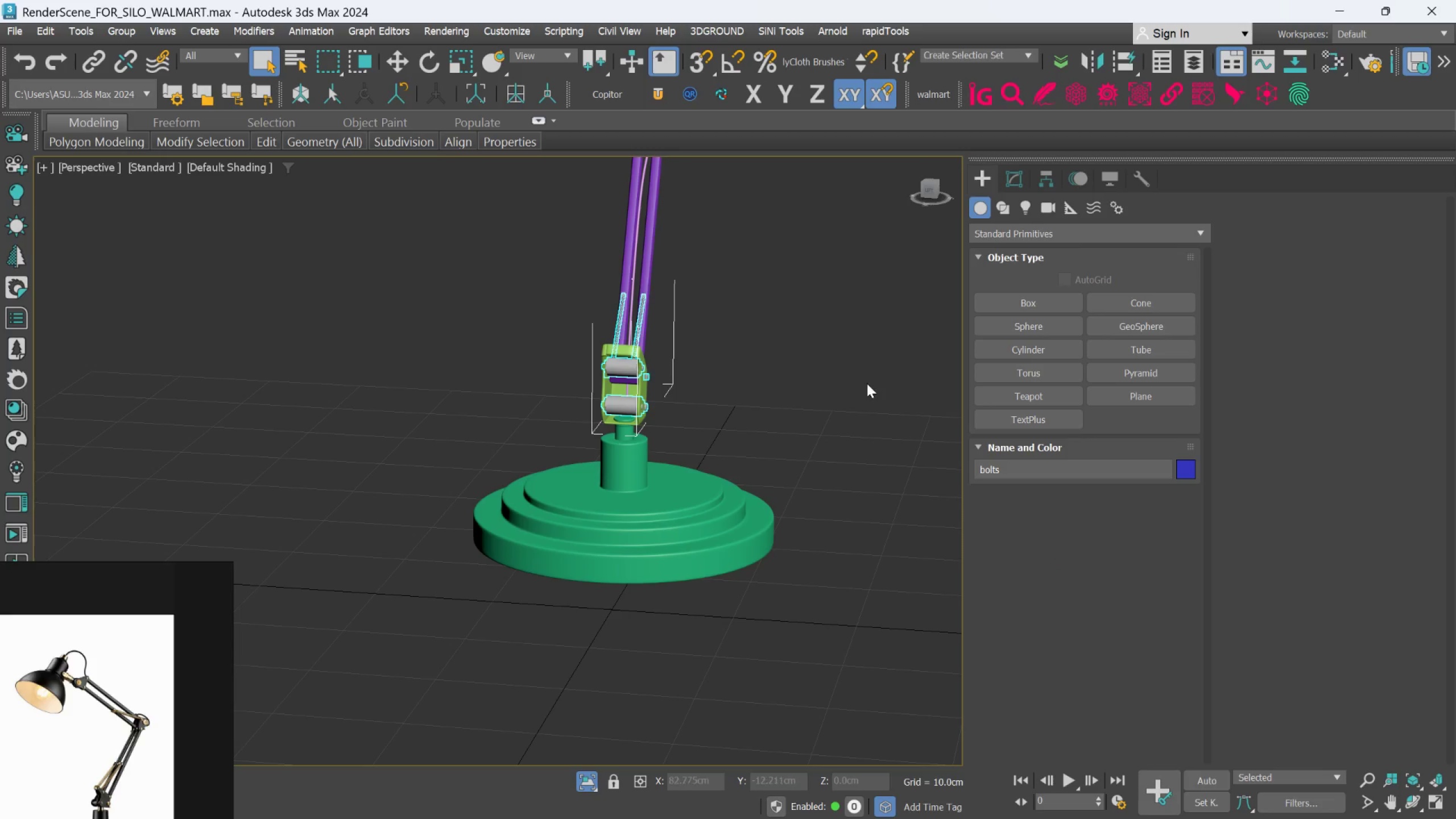 
left_click([867, 383])
 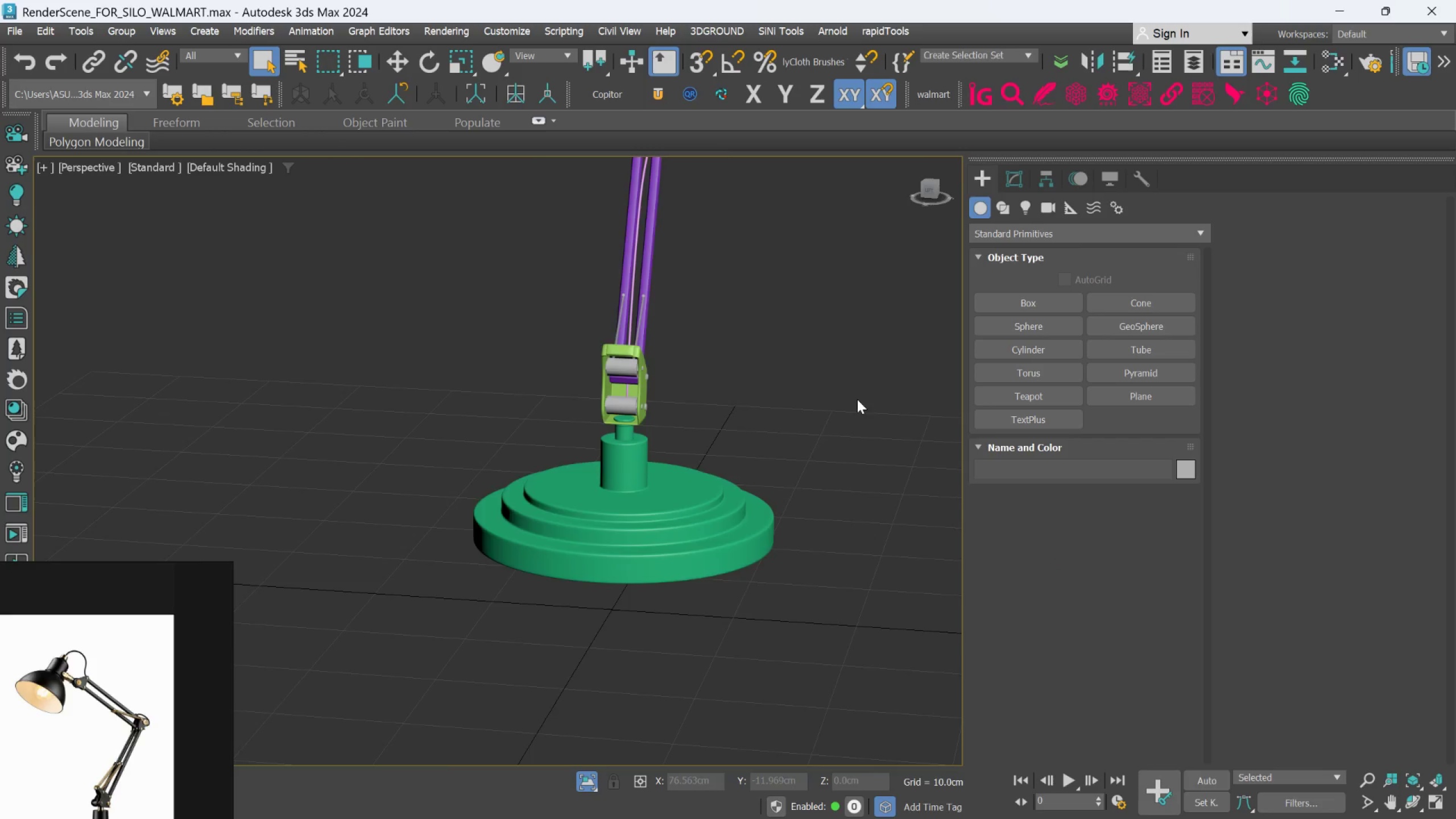 
scroll: coordinate [855, 406], scroll_direction: down, amount: 3.0
 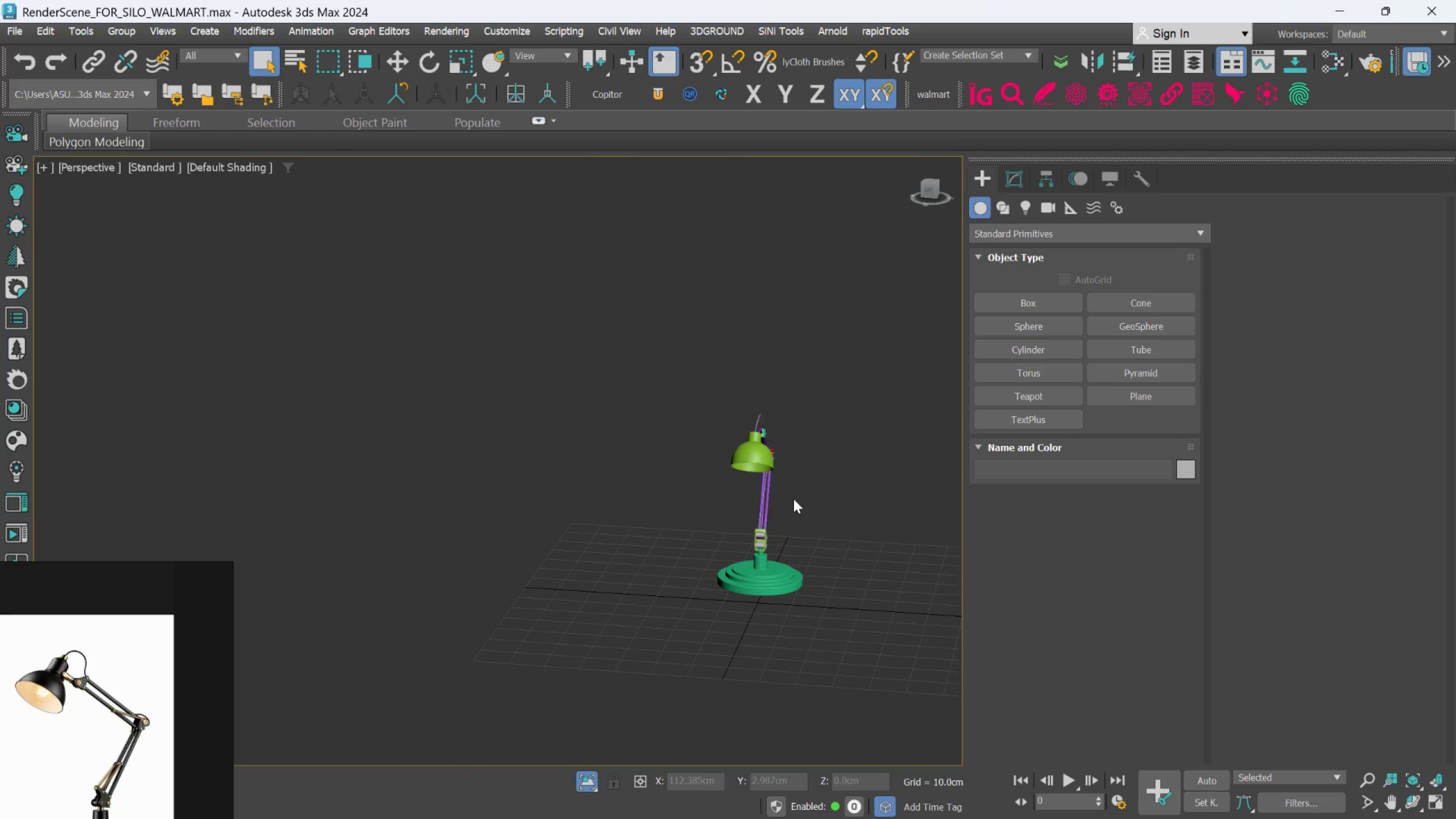 
scroll: coordinate [747, 468], scroll_direction: up, amount: 3.0
 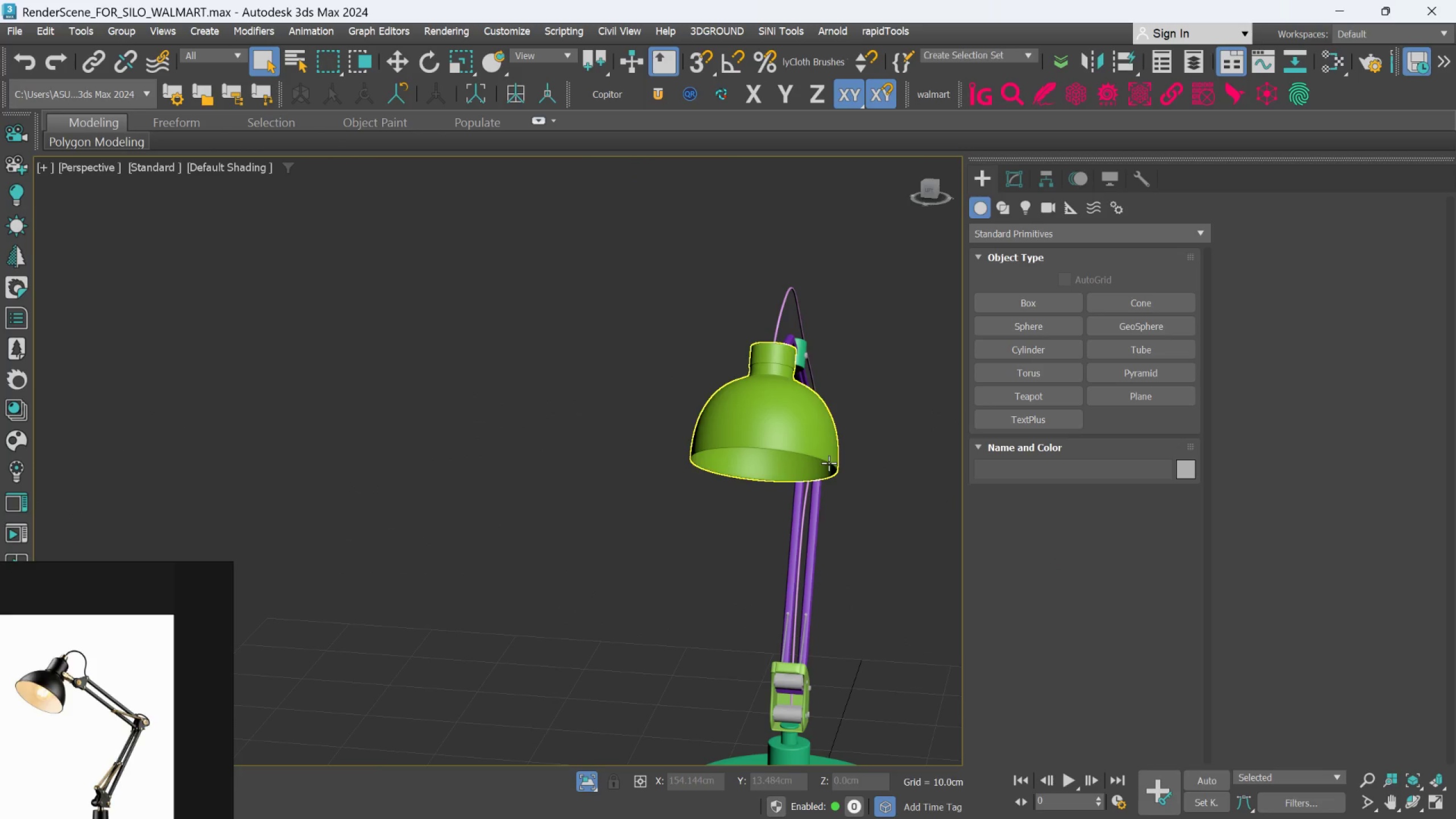 
key(Alt+AltLeft)
 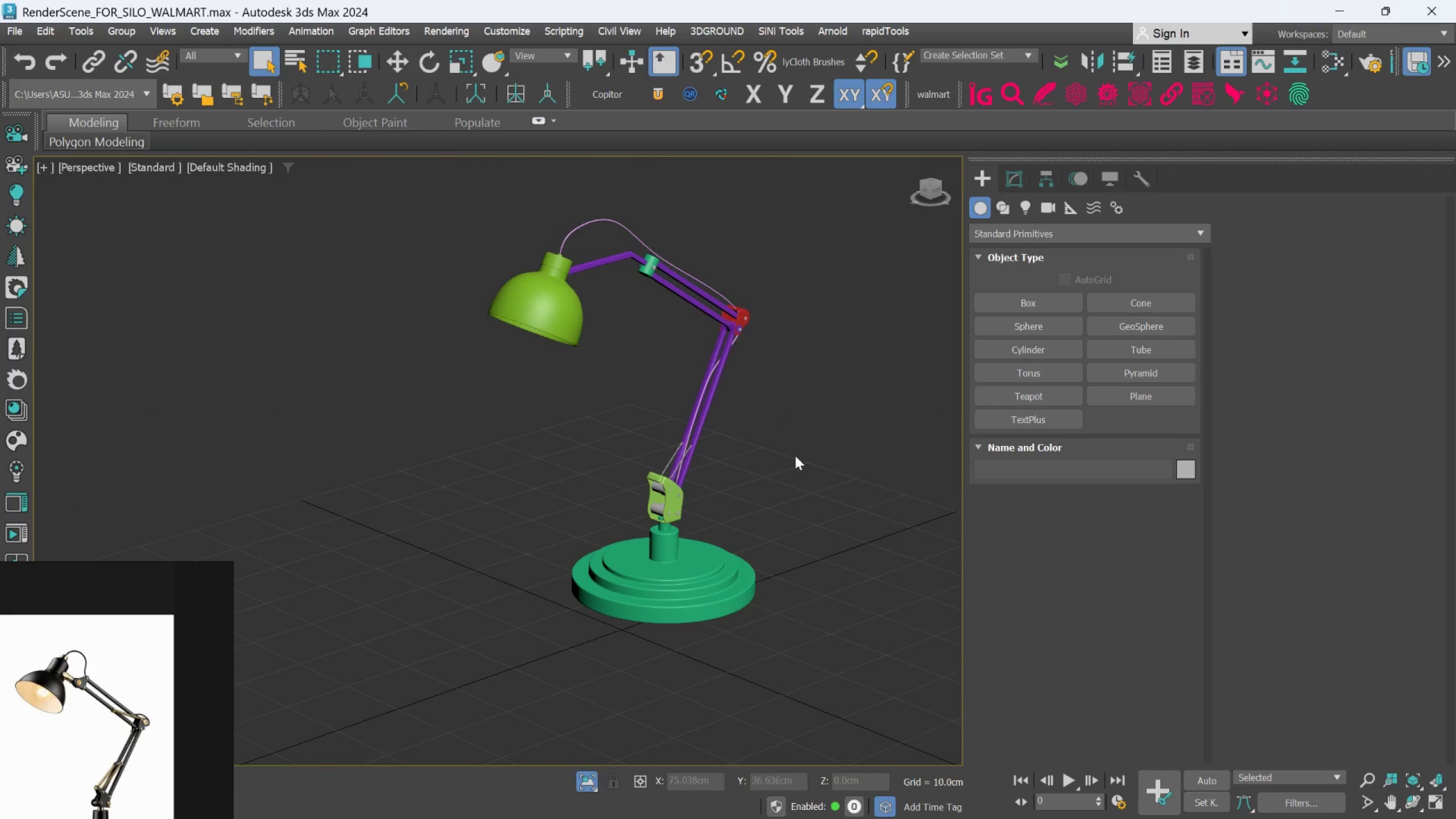 
scroll: coordinate [847, 457], scroll_direction: down, amount: 1.0
 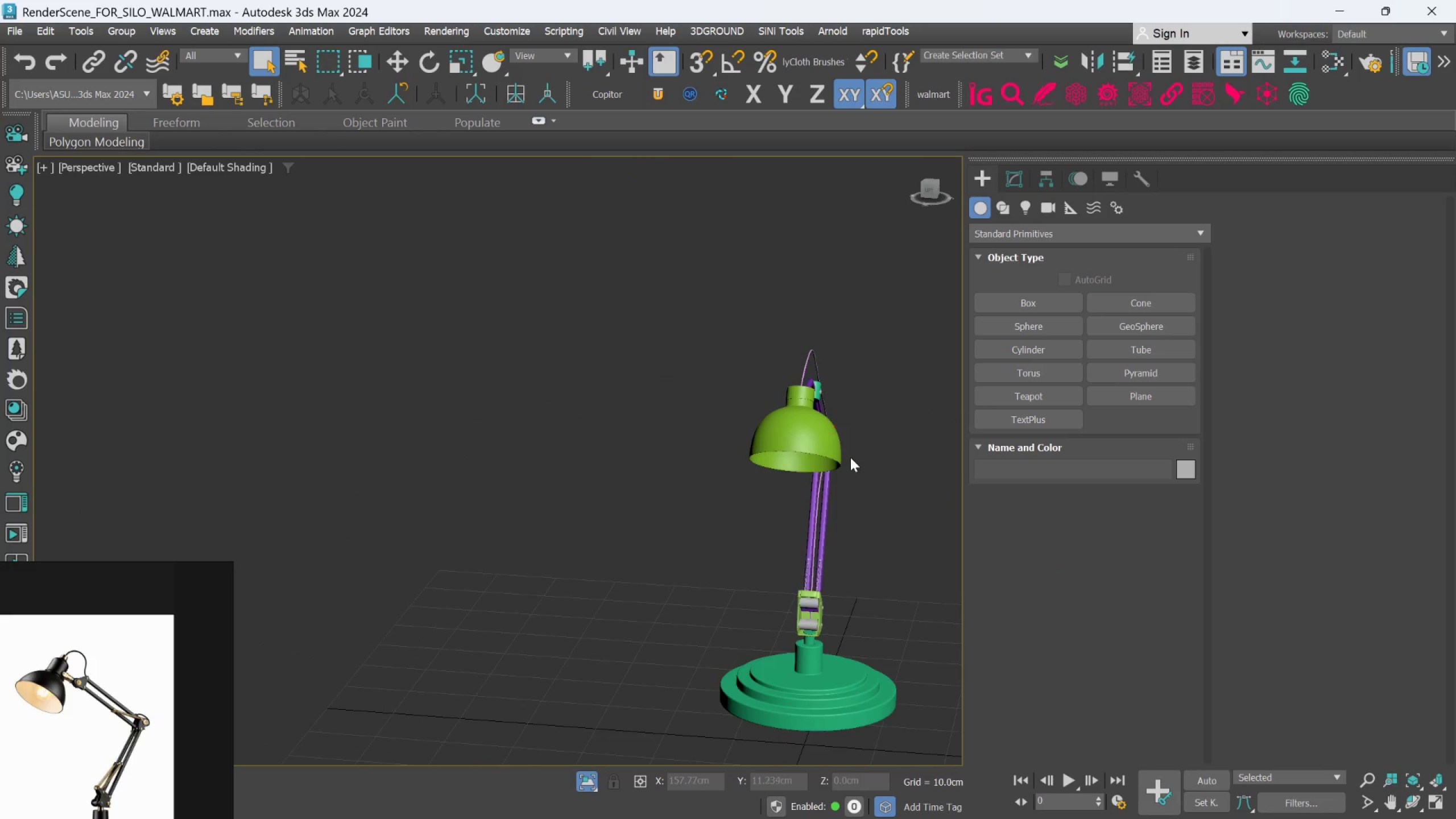 
scroll: coordinate [743, 565], scroll_direction: up, amount: 1.0
 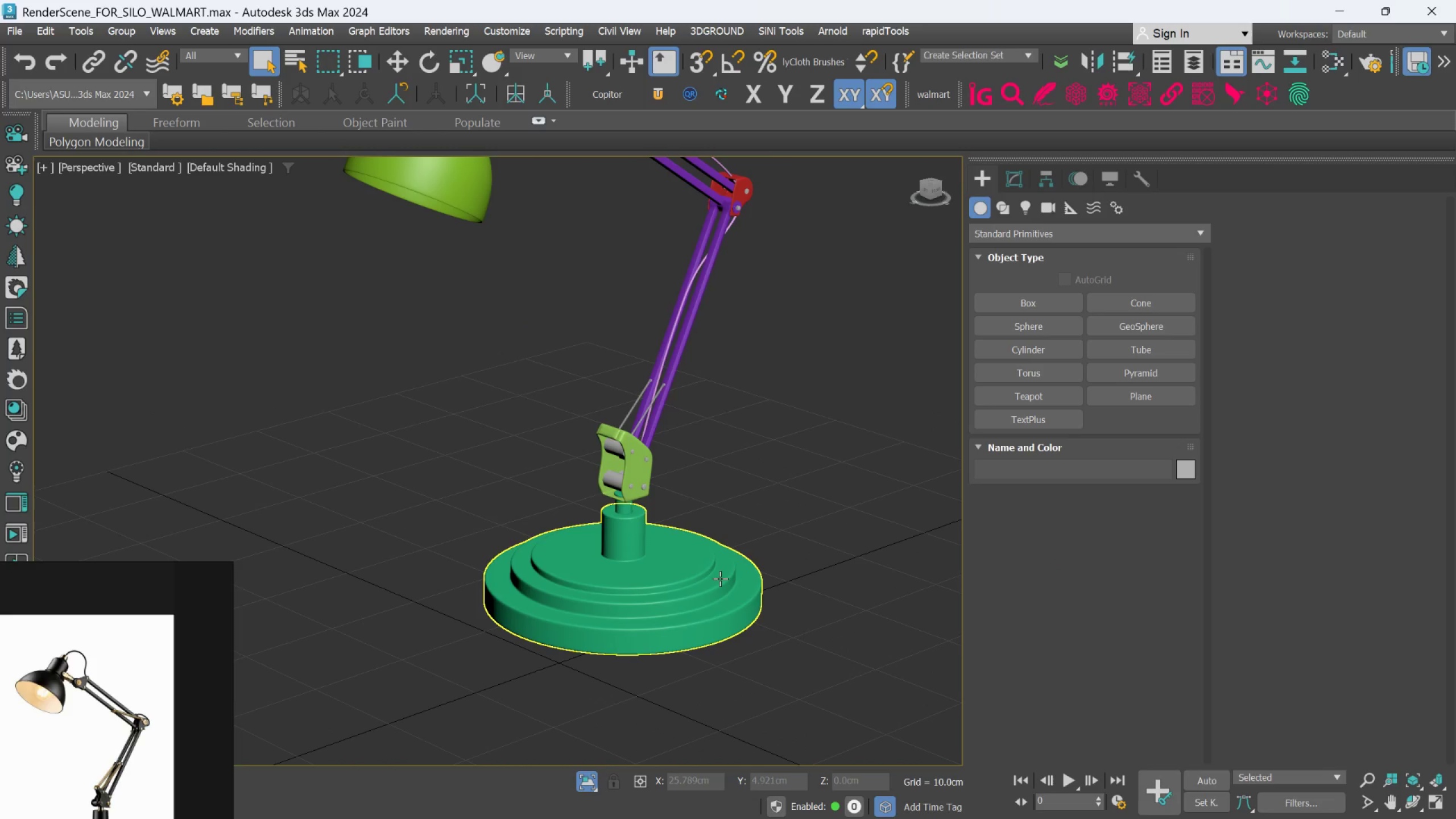 
left_click([720, 578])
 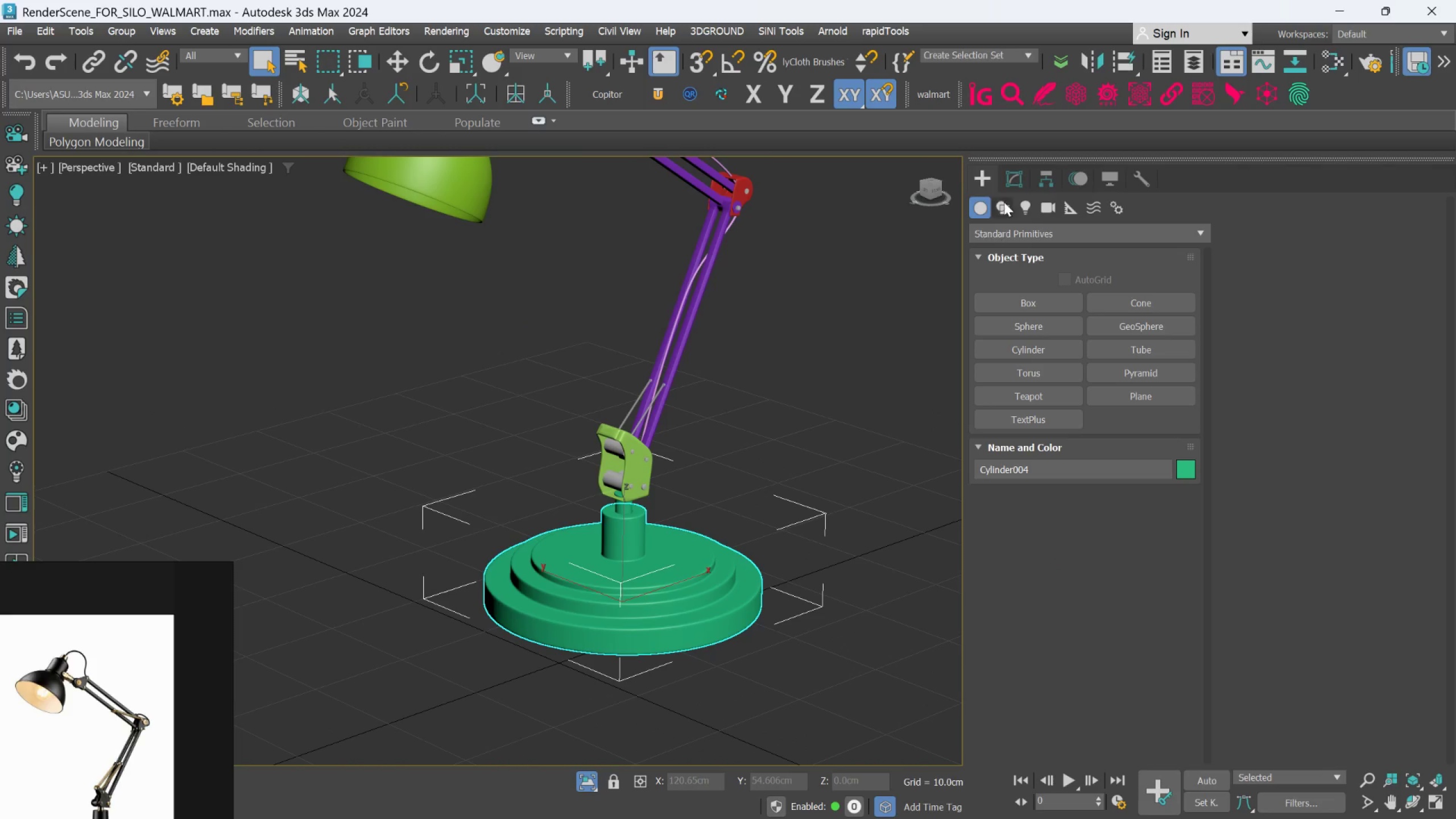 
left_click([1014, 185])
 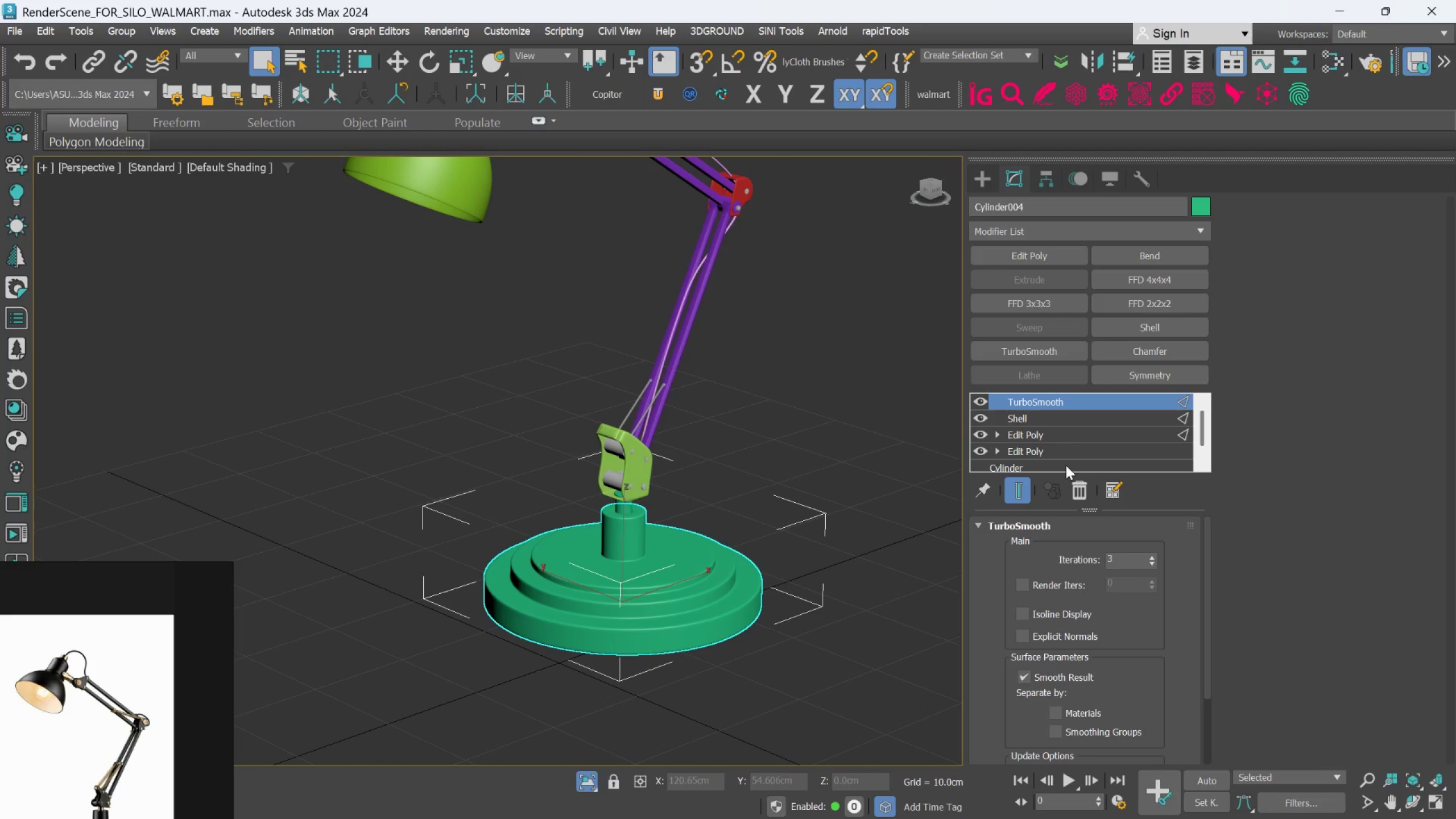 
left_click([1072, 485])
 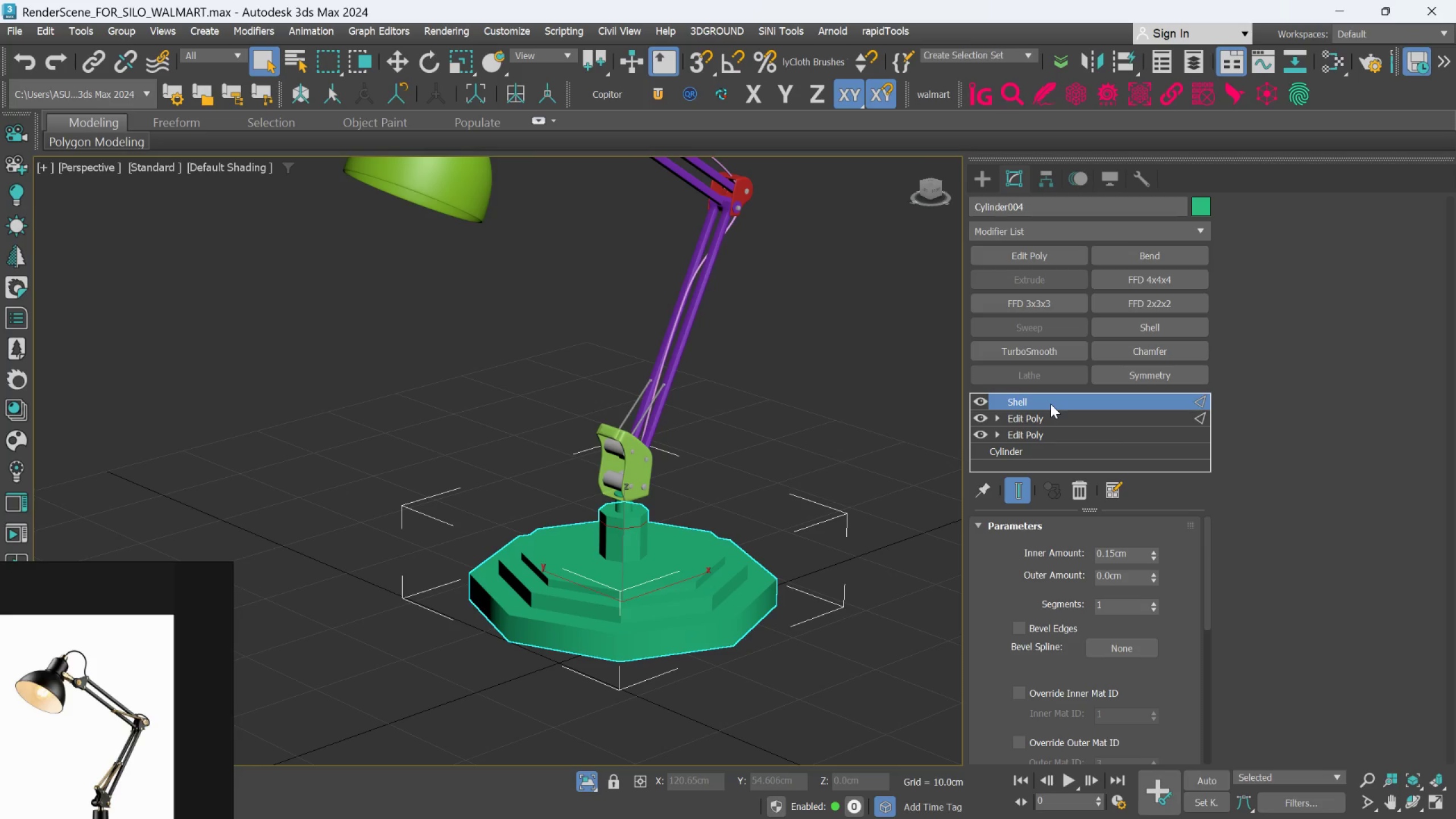 
key(Control+ControlLeft)
 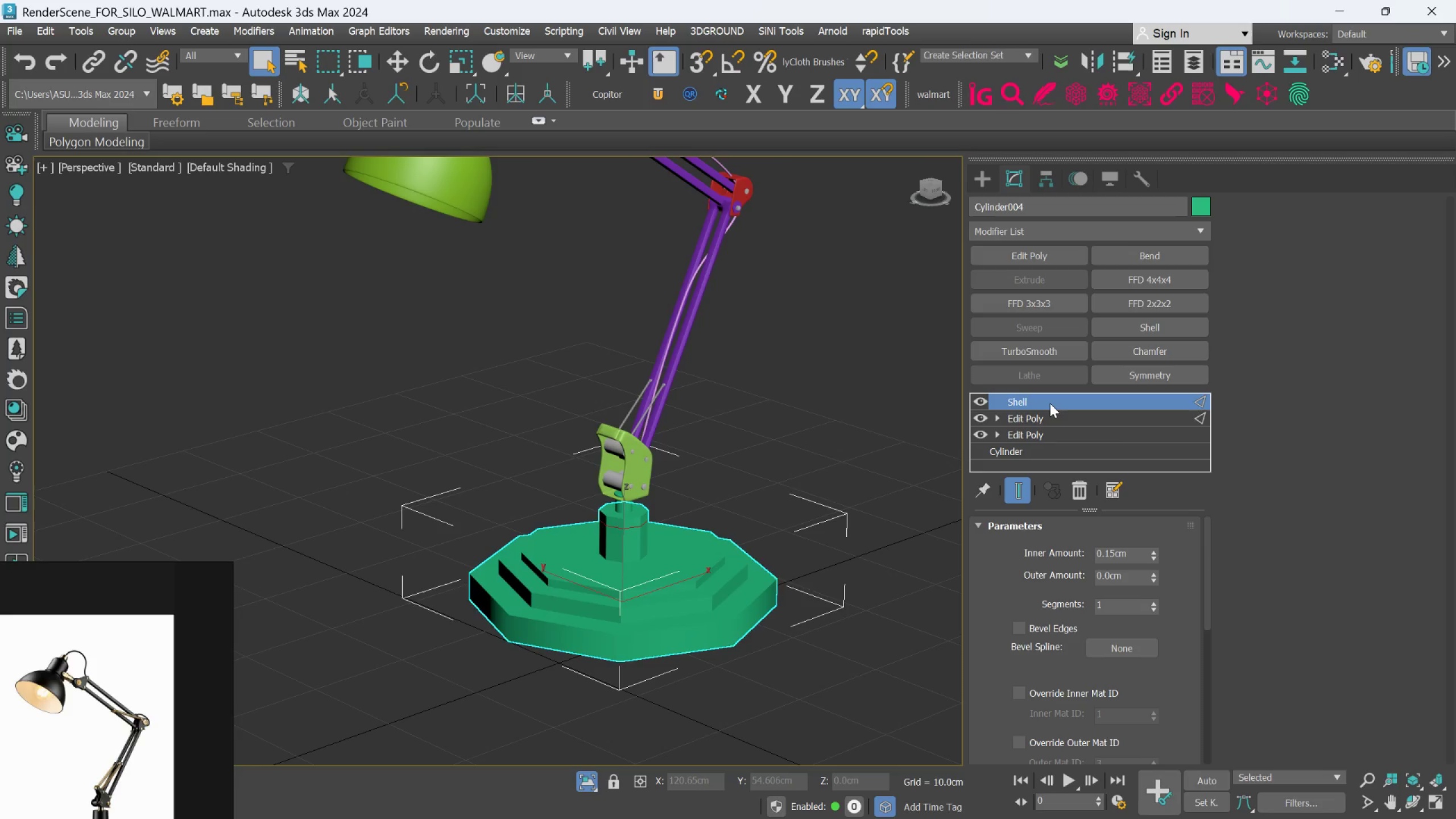 
key(Control+Z)
 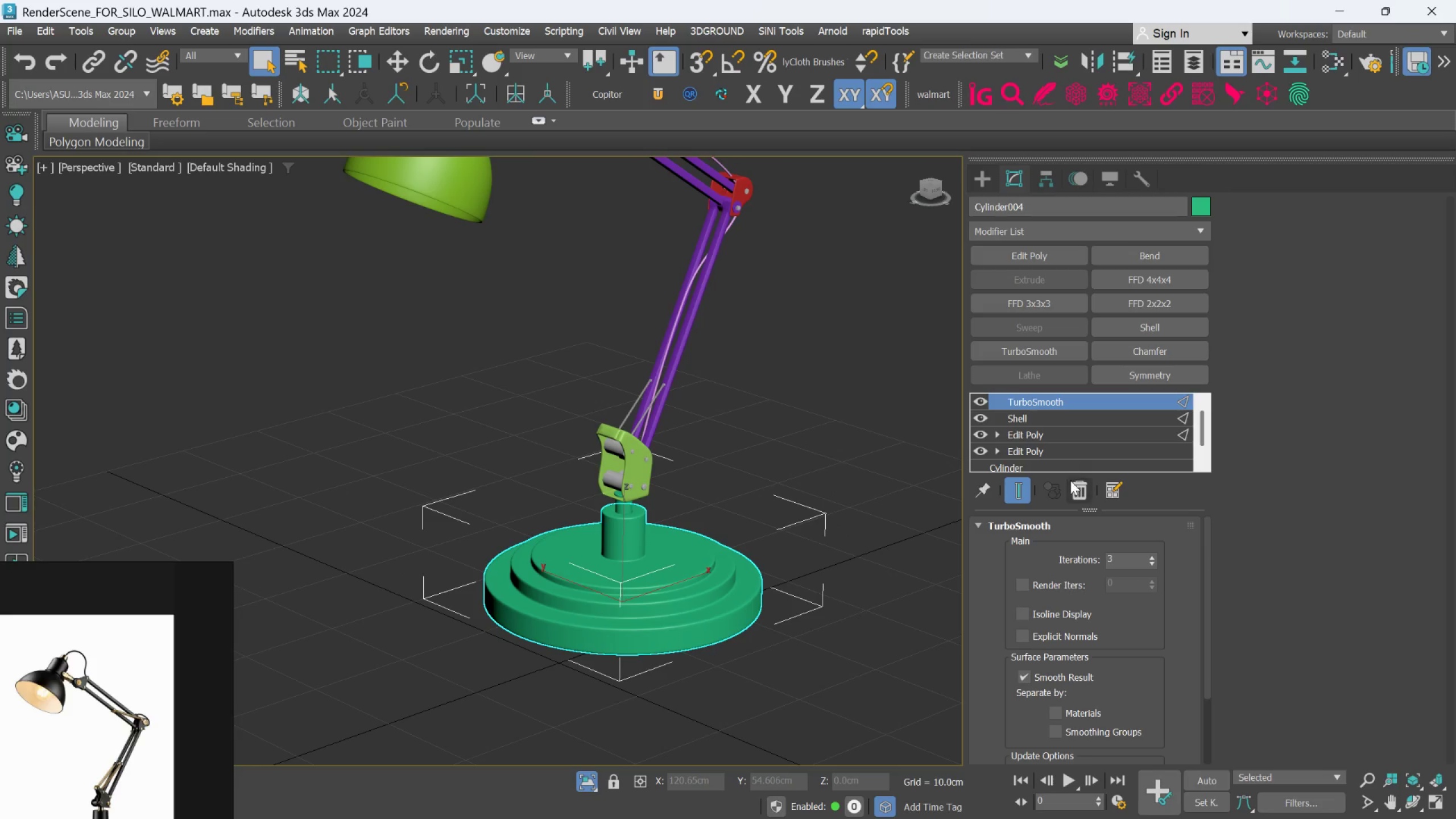 
left_click([1073, 489])
 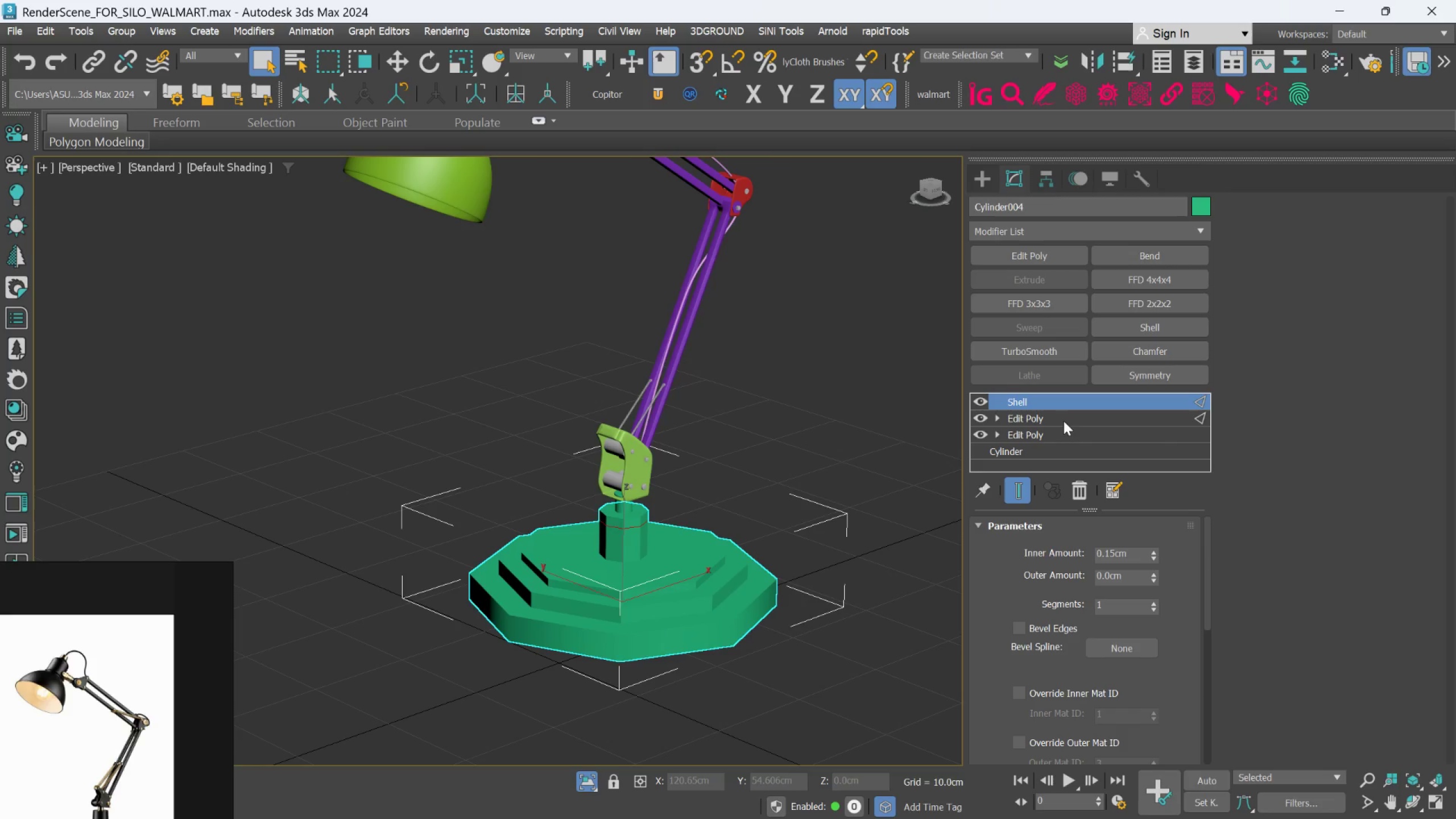 
right_click([1061, 408])
 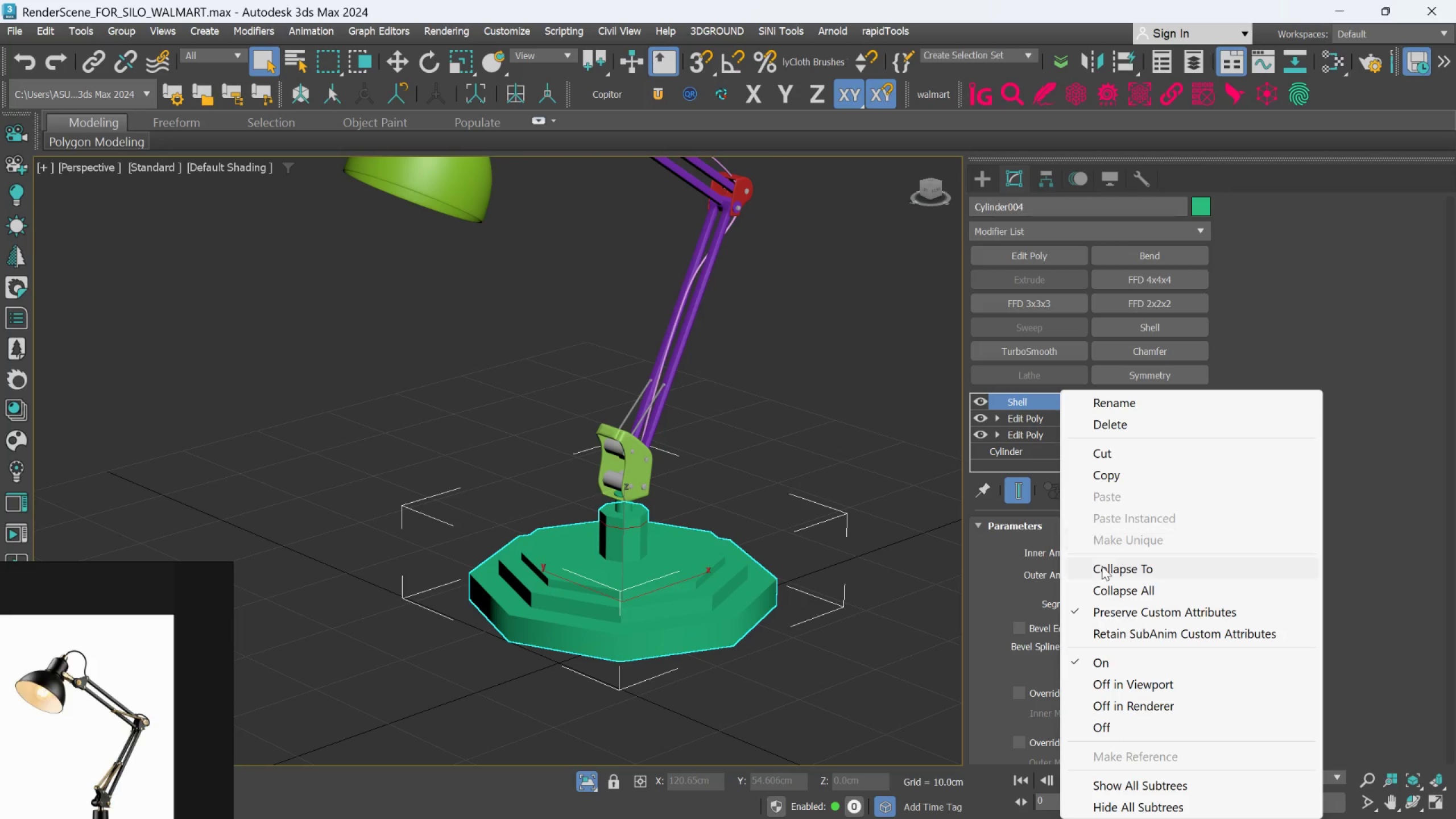 
left_click([1102, 566])
 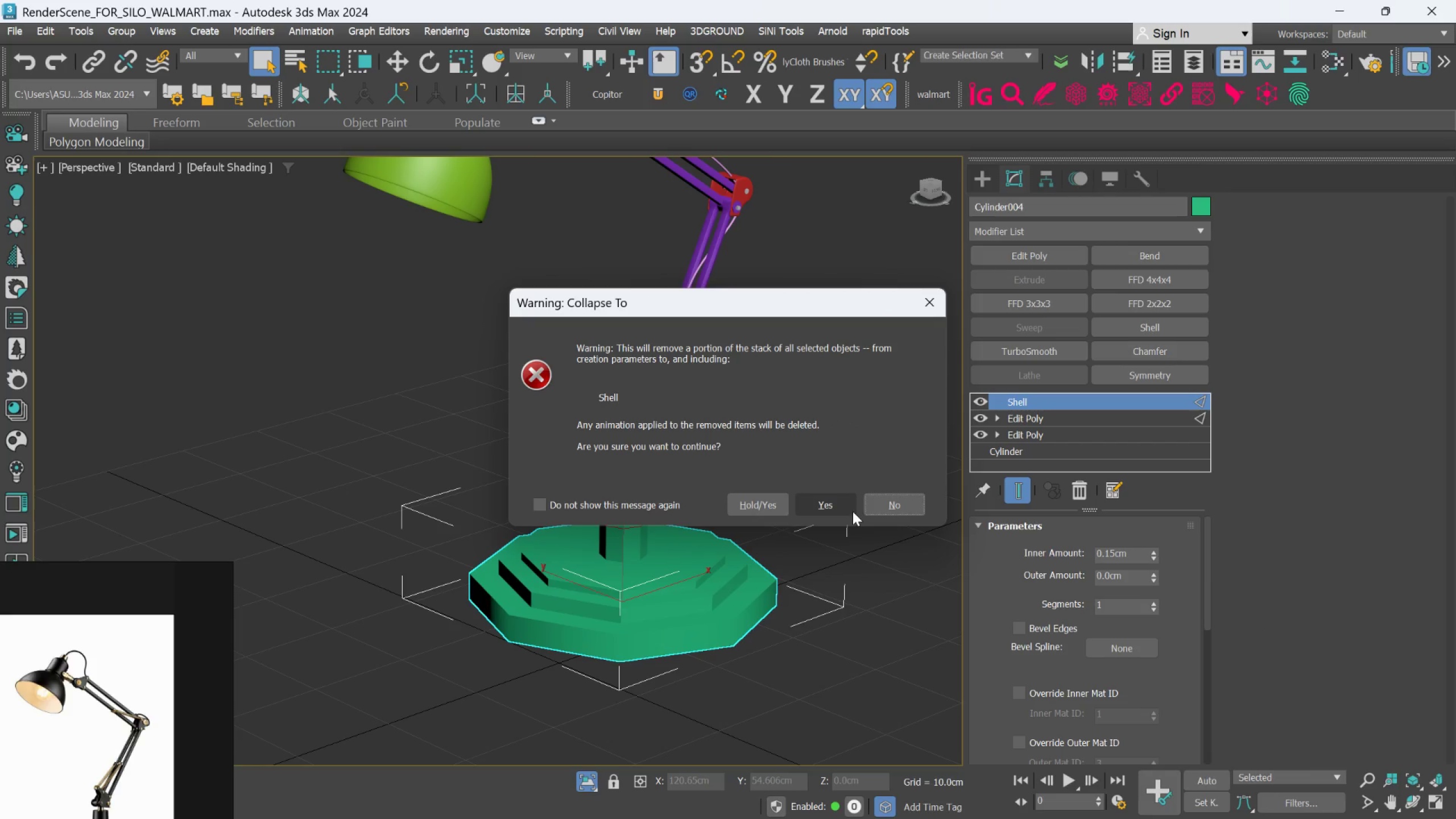 
left_click([839, 505])
 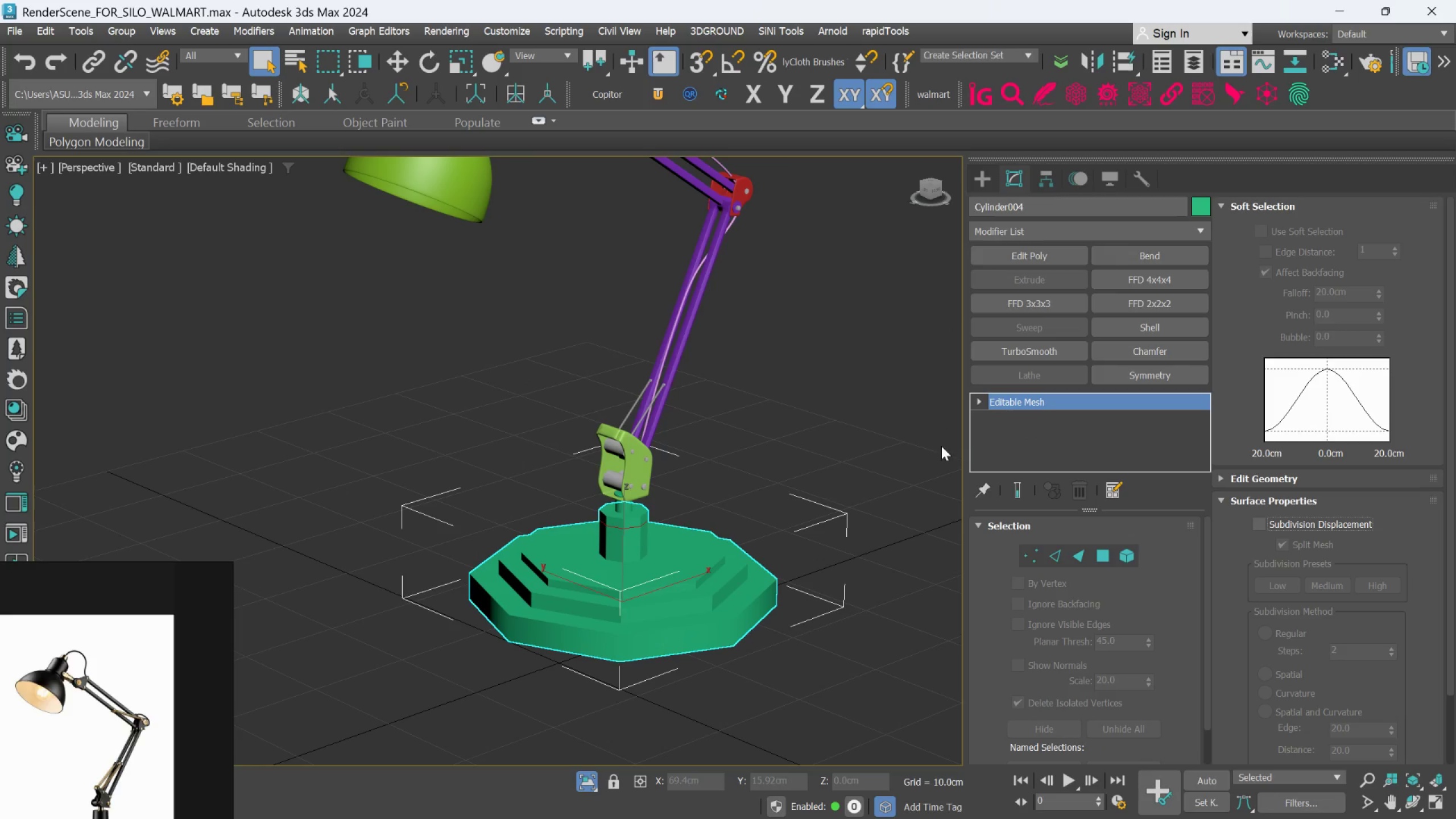 
right_click([1016, 403])
 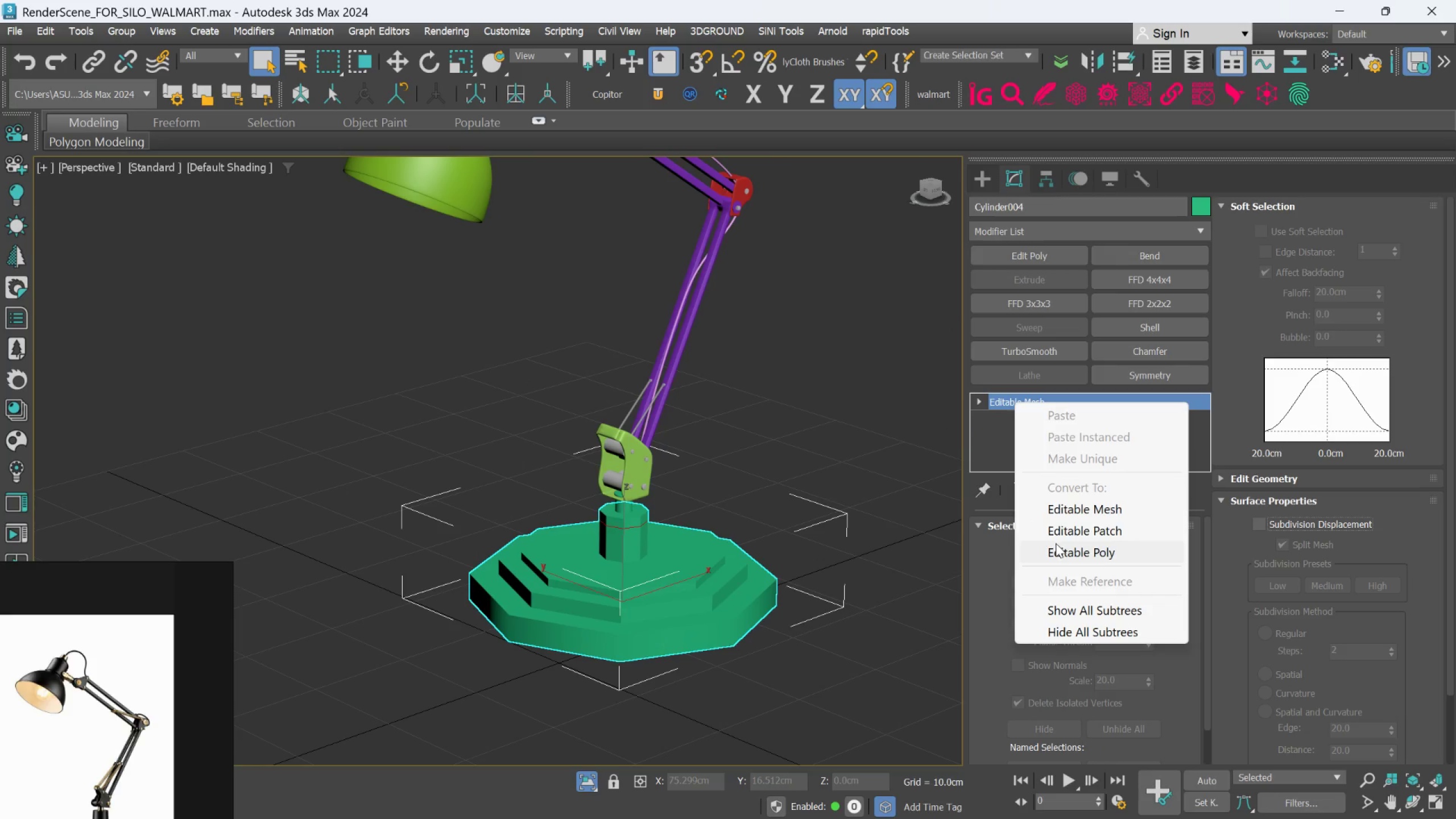 
left_click([1056, 549])
 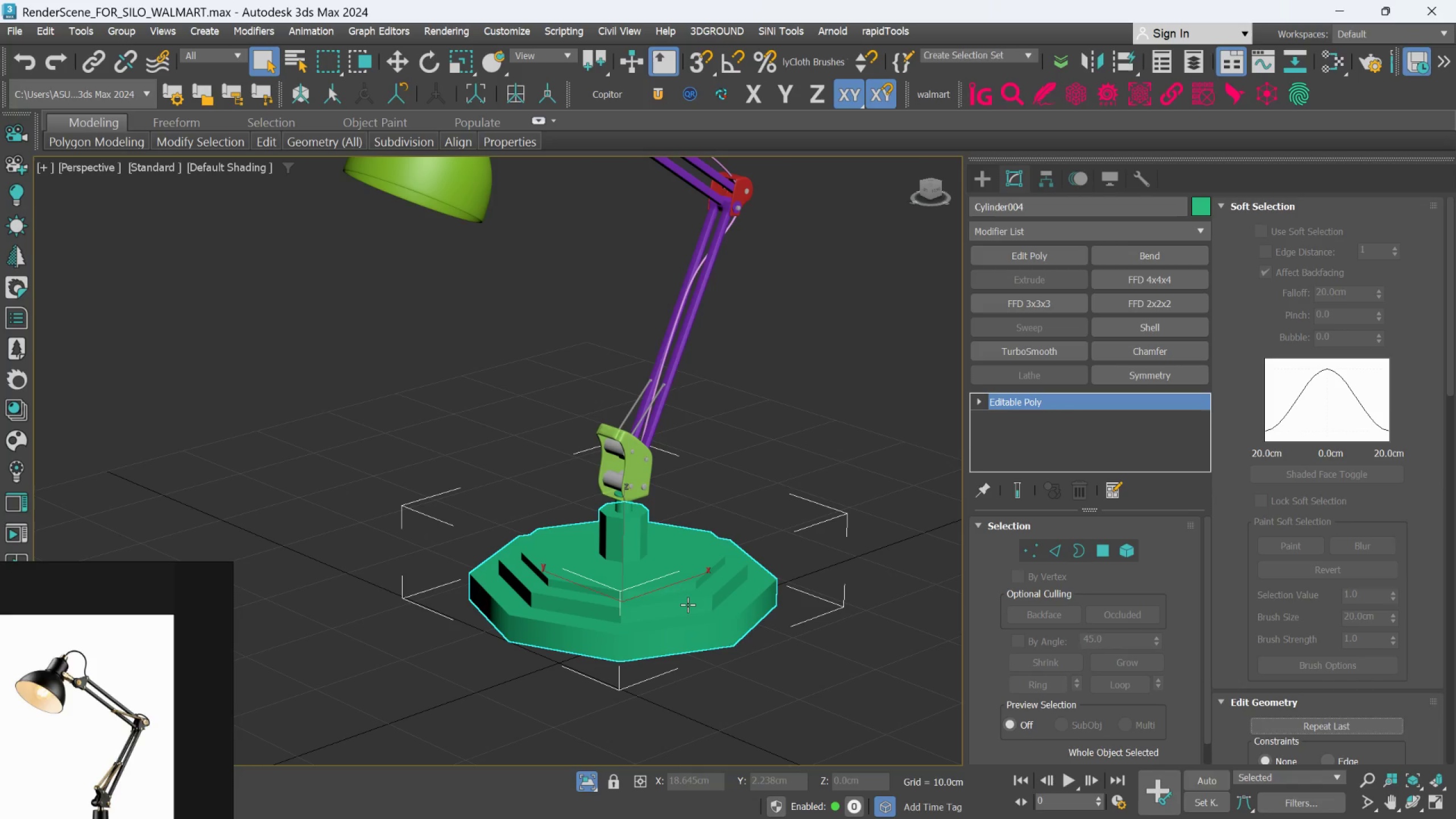 
left_click([689, 601])
 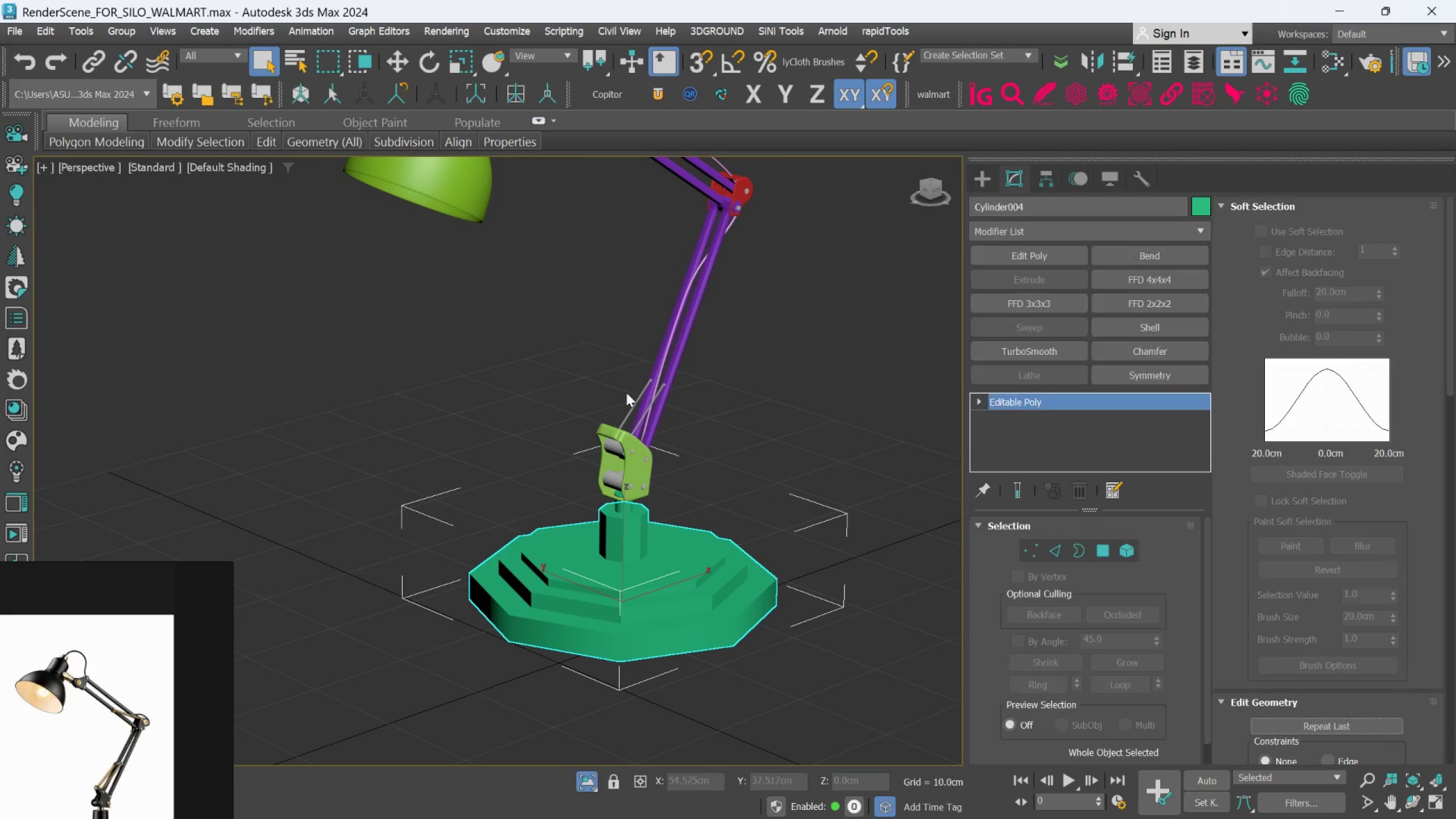 
scroll: coordinate [612, 372], scroll_direction: down, amount: 1.0
 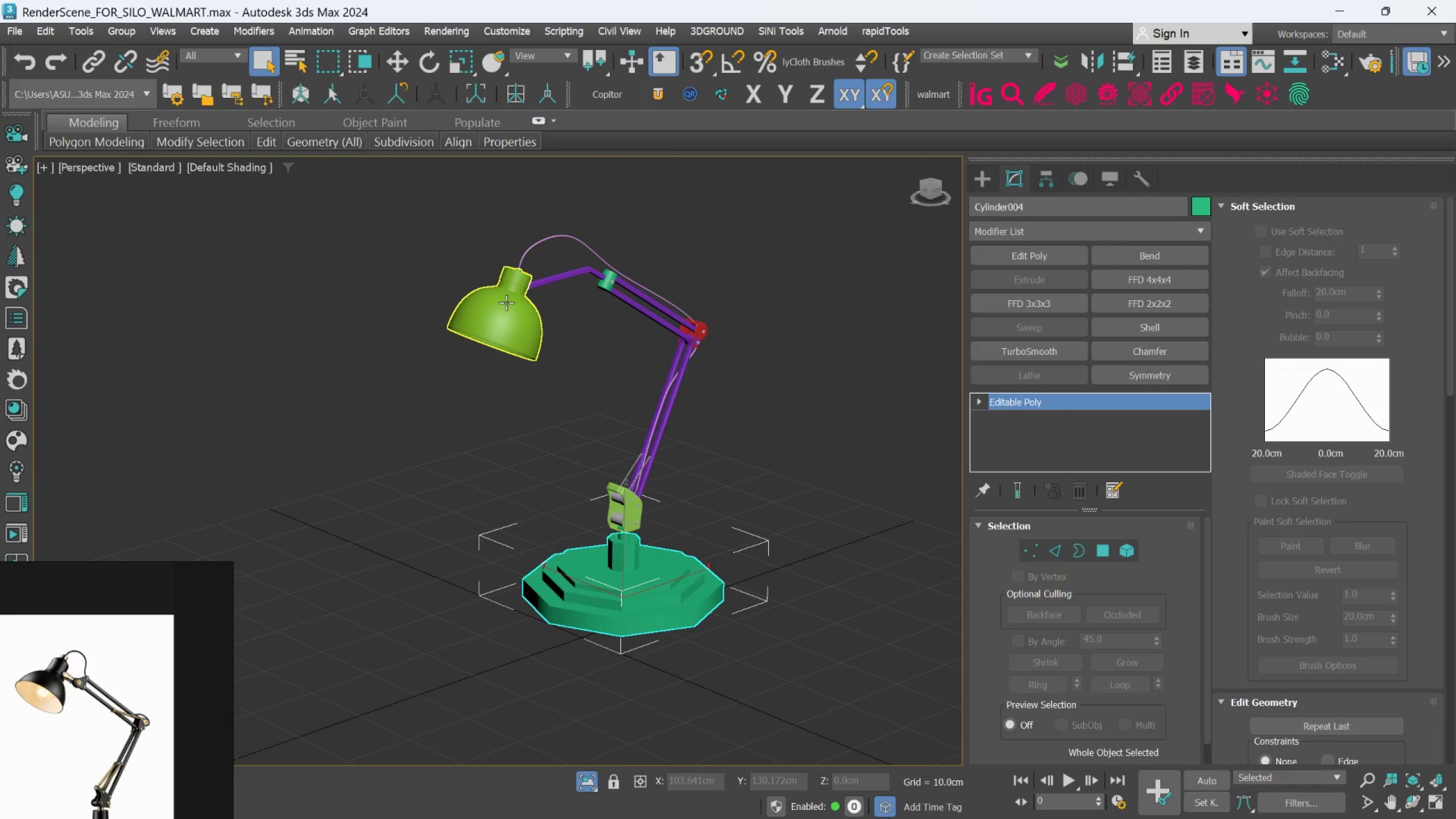 
left_click([506, 303])
 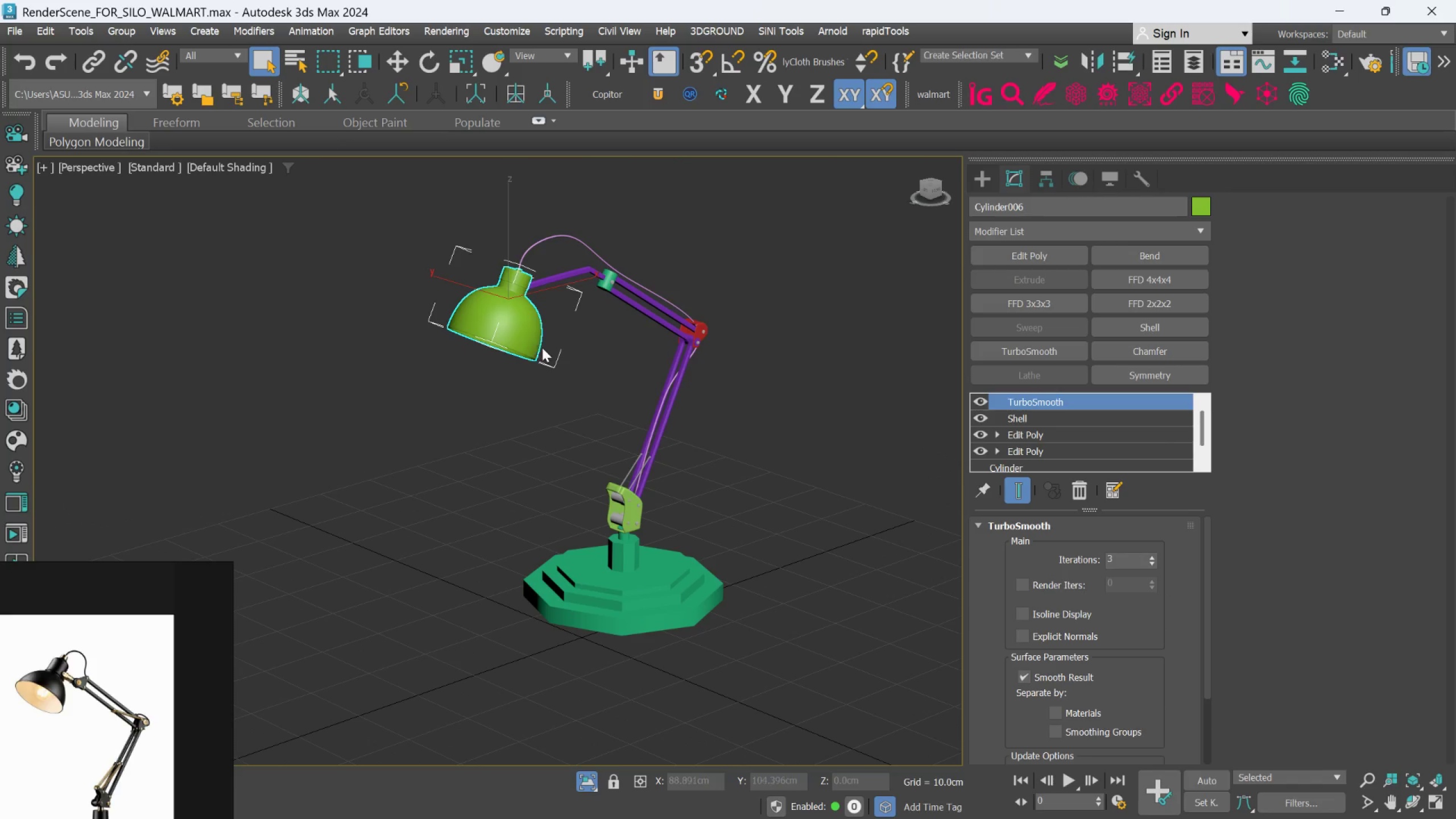 
hold_key(key=AltLeft, duration=0.77)
 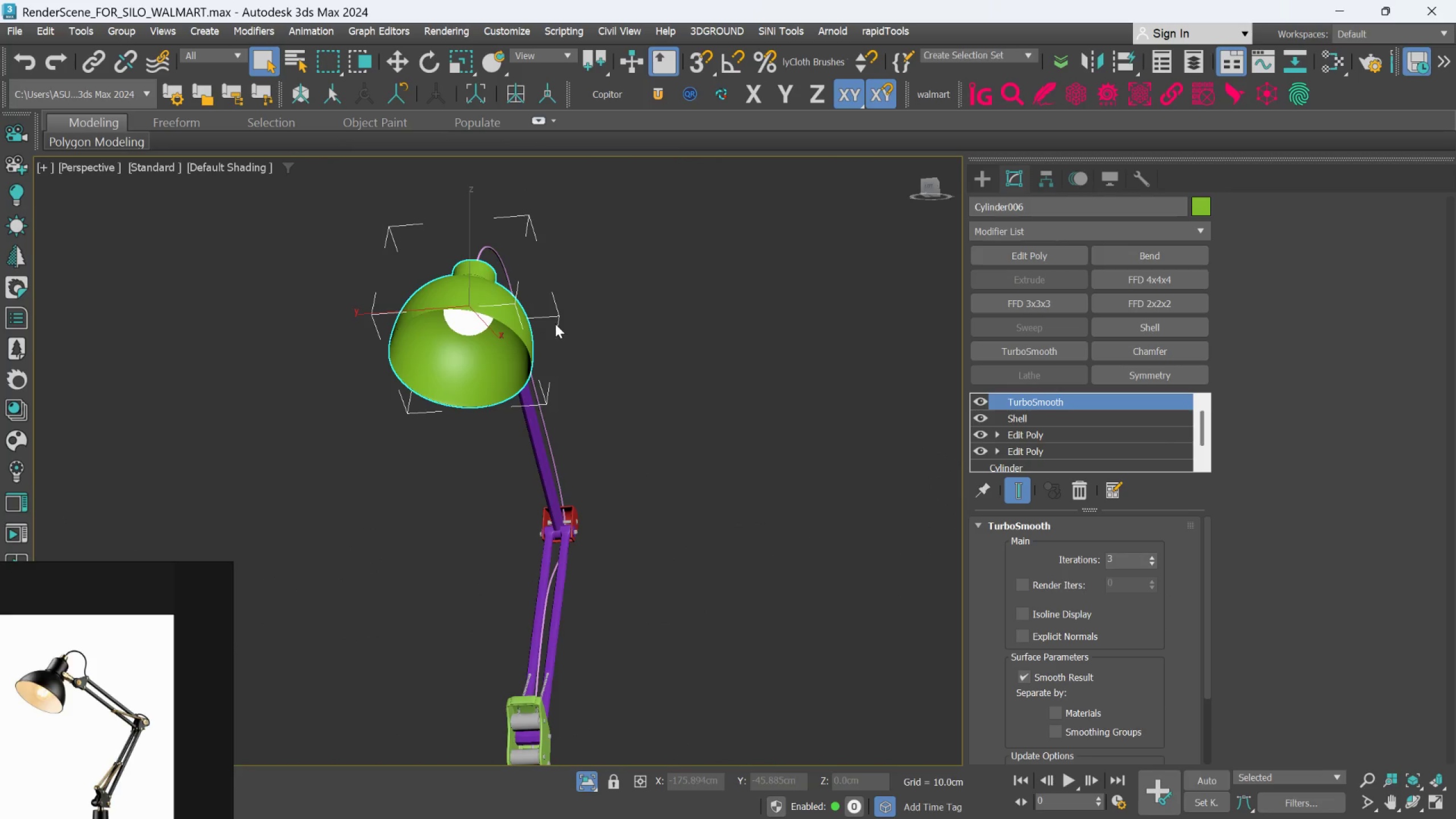 
scroll: coordinate [541, 349], scroll_direction: down, amount: 1.0
 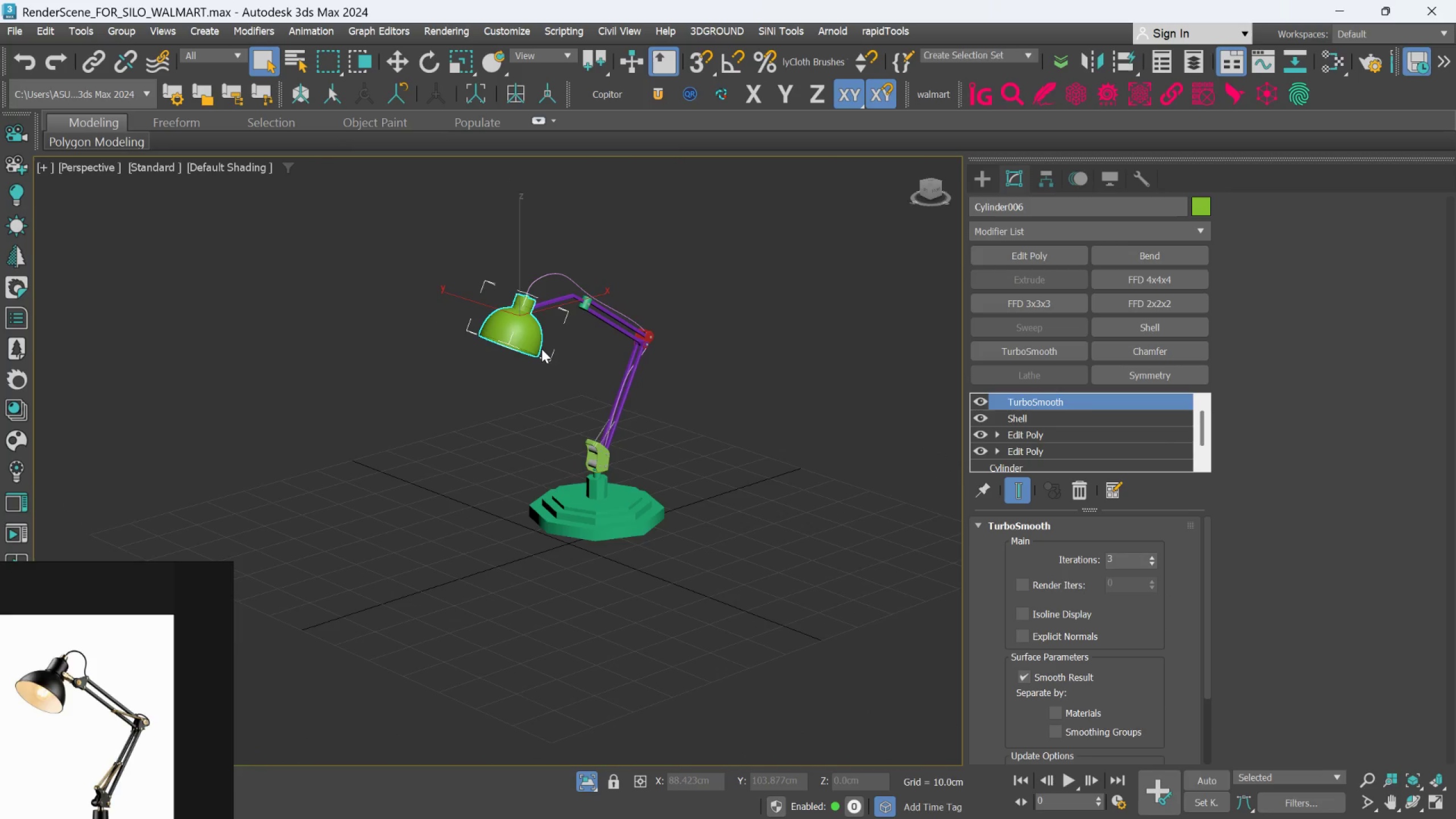 
hold_key(key=AltLeft, duration=1.51)
scroll: coordinate [556, 325], scroll_direction: up, amount: 2.0
 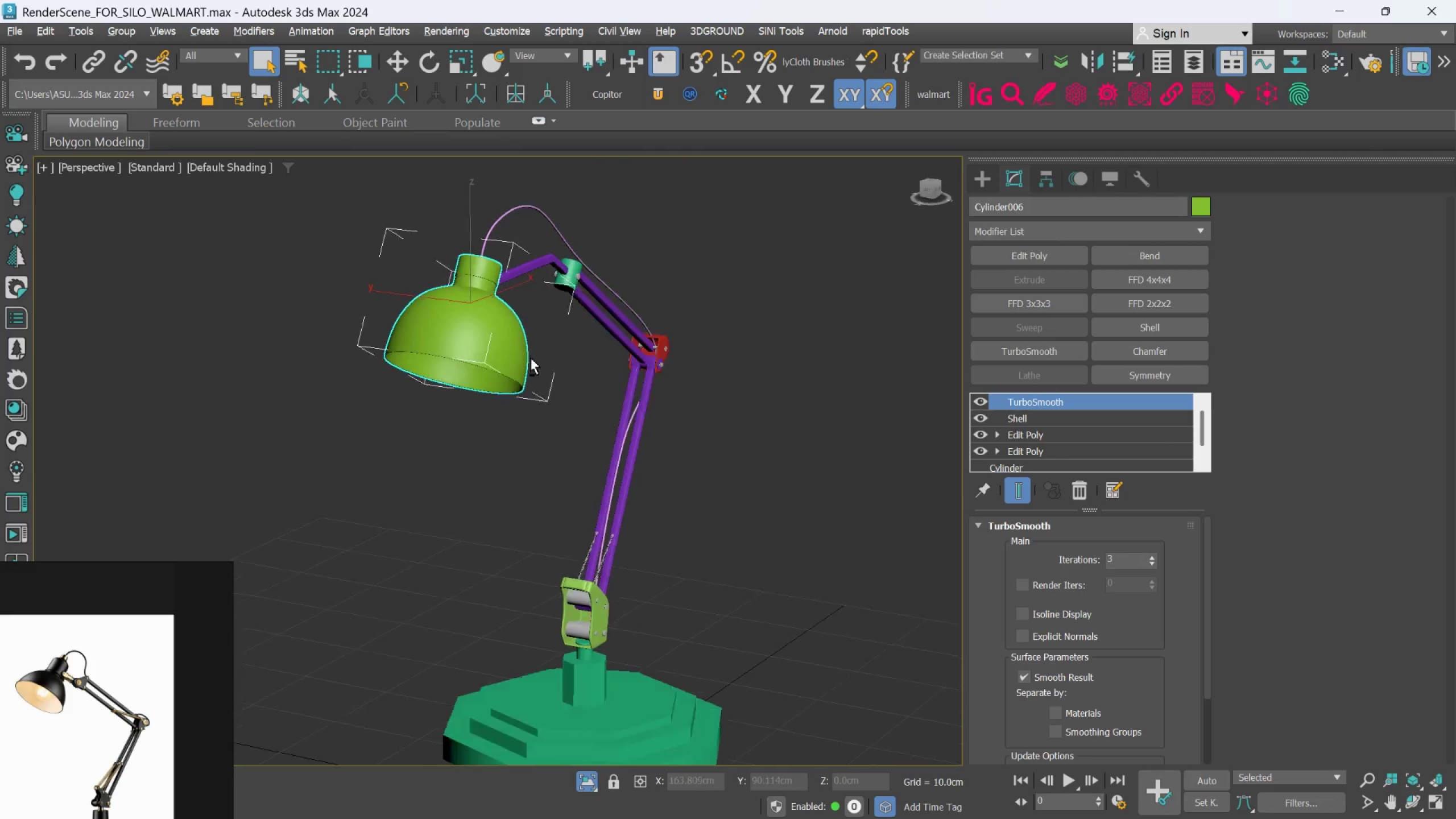 
hold_key(key=AltLeft, duration=0.38)
 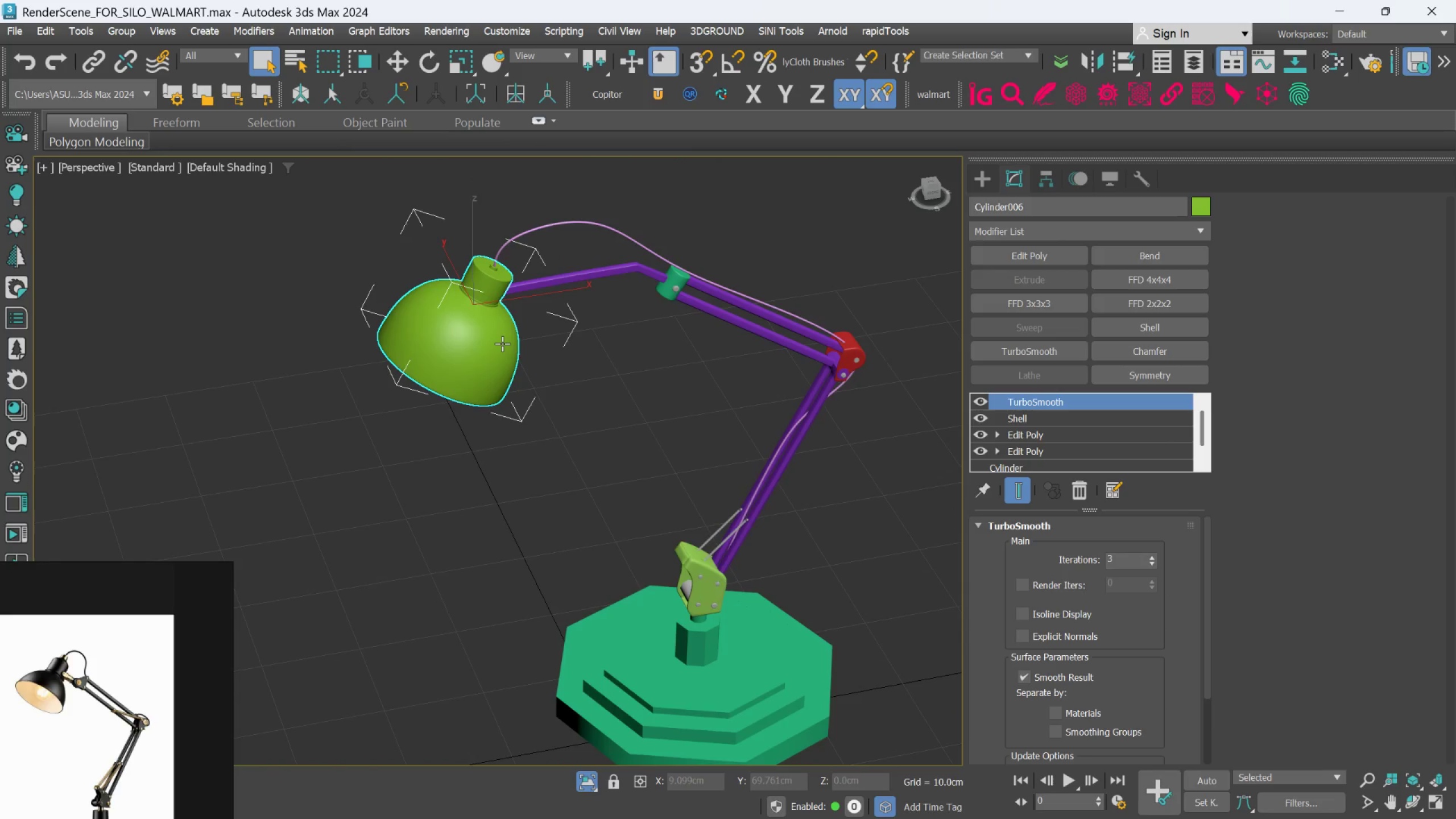 
scroll: coordinate [502, 343], scroll_direction: up, amount: 2.0
 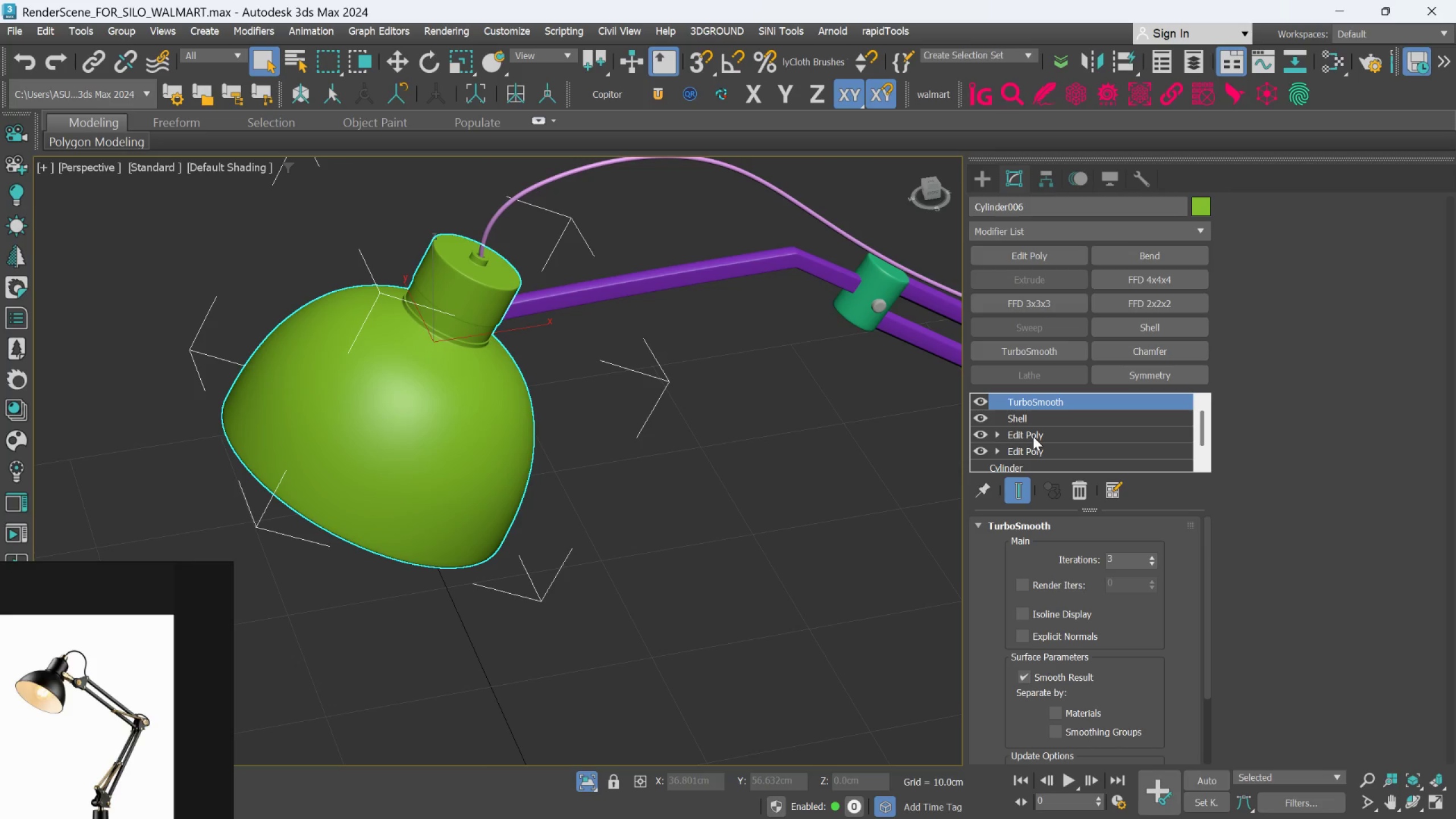 
left_click([1069, 483])
 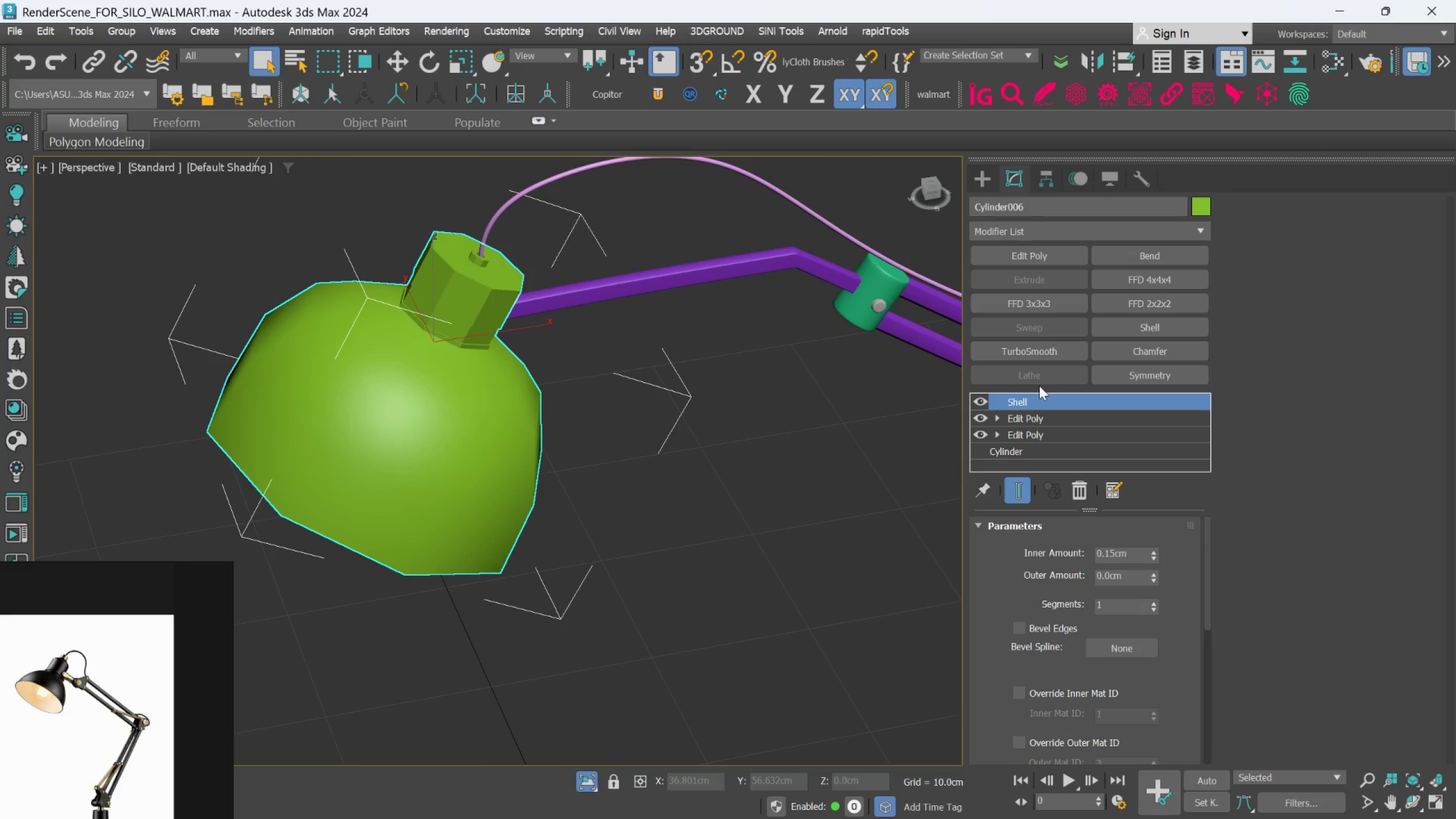 
right_click([1039, 400])
 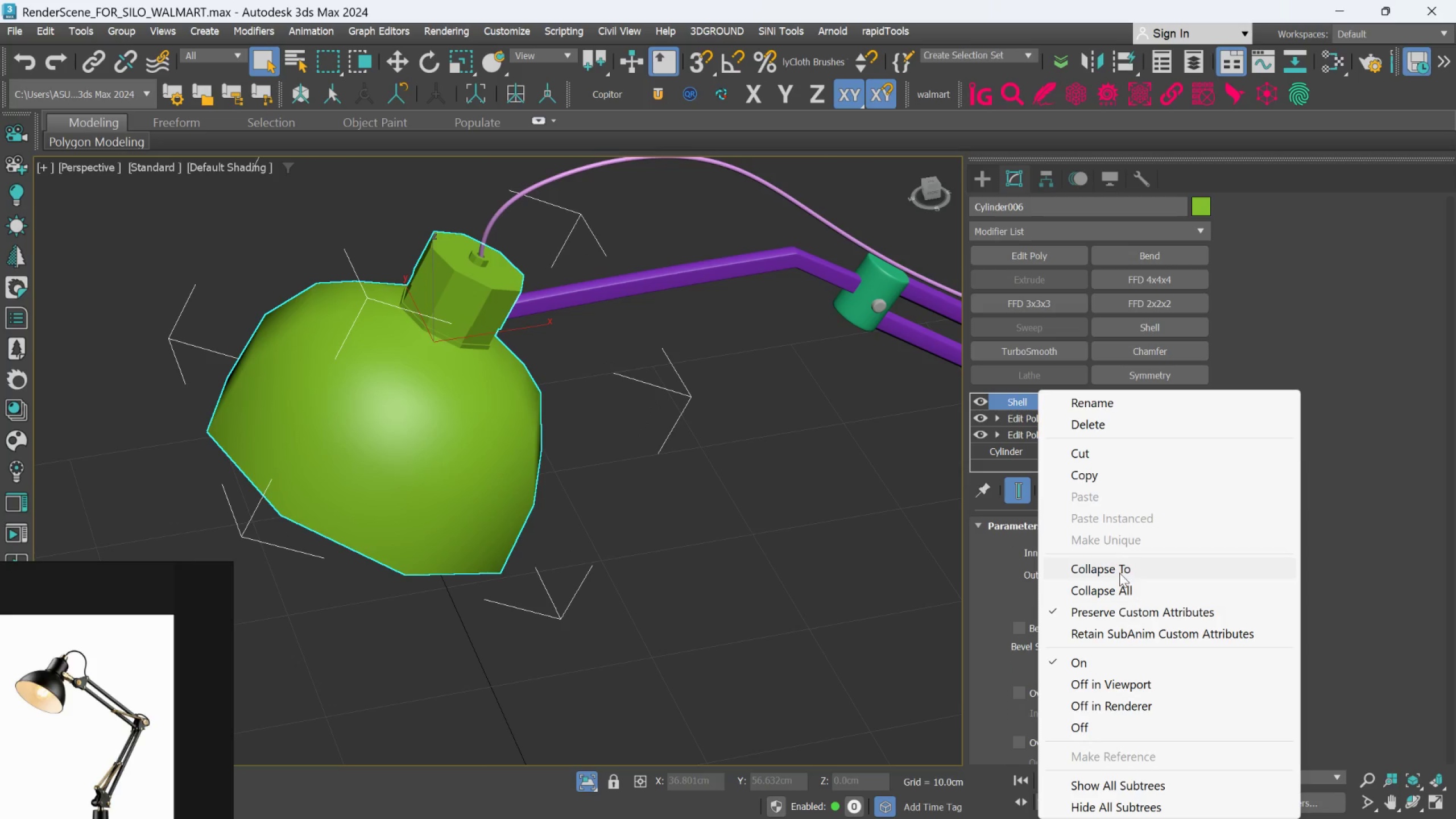 
left_click([1119, 572])
 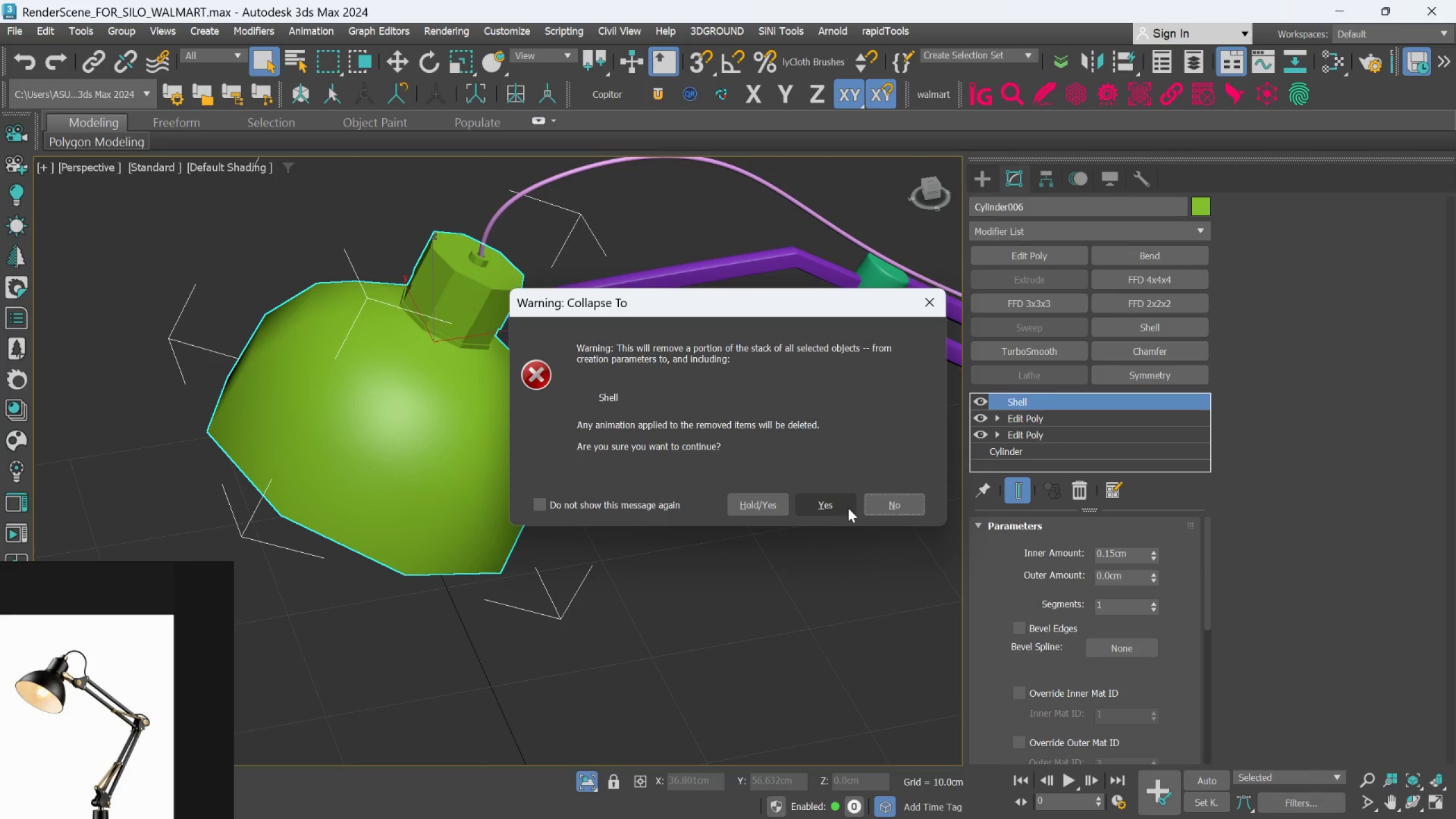 
left_click([838, 503])
 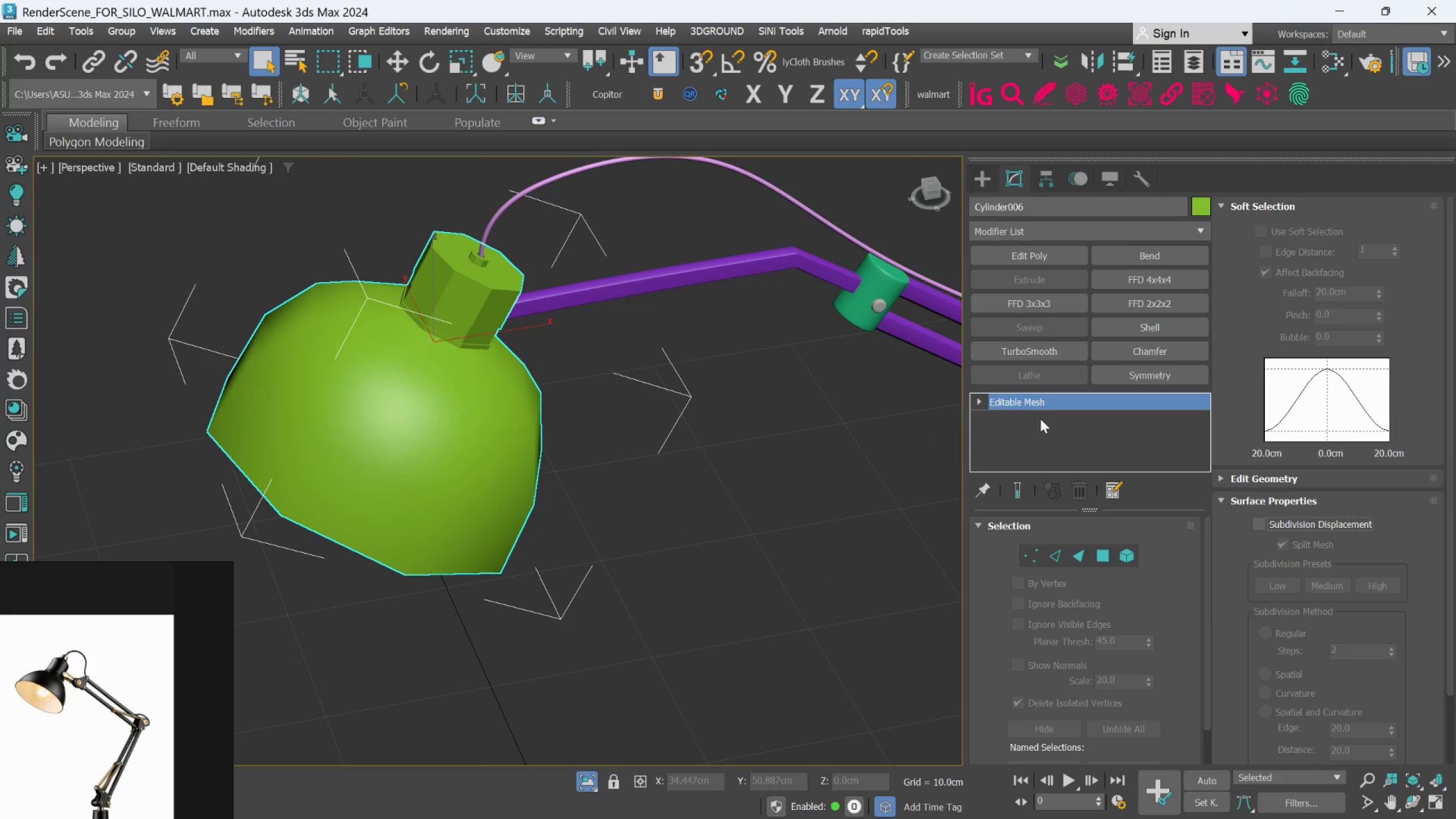 
right_click([1042, 407])
 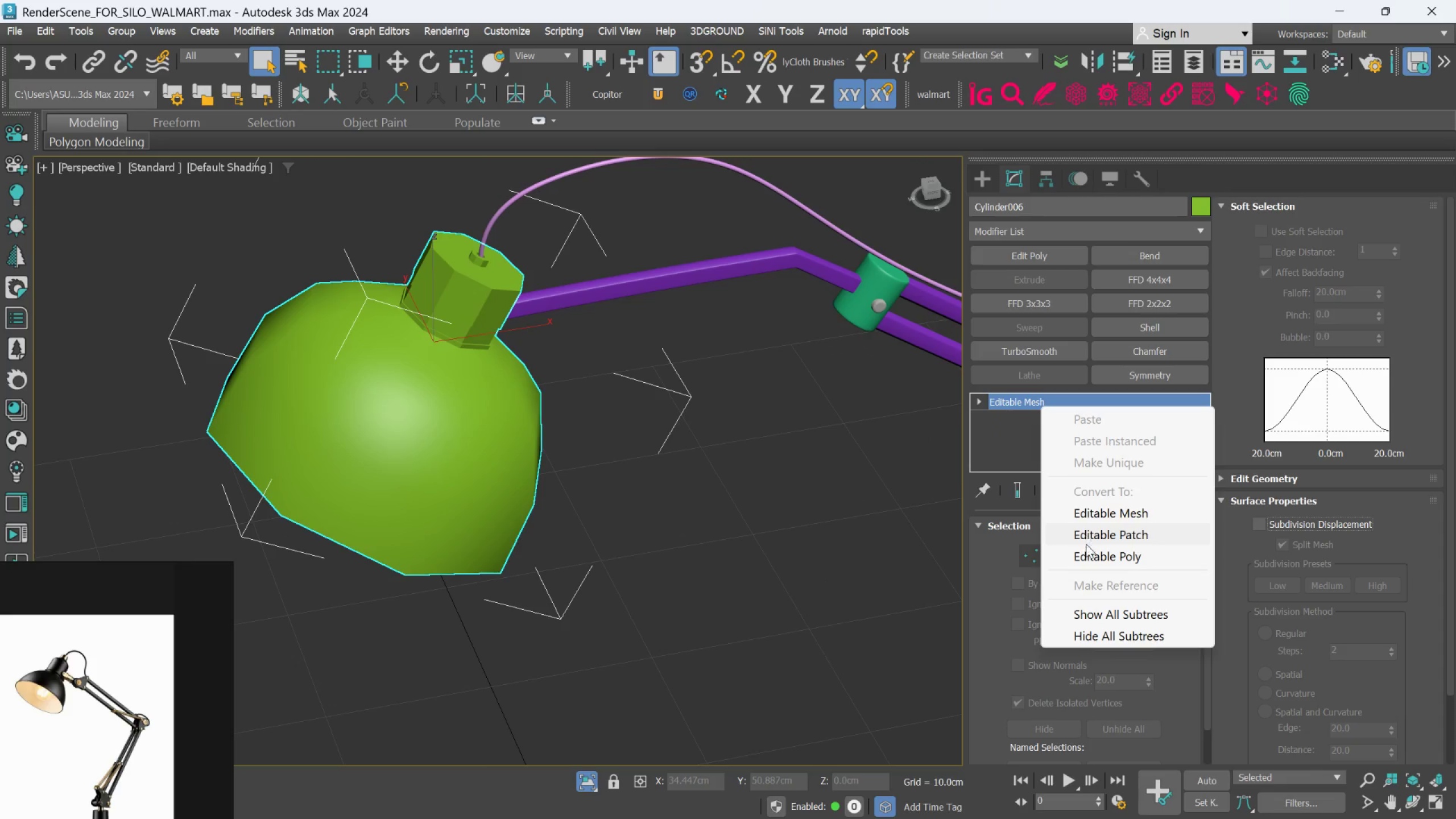 
left_click([1088, 553])
 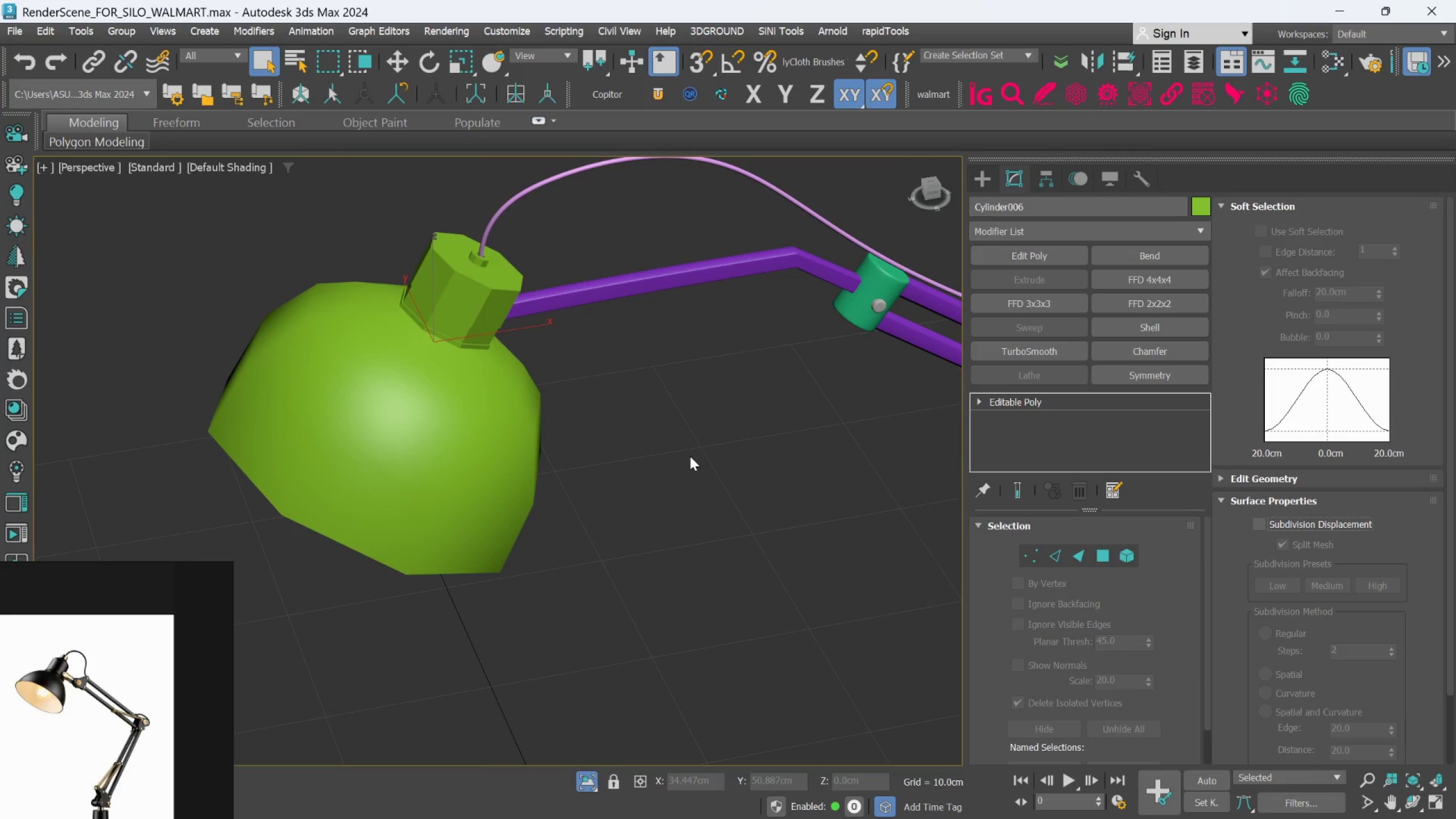 
scroll: coordinate [690, 456], scroll_direction: down, amount: 1.0
 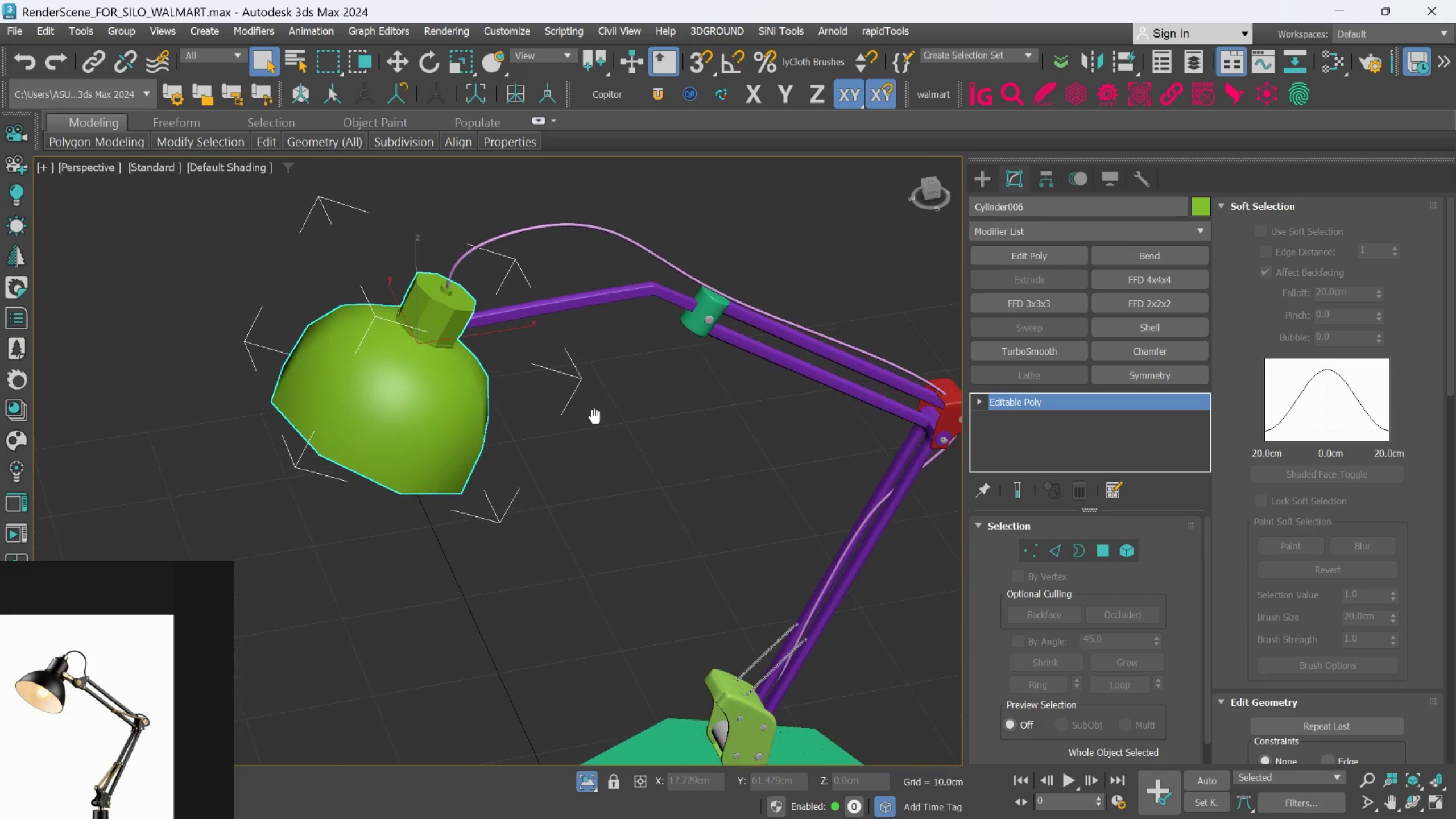 
middle_click([672, 427])
 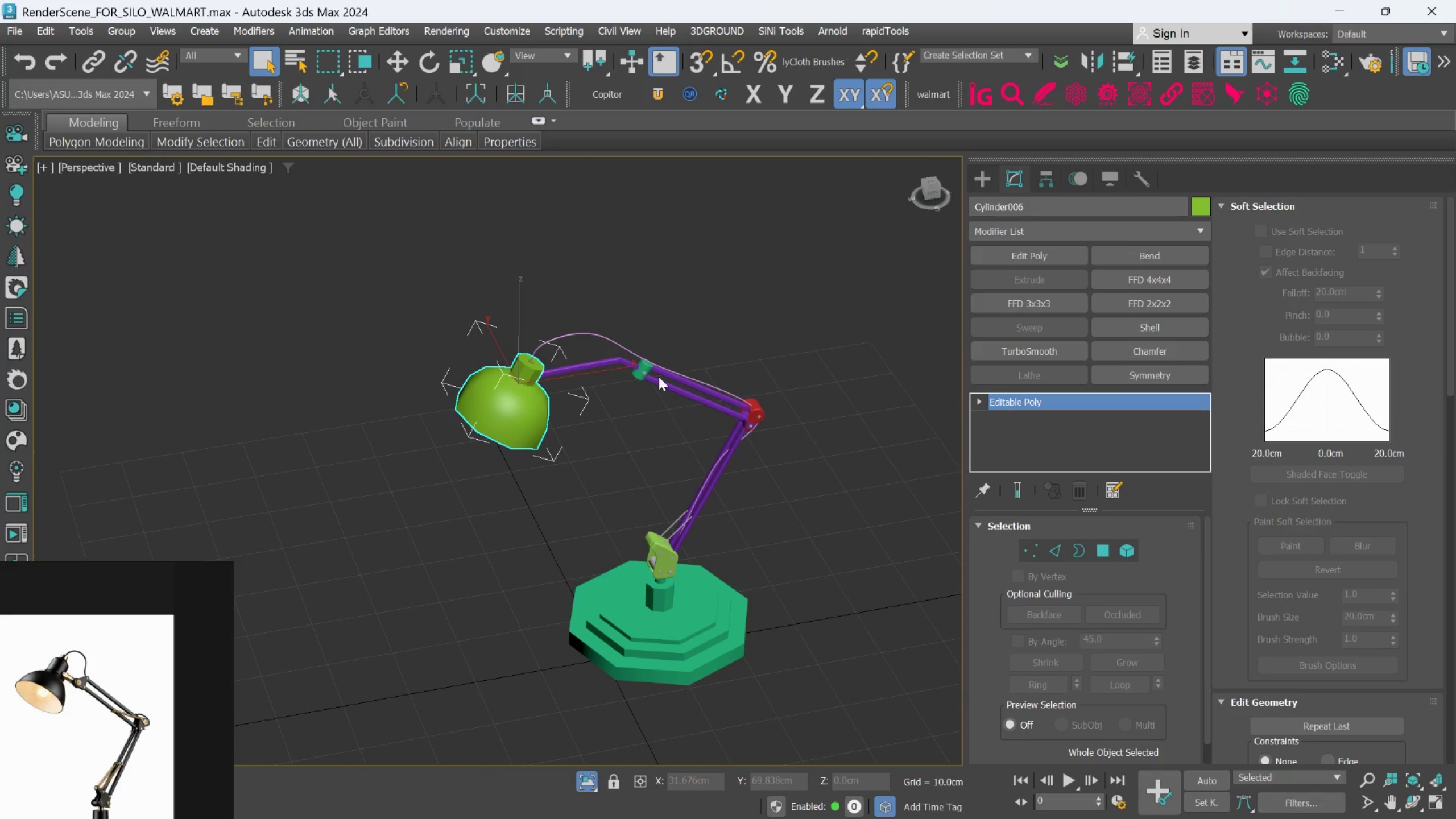 
scroll: coordinate [595, 415], scroll_direction: down, amount: 2.0
 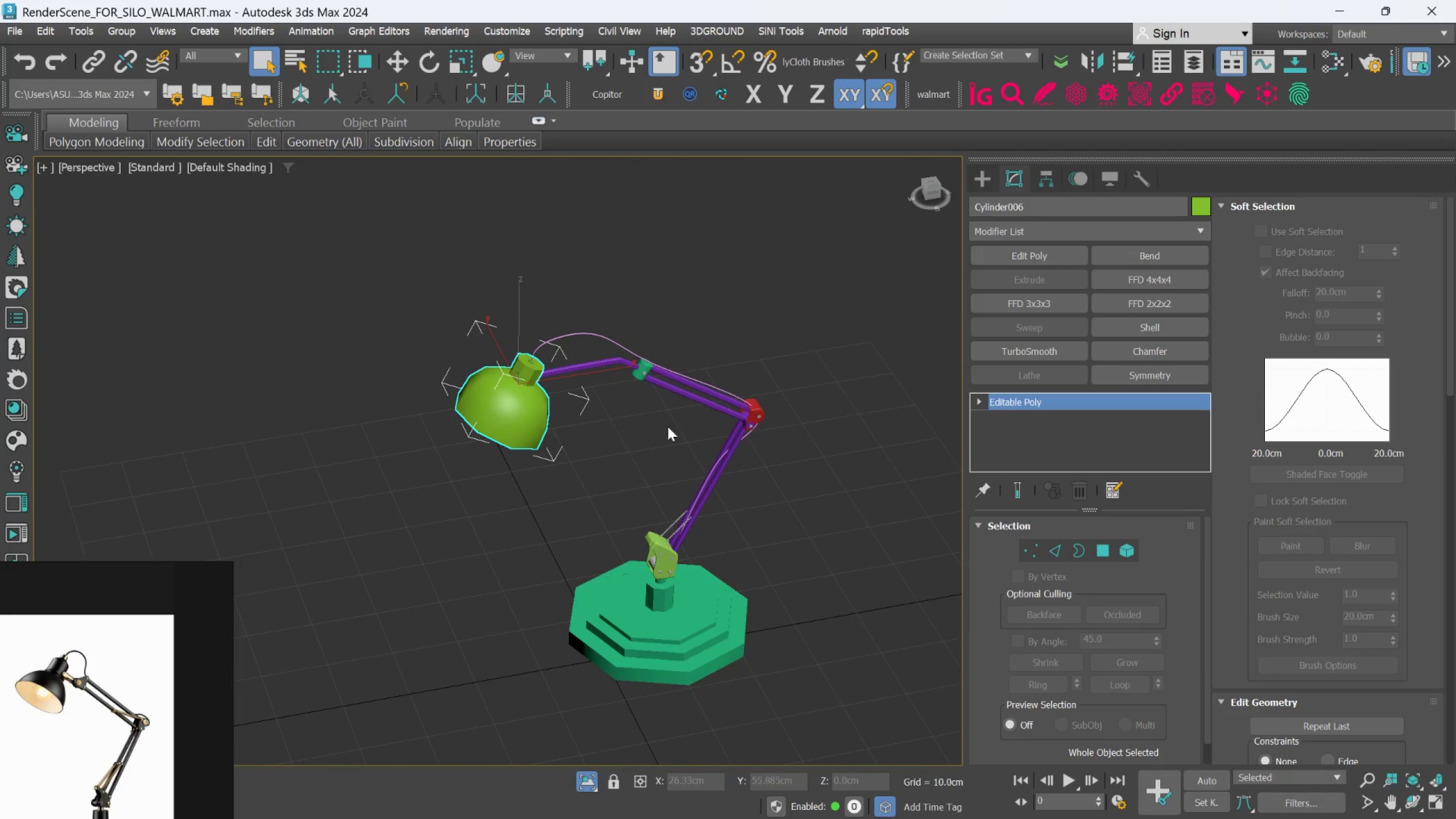 
scroll: coordinate [470, 433], scroll_direction: up, amount: 4.0
 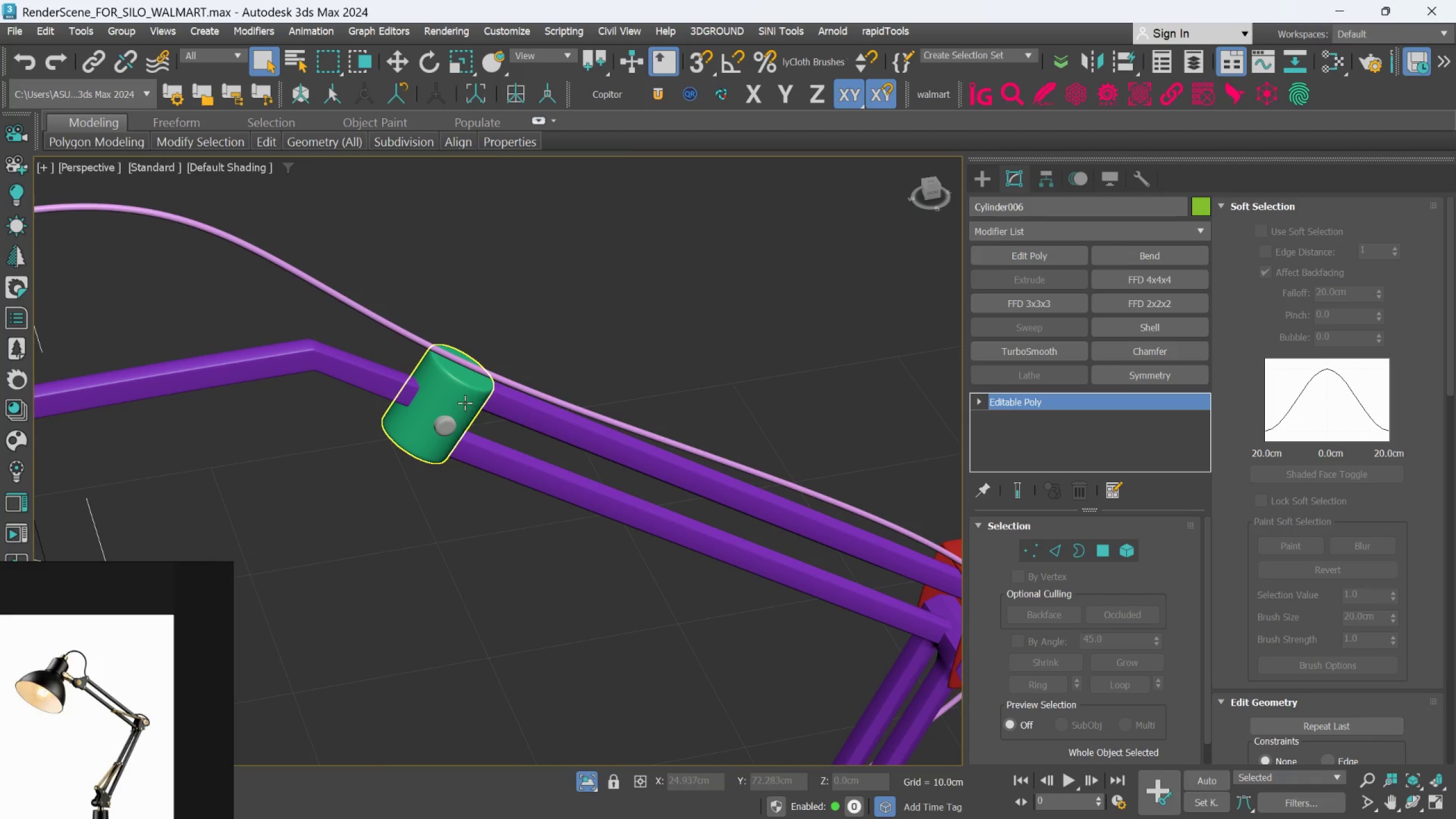 
left_click([465, 403])
 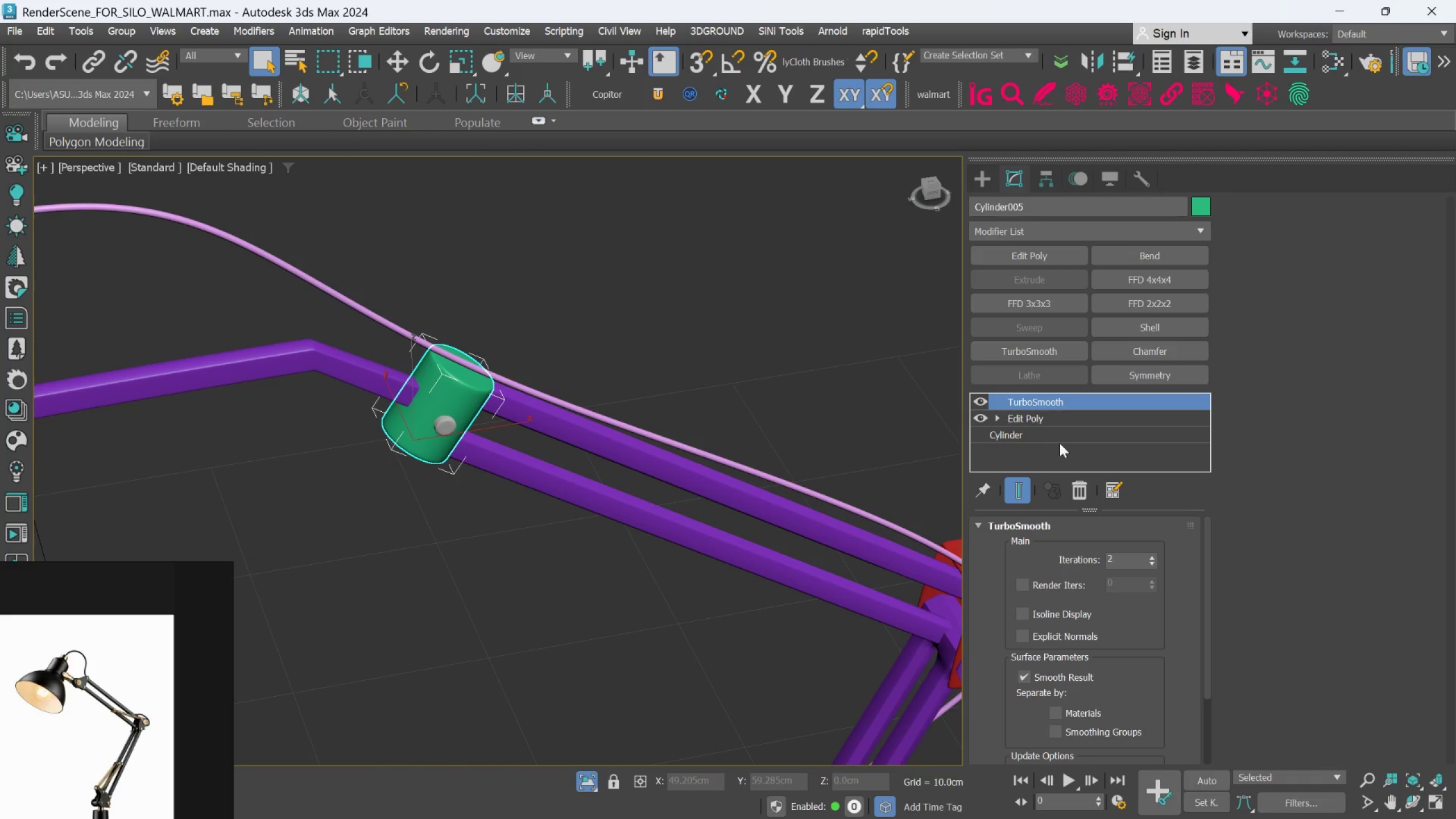 
left_click([1078, 483])
 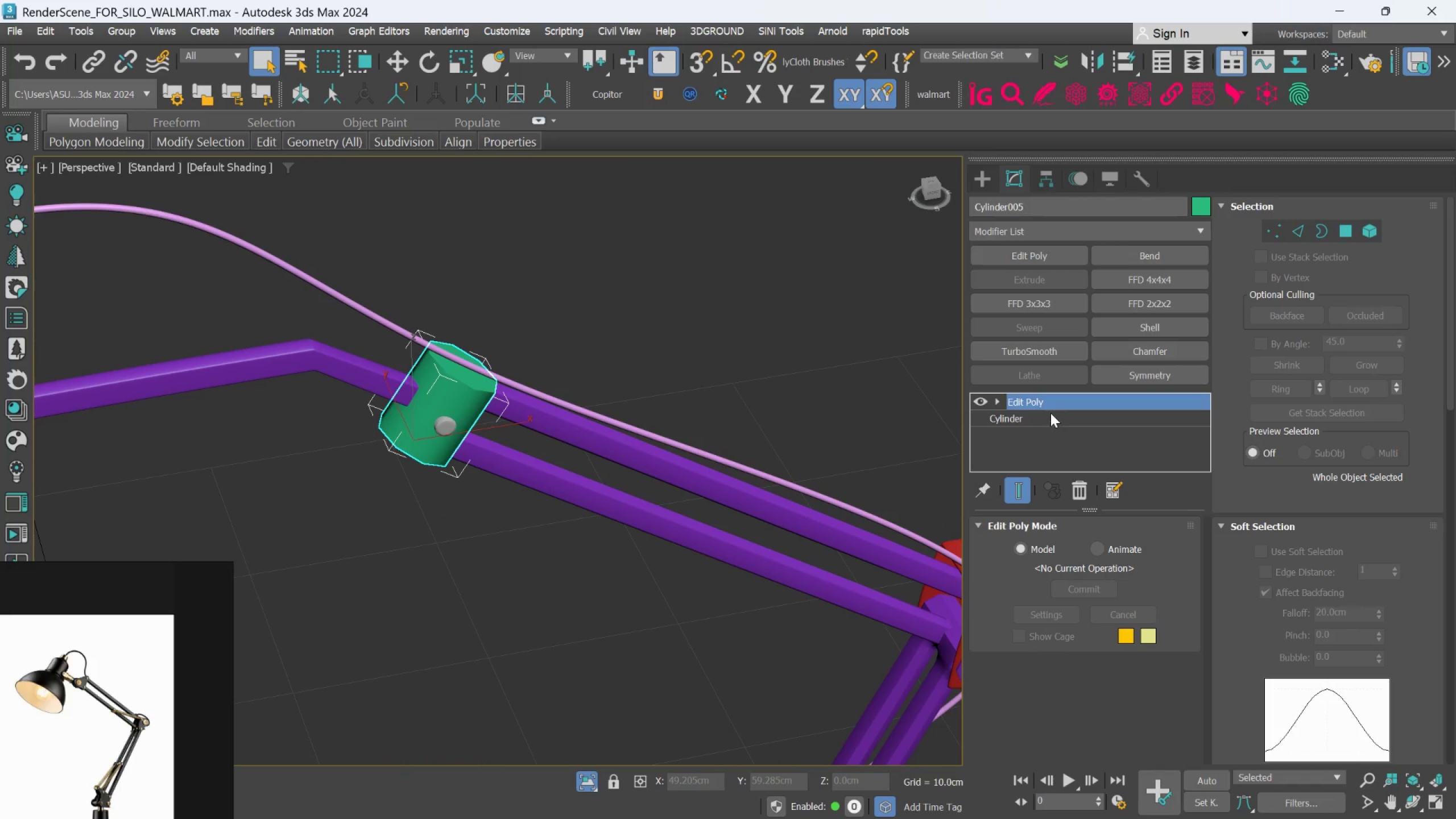 
right_click([1050, 404])
 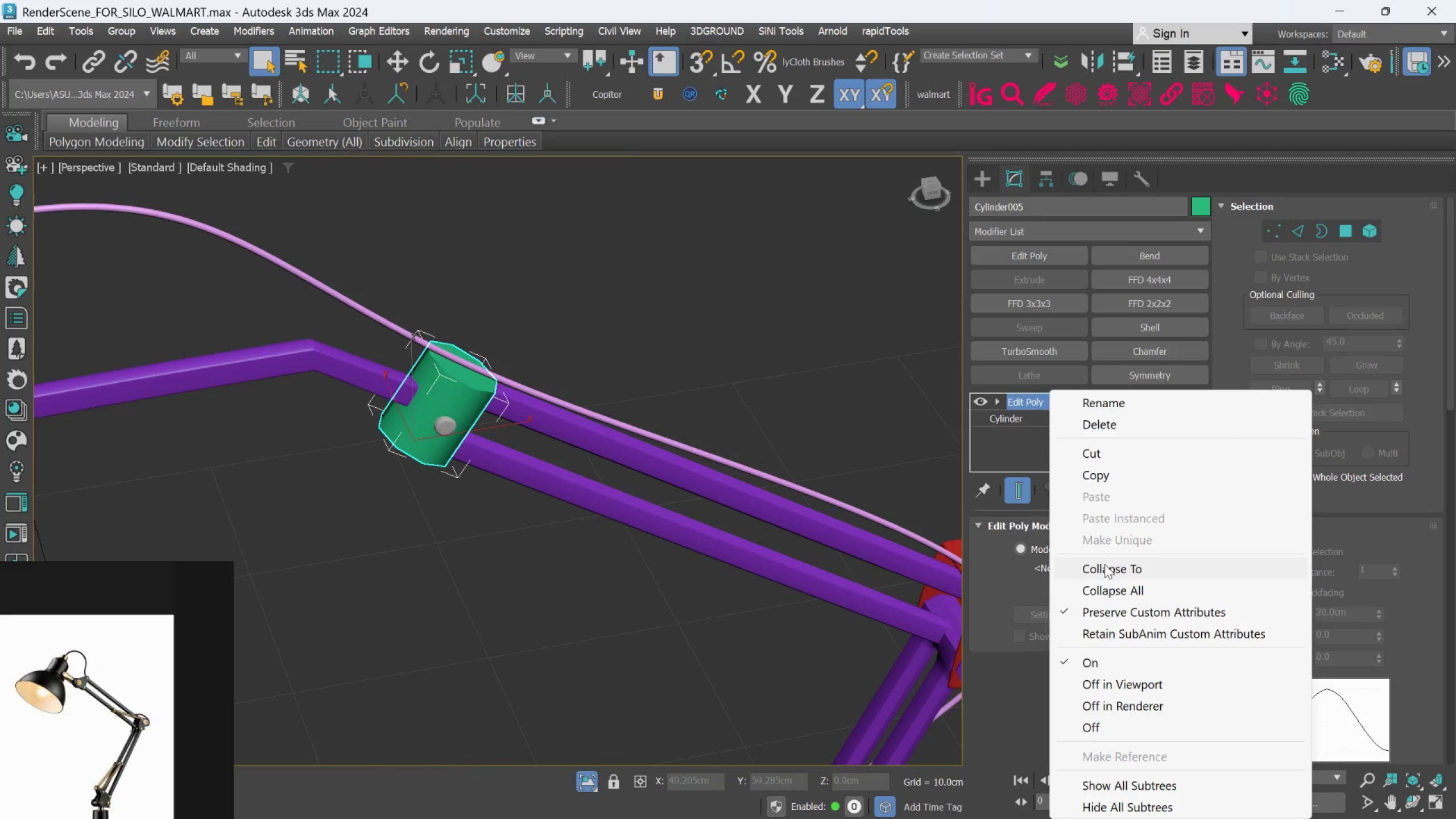 
left_click([1105, 569])
 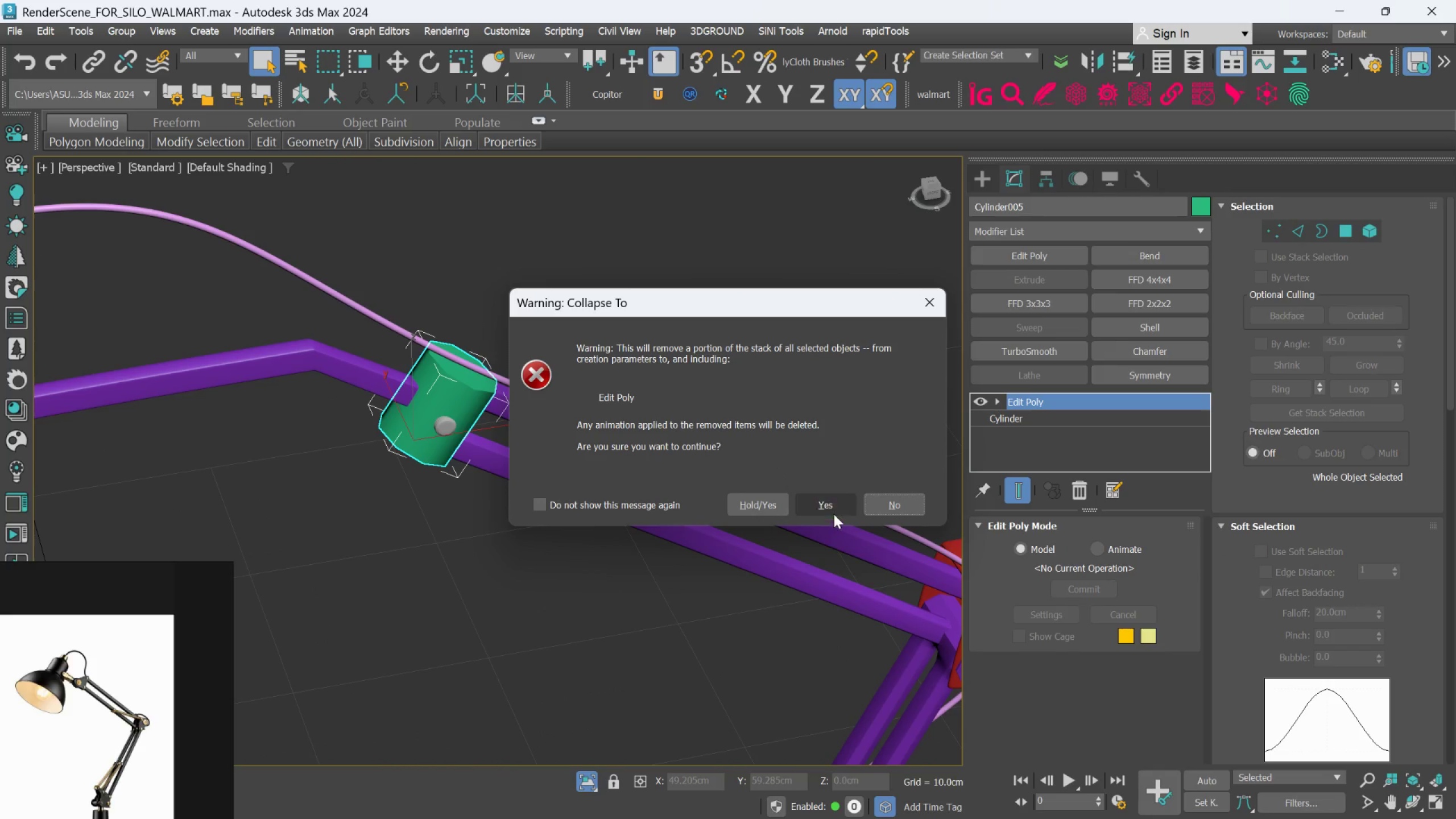 
left_click([835, 509])
 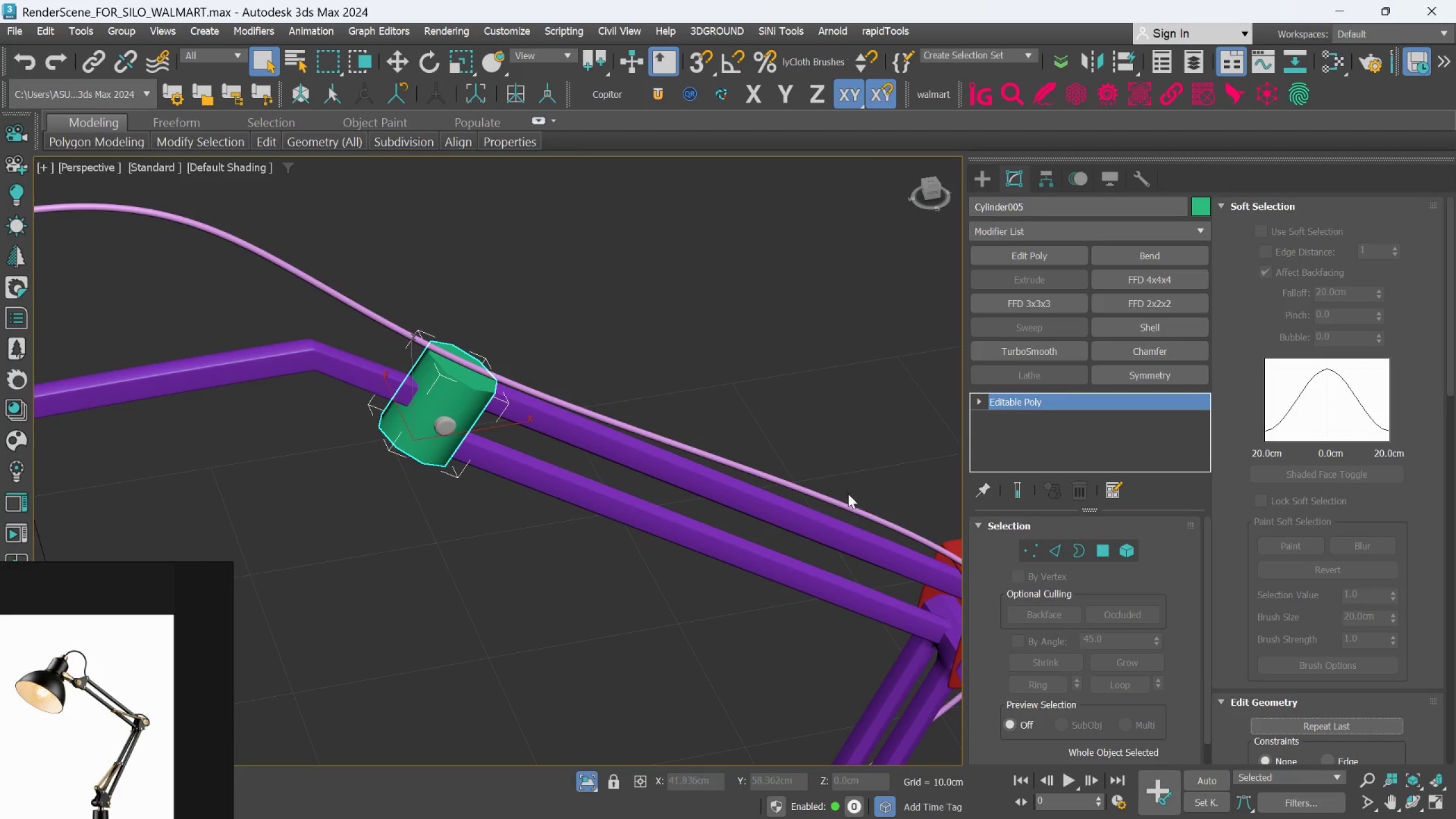 
scroll: coordinate [774, 489], scroll_direction: down, amount: 1.0
 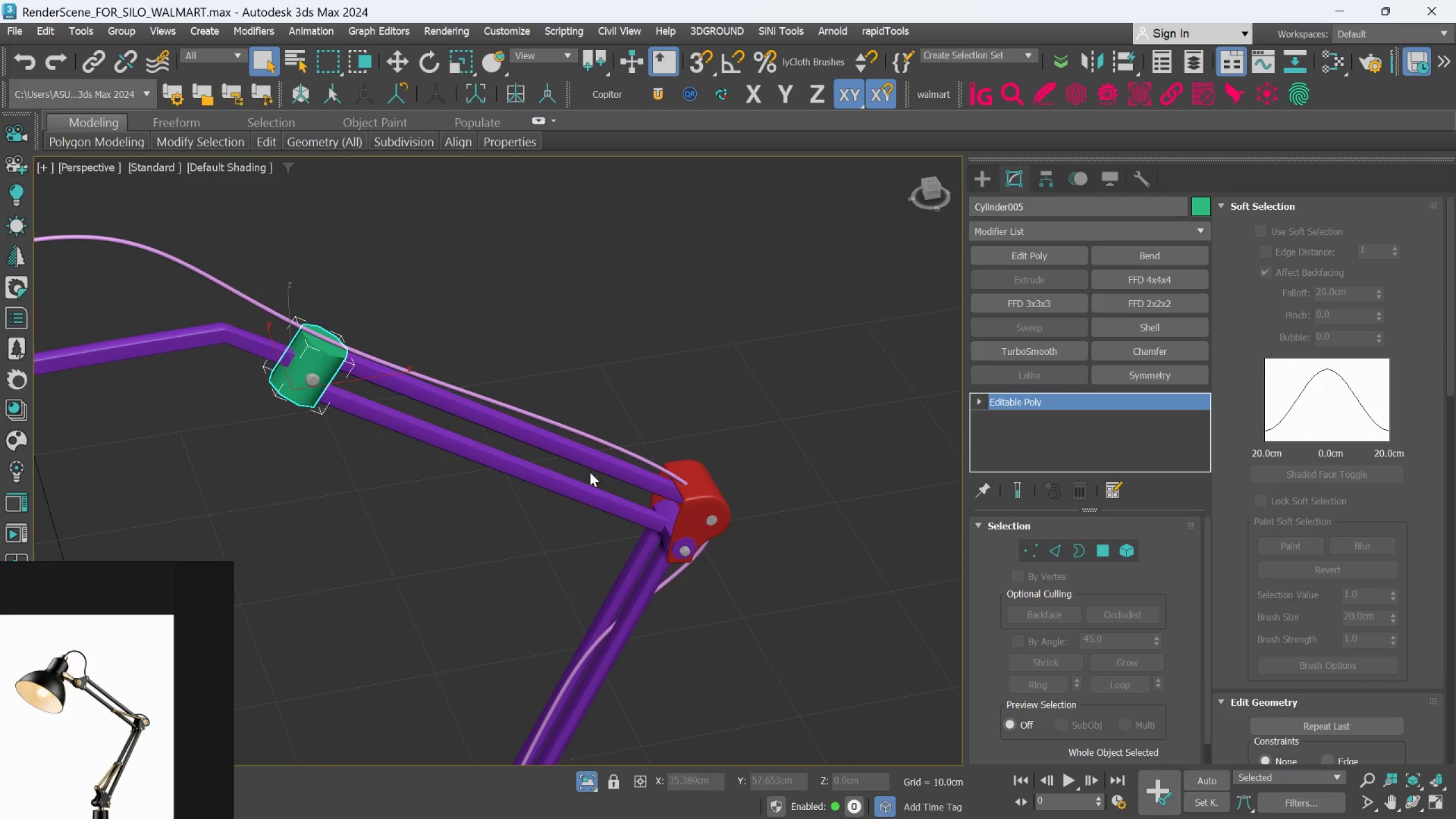 
left_click([594, 465])
 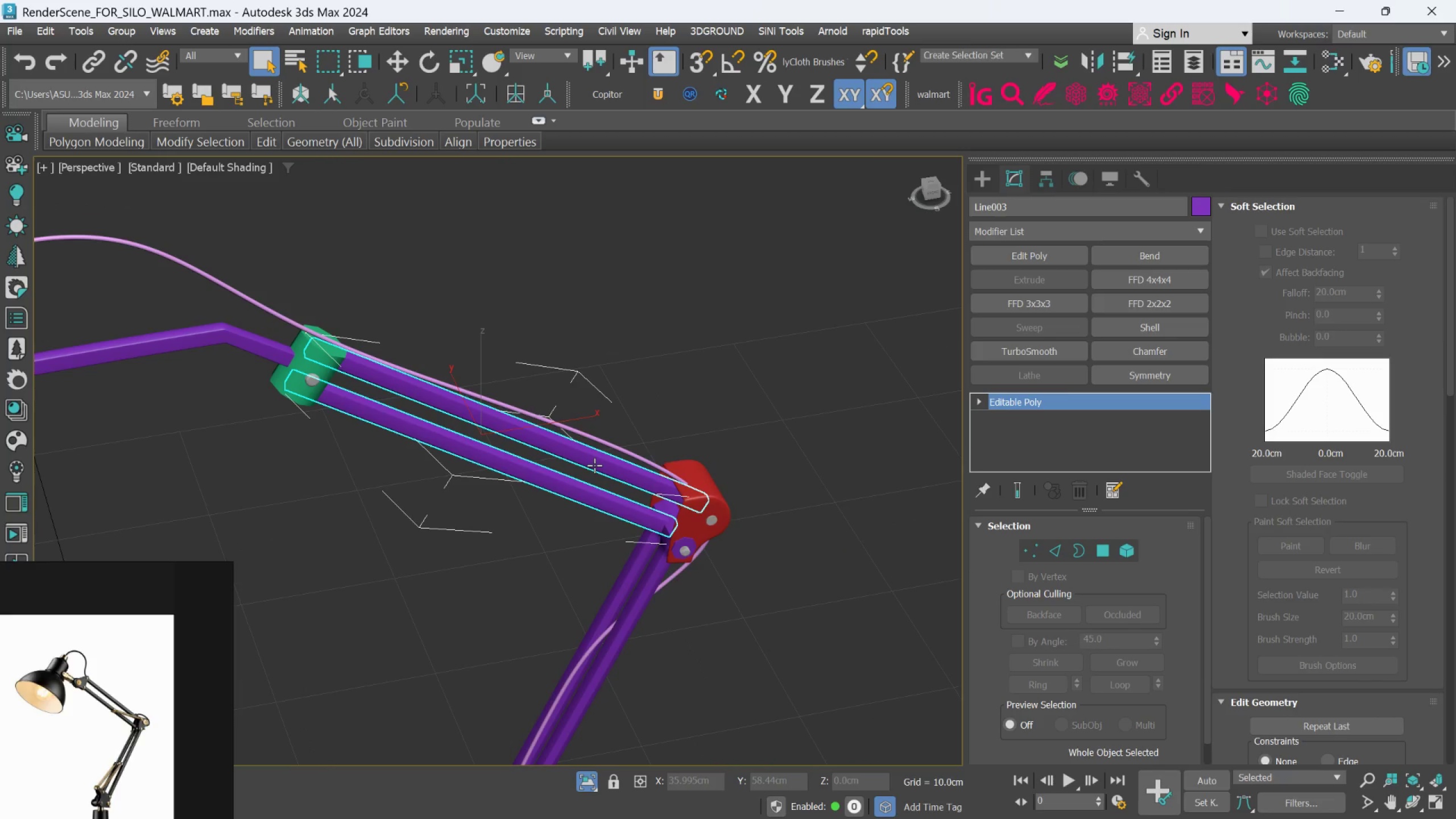 
scroll: coordinate [594, 465], scroll_direction: down, amount: 1.0
 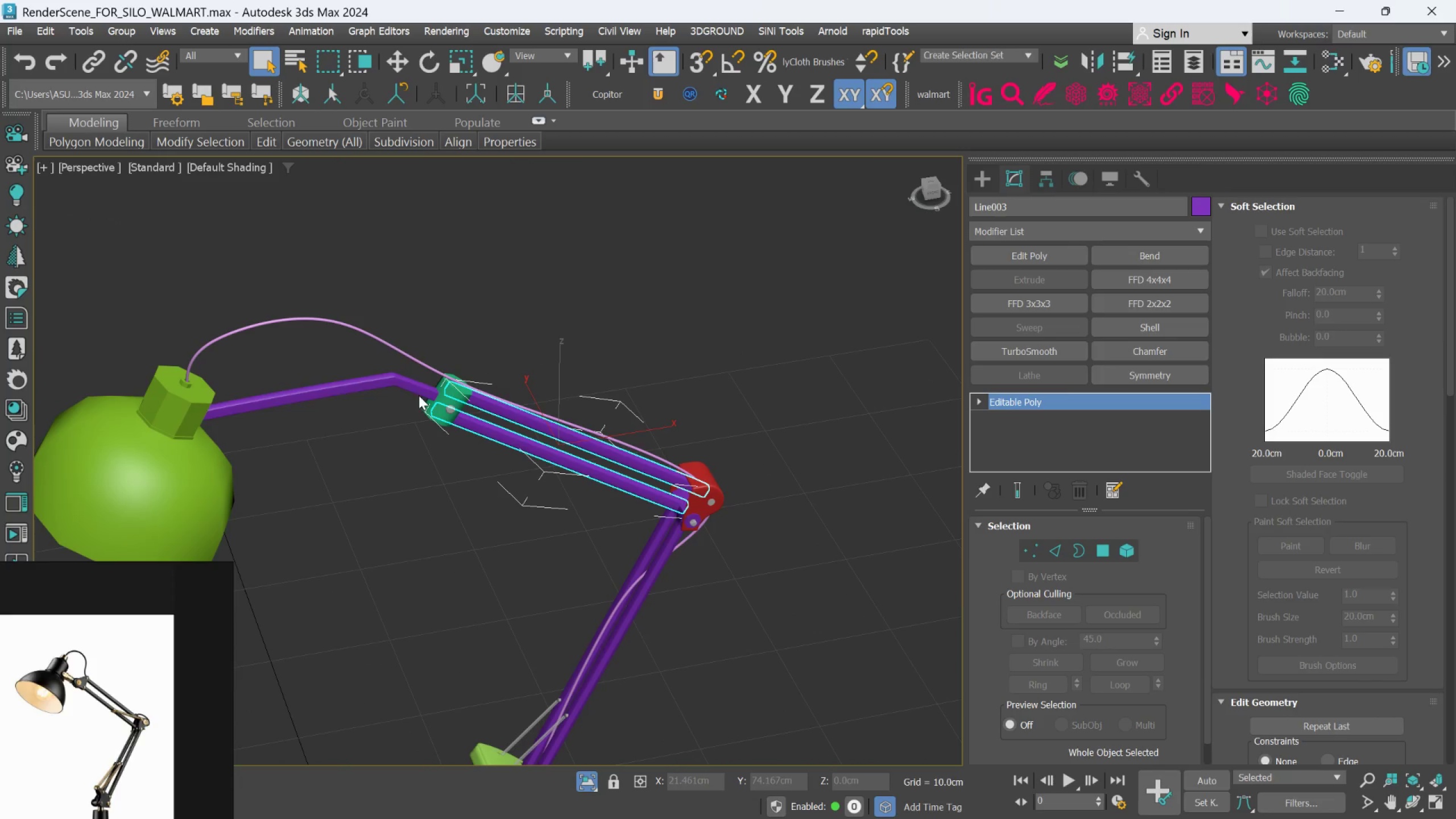 
left_click([412, 390])
 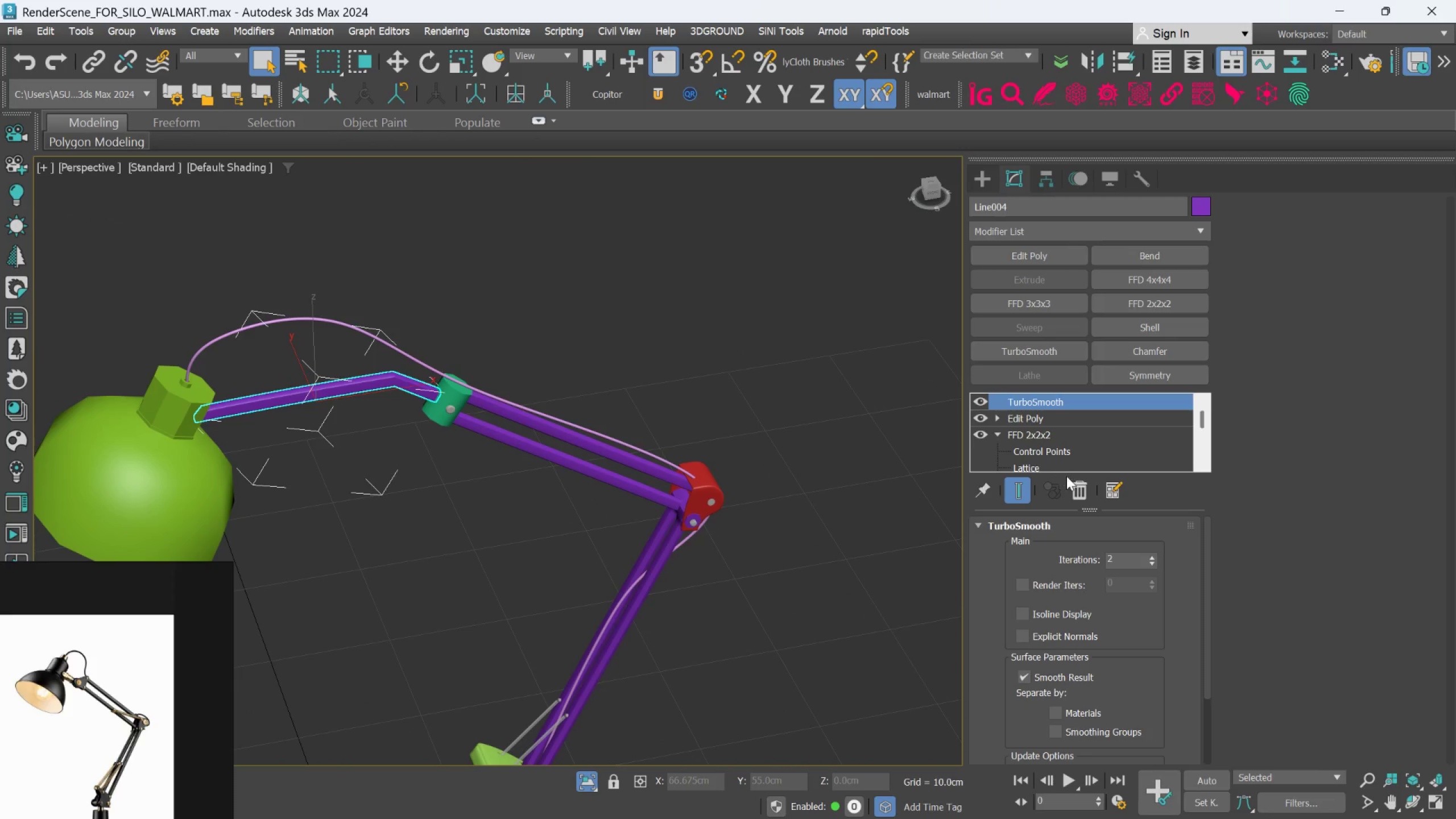 
left_click([1075, 483])
 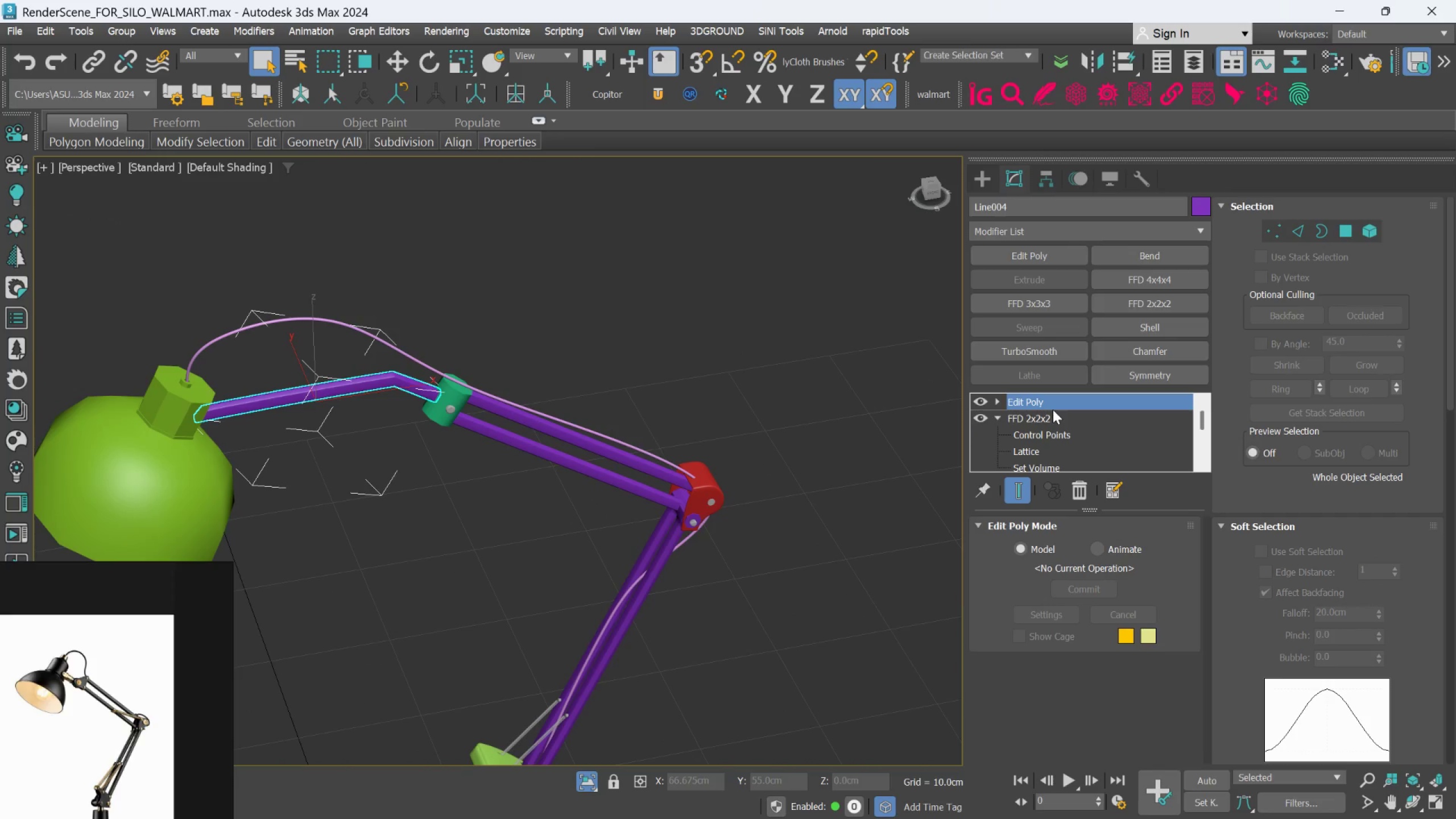 
right_click([1053, 407])
 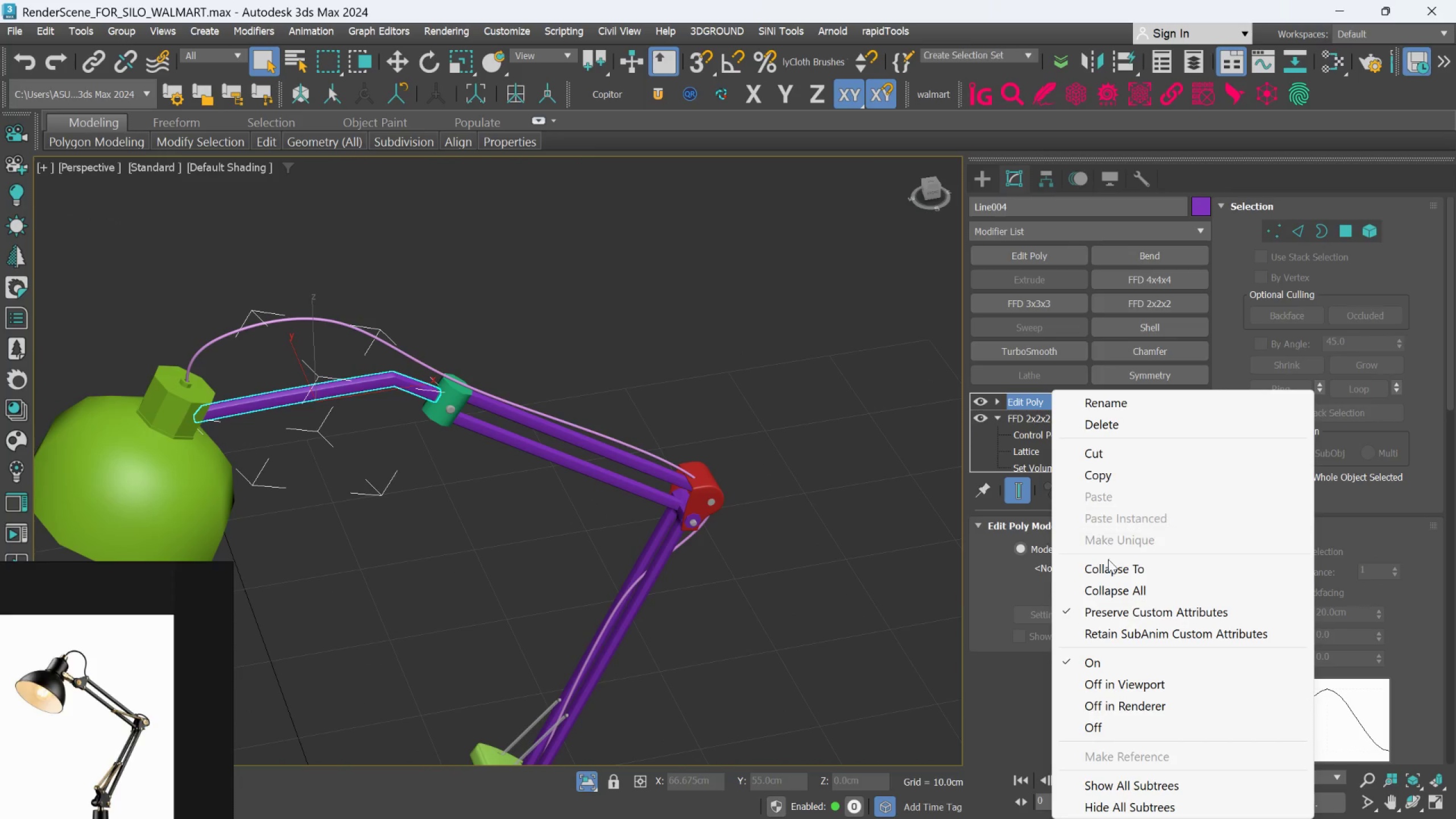 
left_click([1110, 569])
 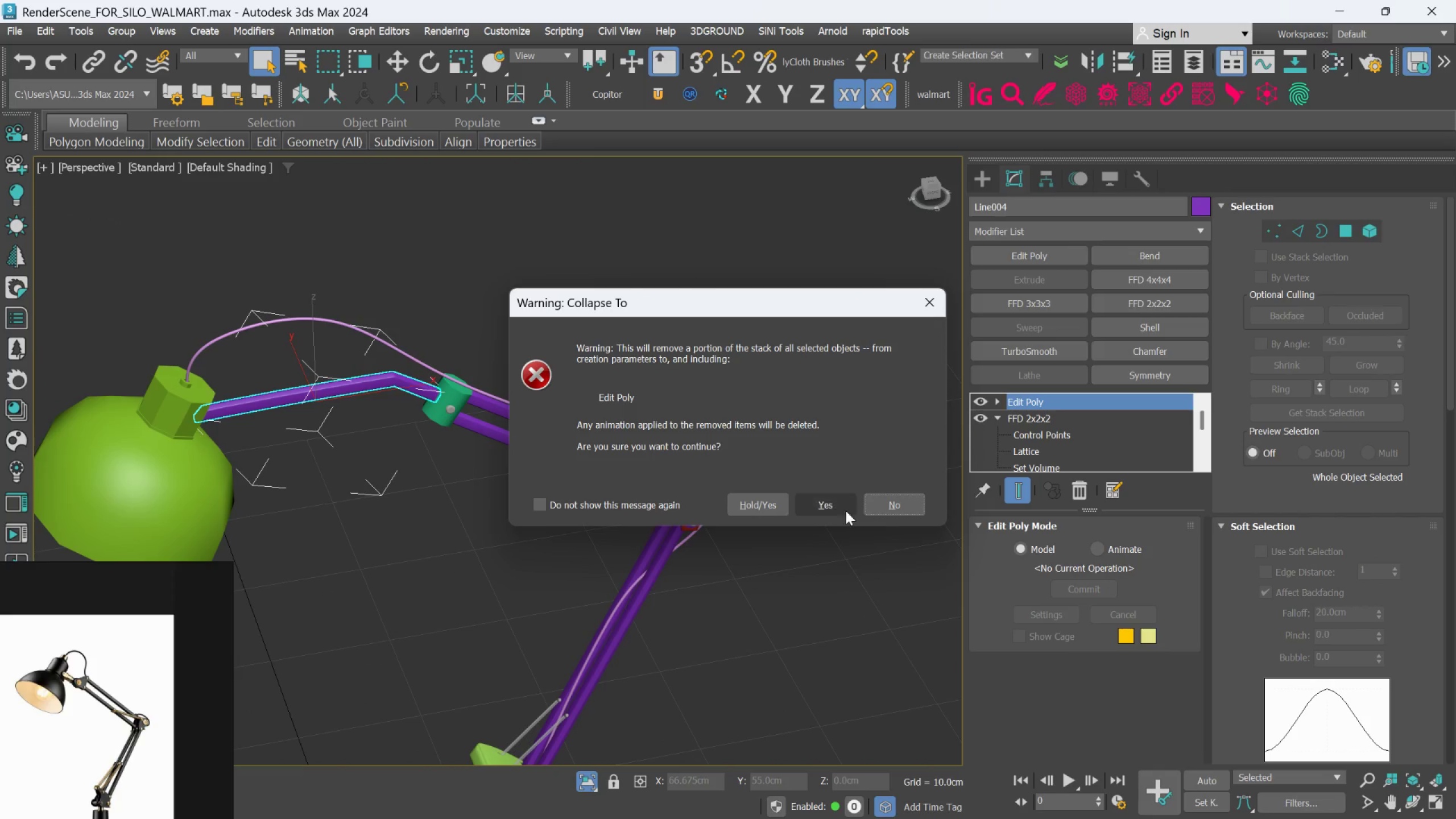 
left_click([845, 511])
 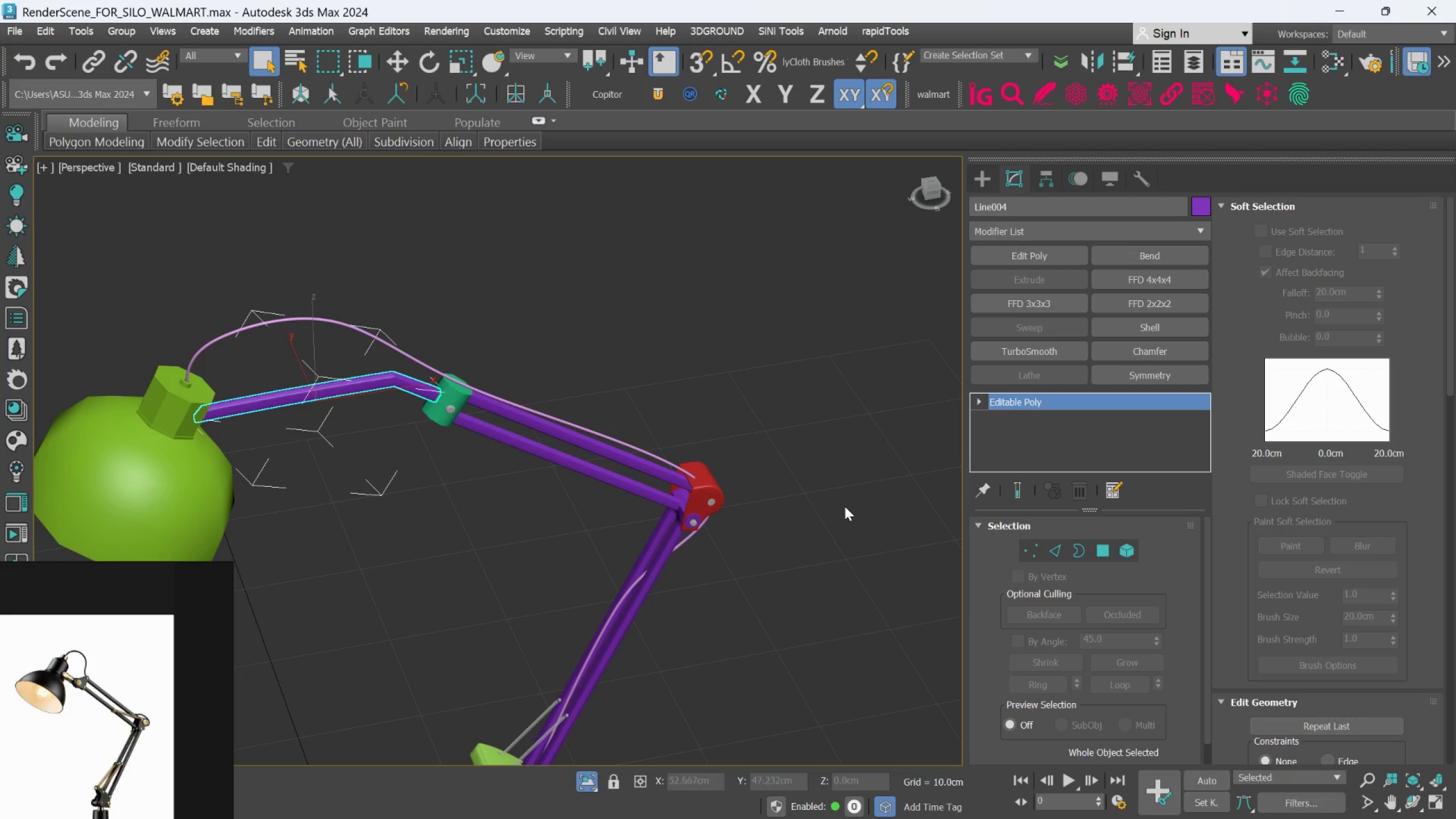 
scroll: coordinate [735, 499], scroll_direction: up, amount: 2.0
 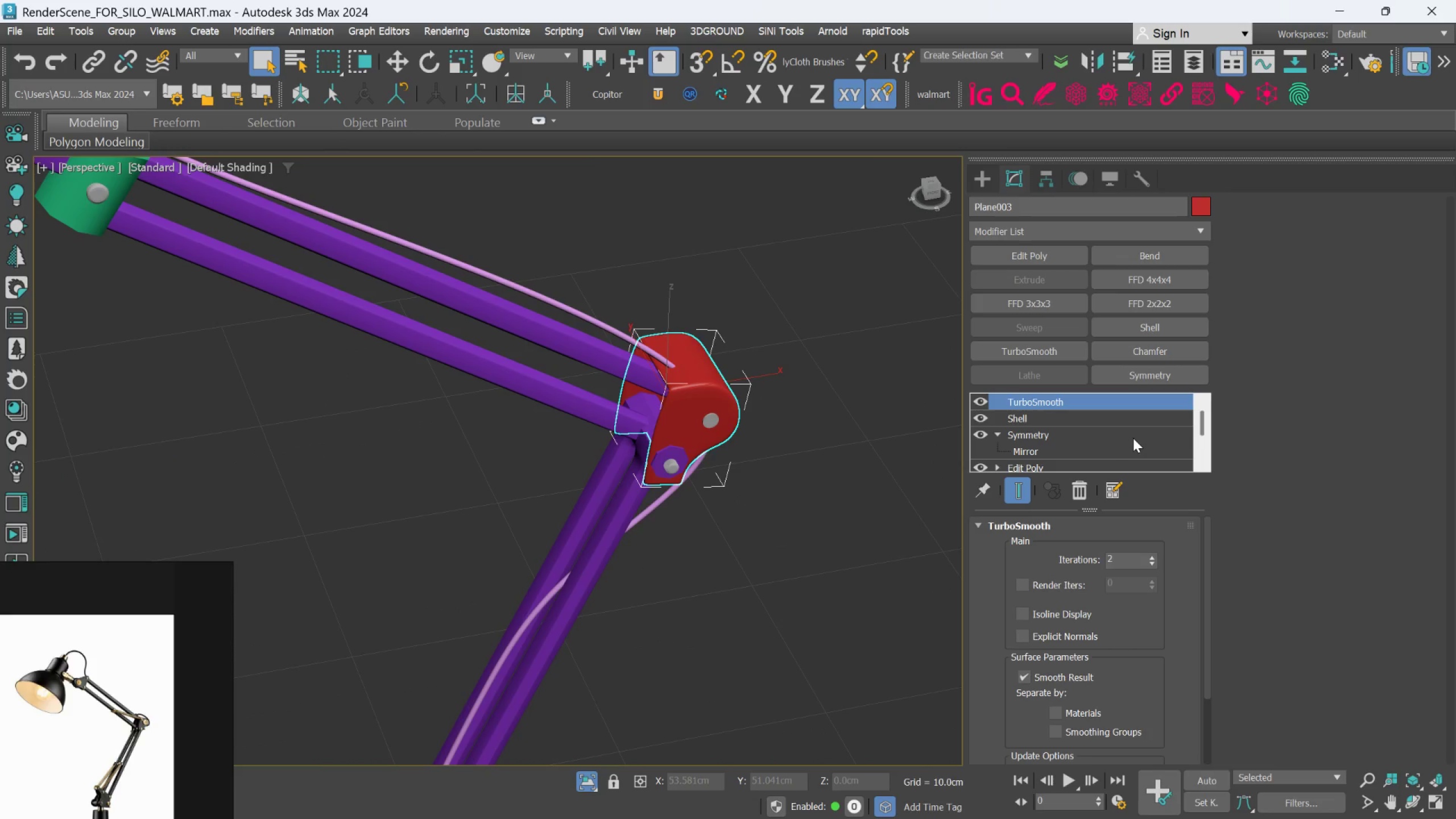 
left_click([1085, 486])
 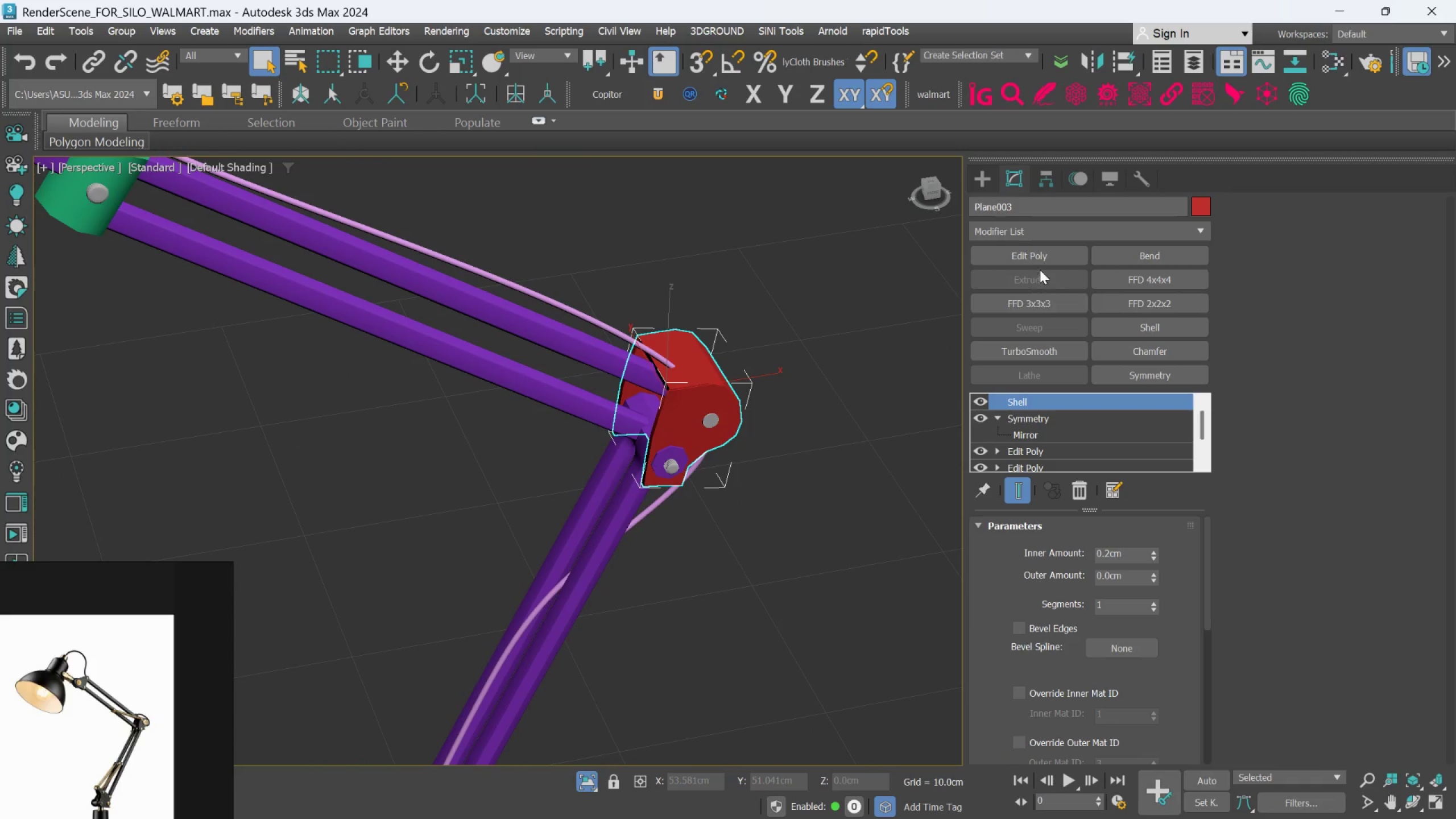 
left_click([1042, 253])
 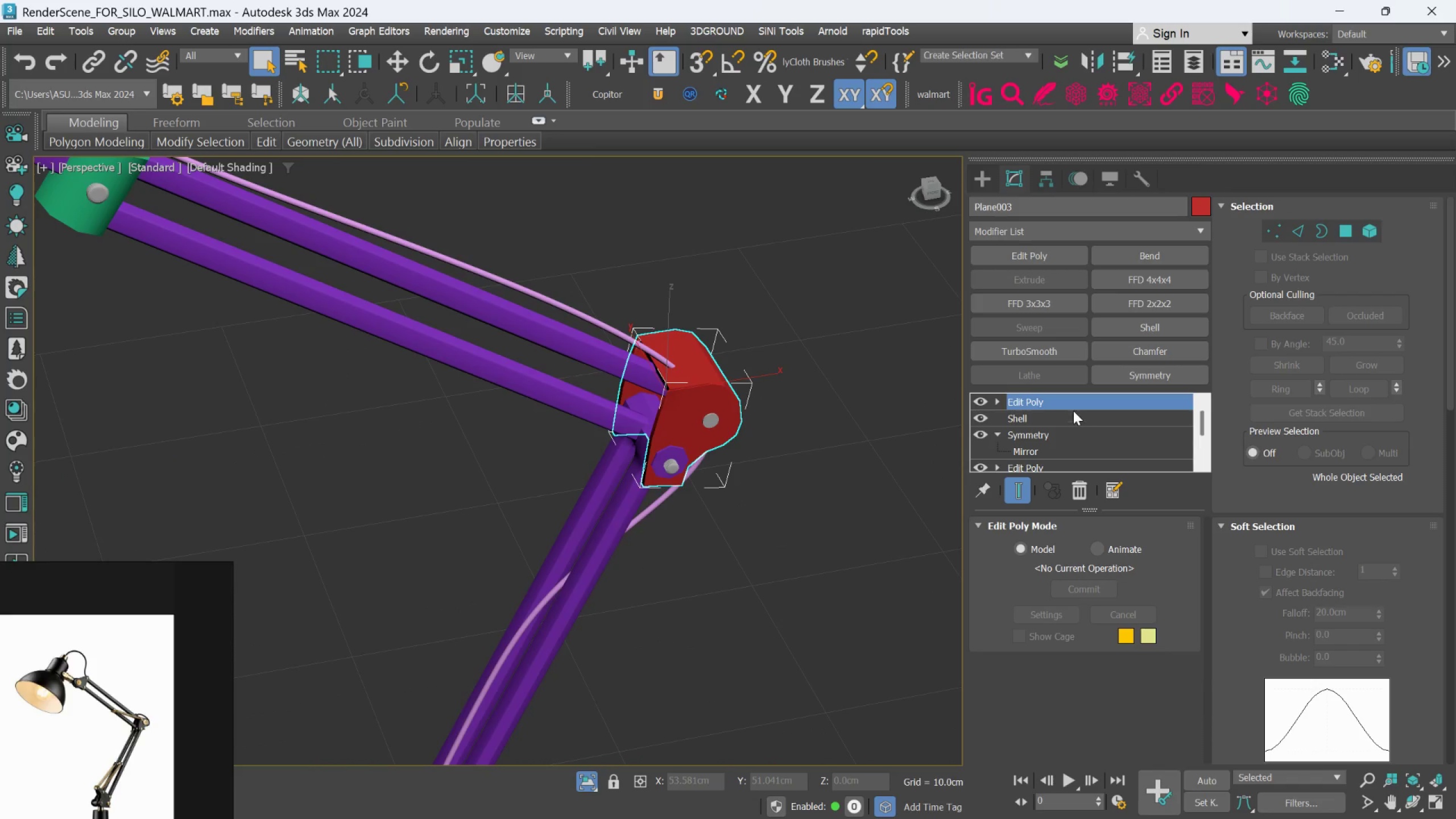 
right_click([1073, 405])
 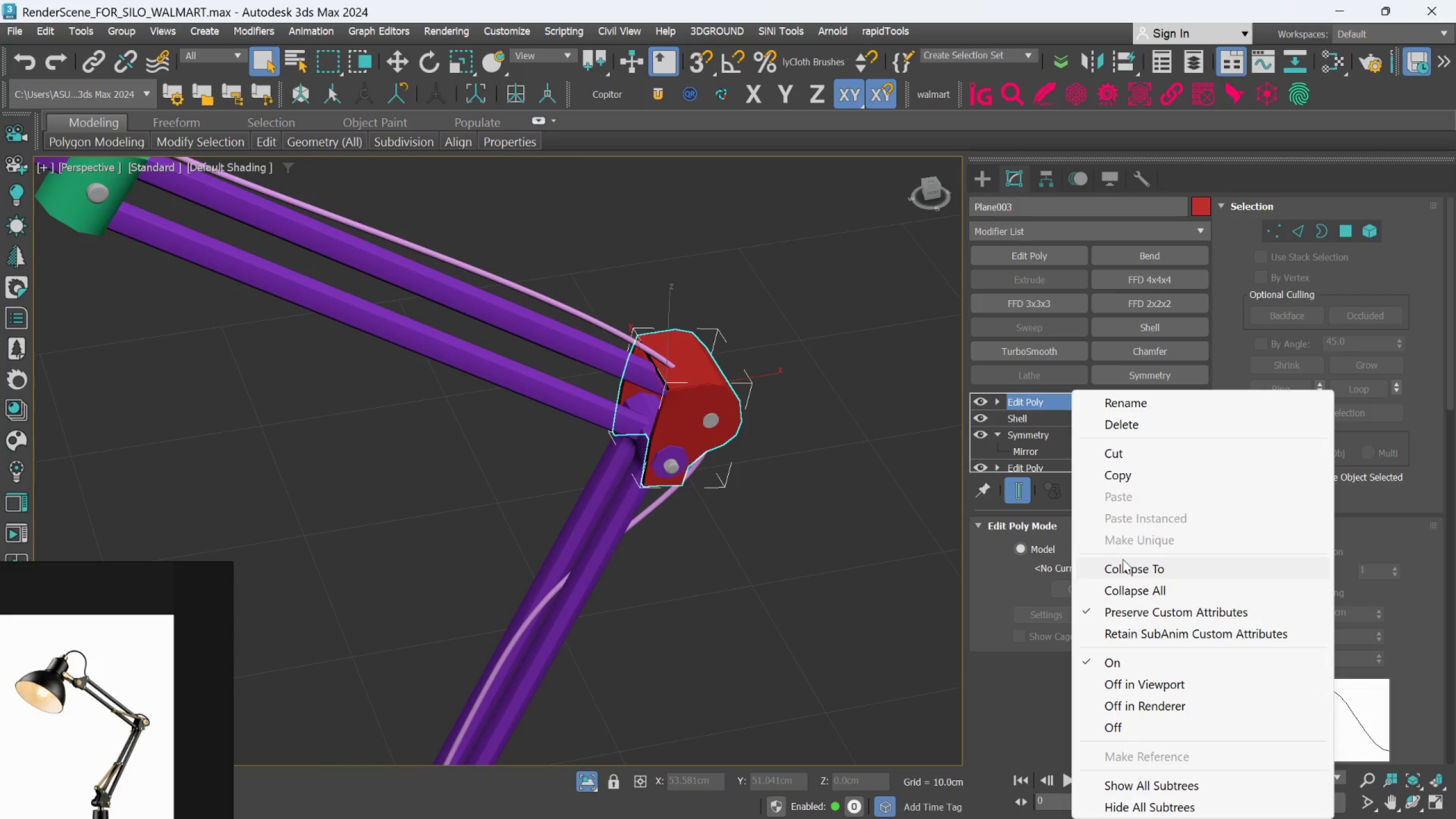 
left_click([1122, 568])
 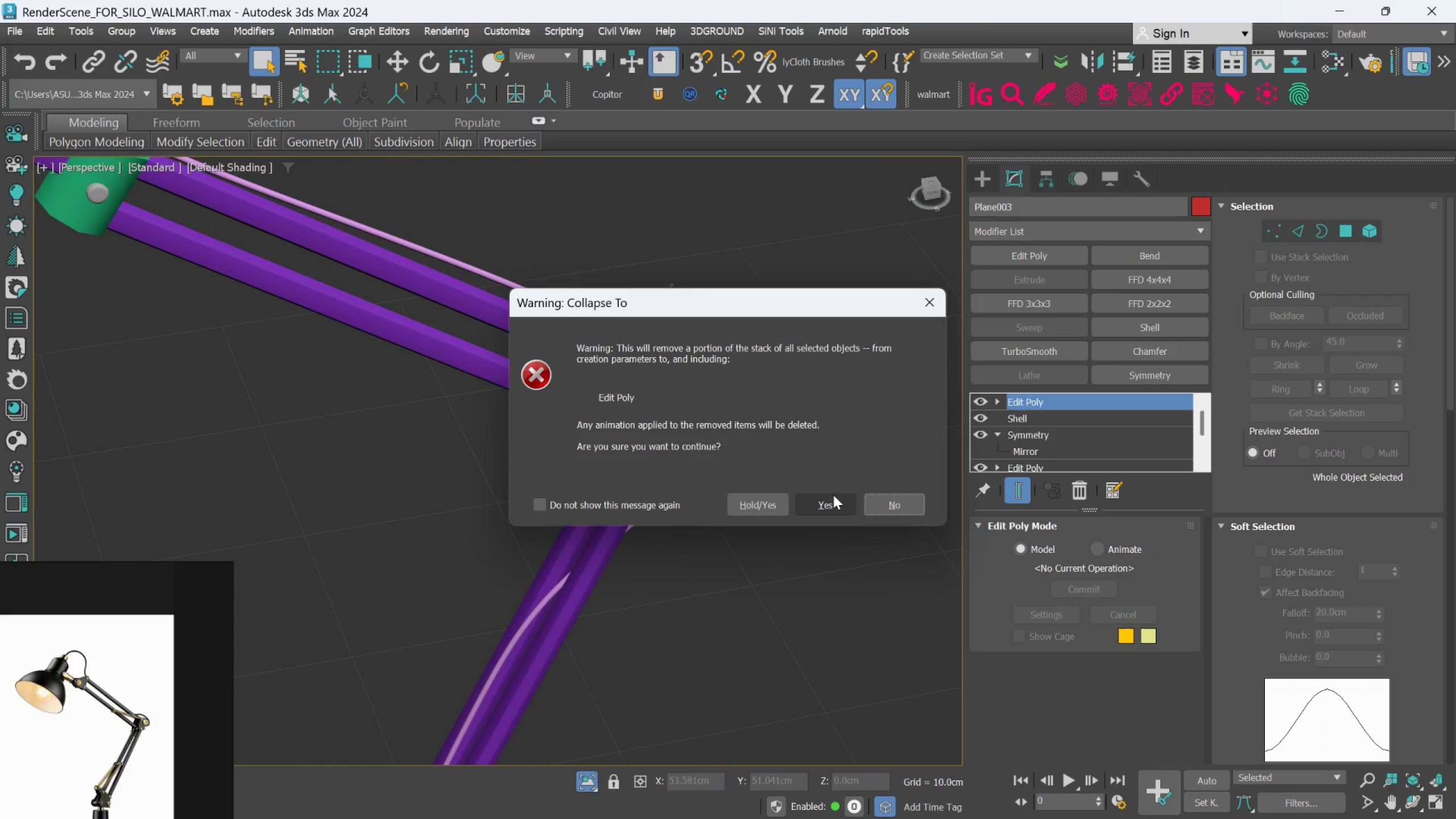 
left_click([830, 499])
 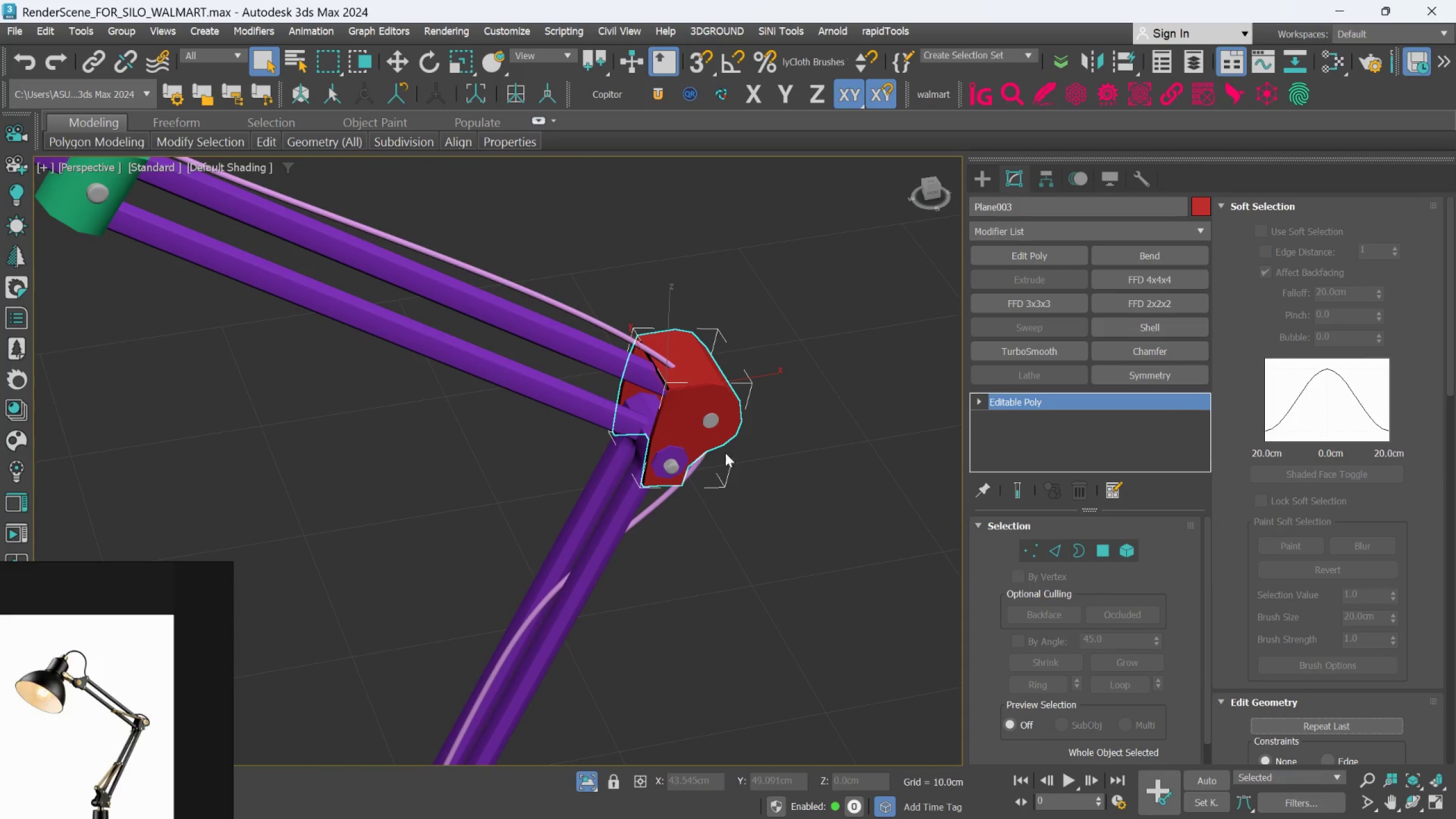 
scroll: coordinate [697, 384], scroll_direction: up, amount: 3.0
 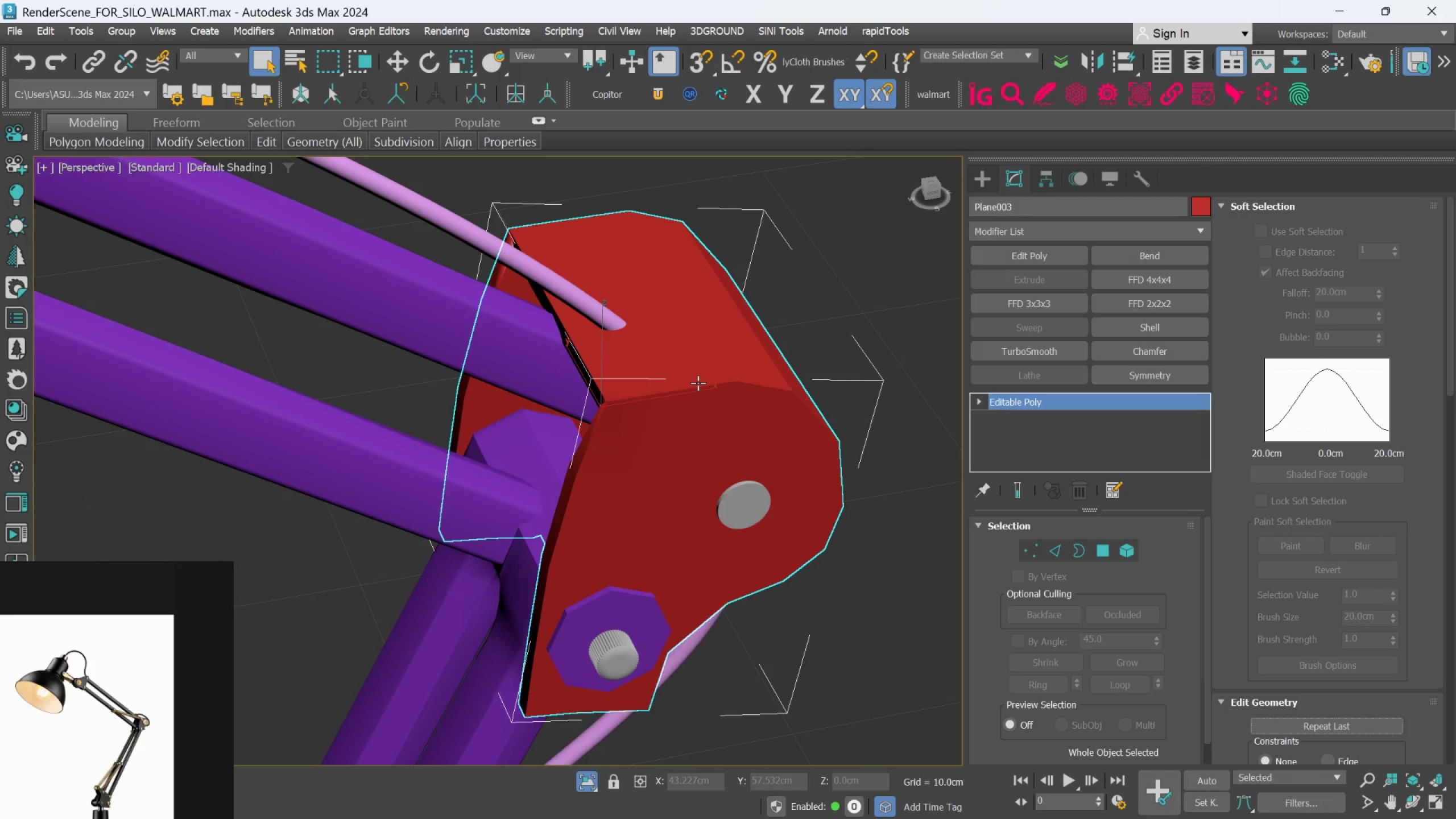 
scroll: coordinate [771, 367], scroll_direction: down, amount: 4.0
 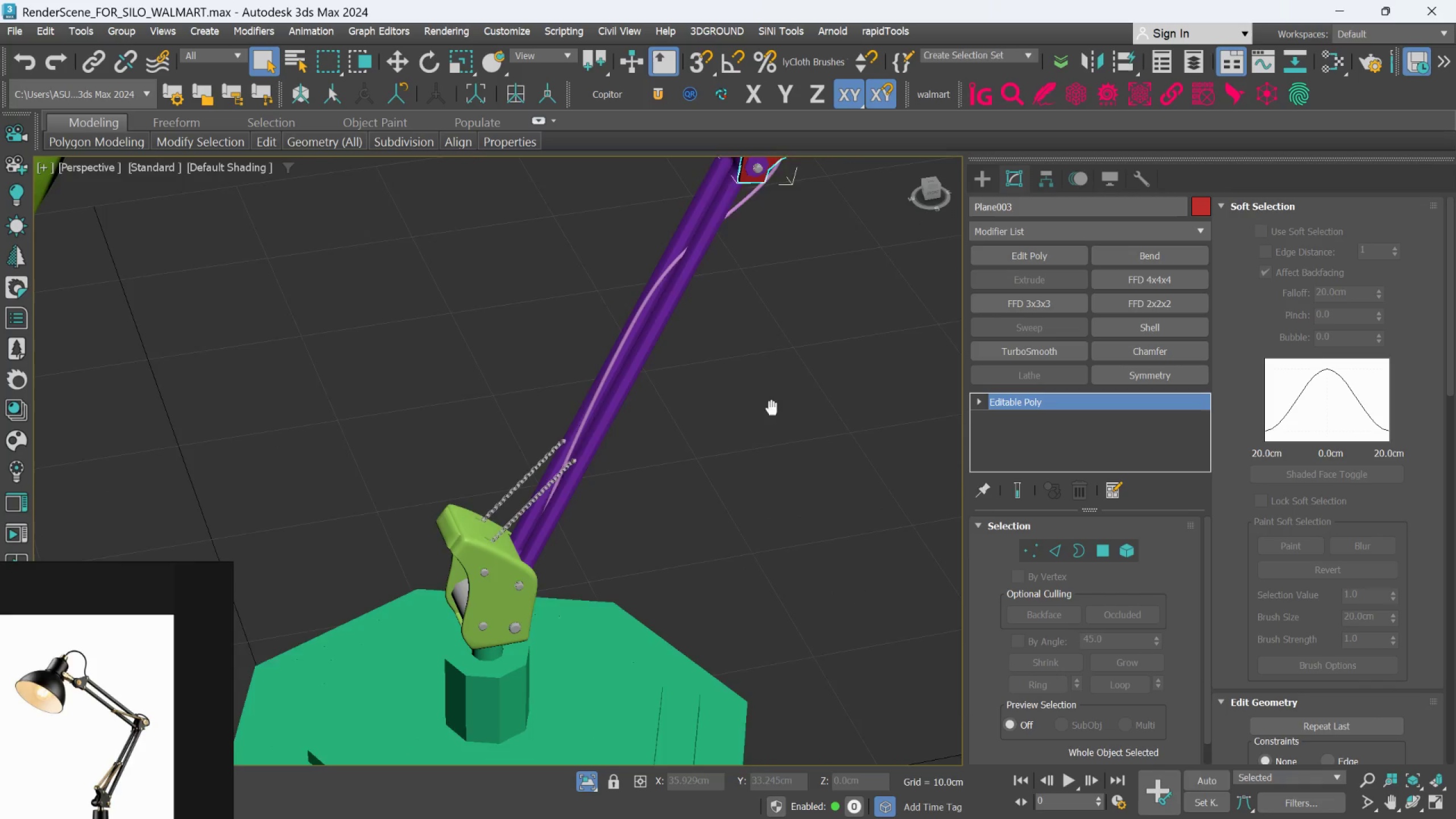 
scroll: coordinate [589, 398], scroll_direction: up, amount: 2.0
 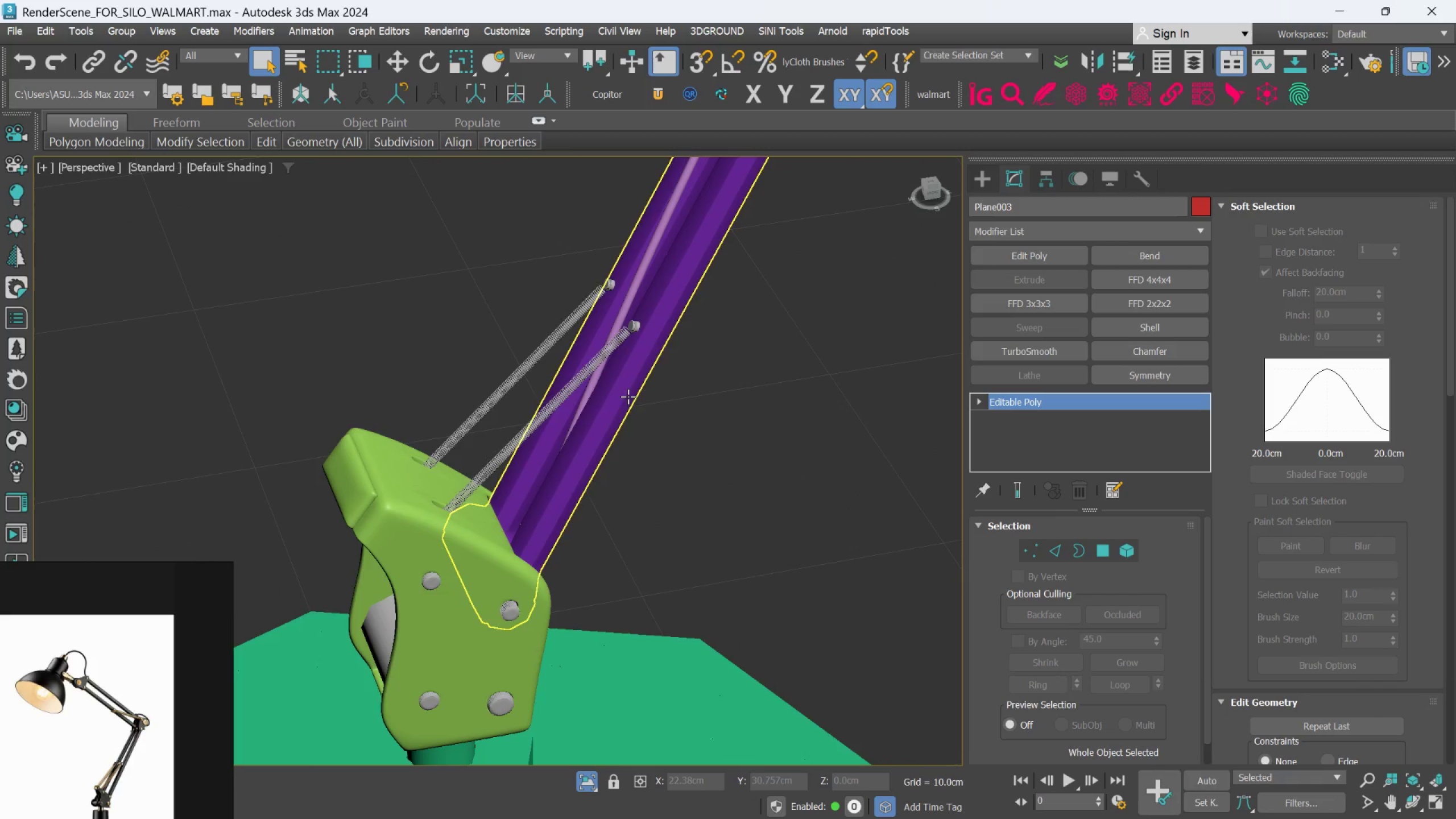 
scroll: coordinate [639, 400], scroll_direction: down, amount: 2.0
 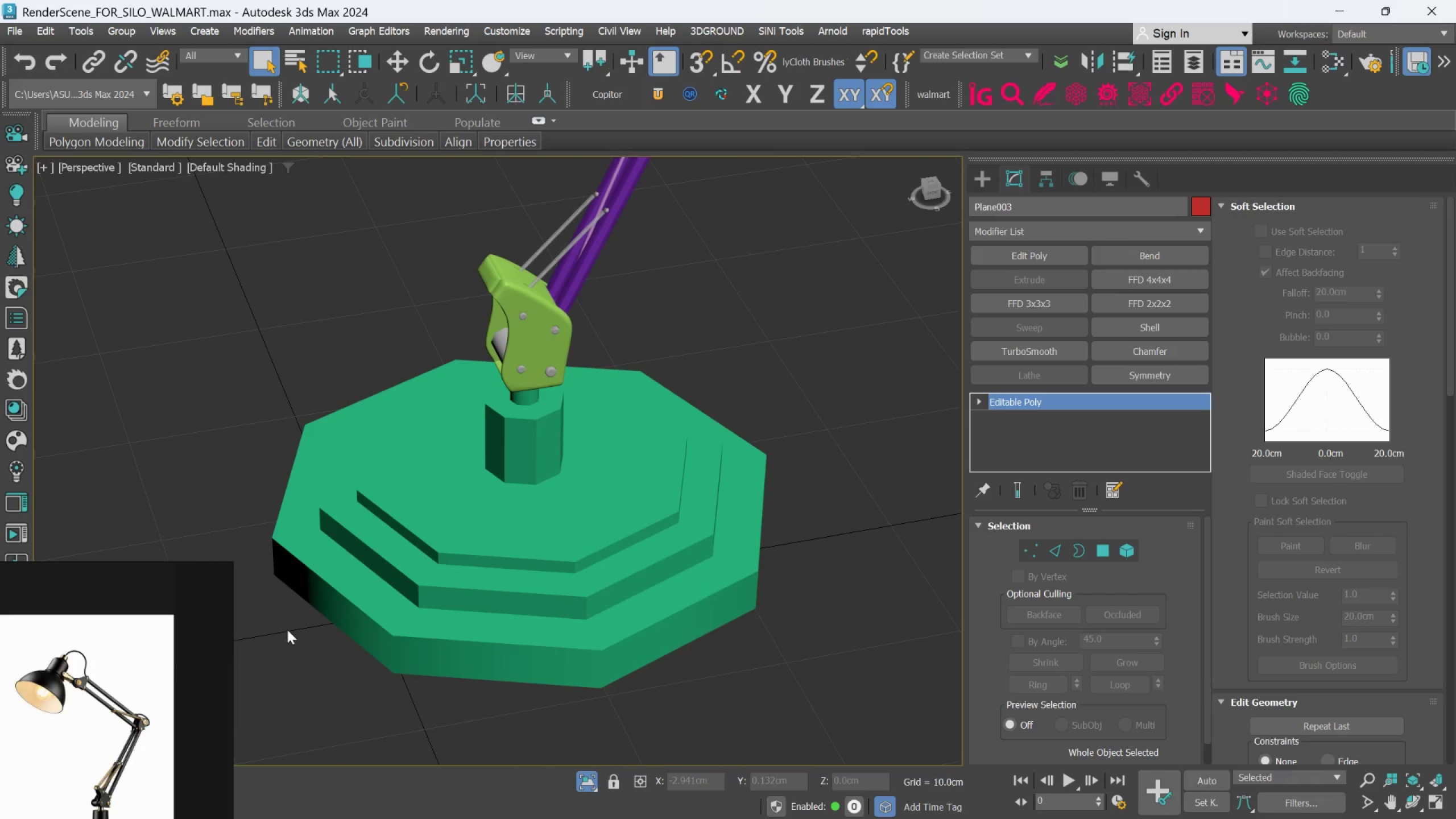 
scroll: coordinate [100, 691], scroll_direction: up, amount: 4.0
 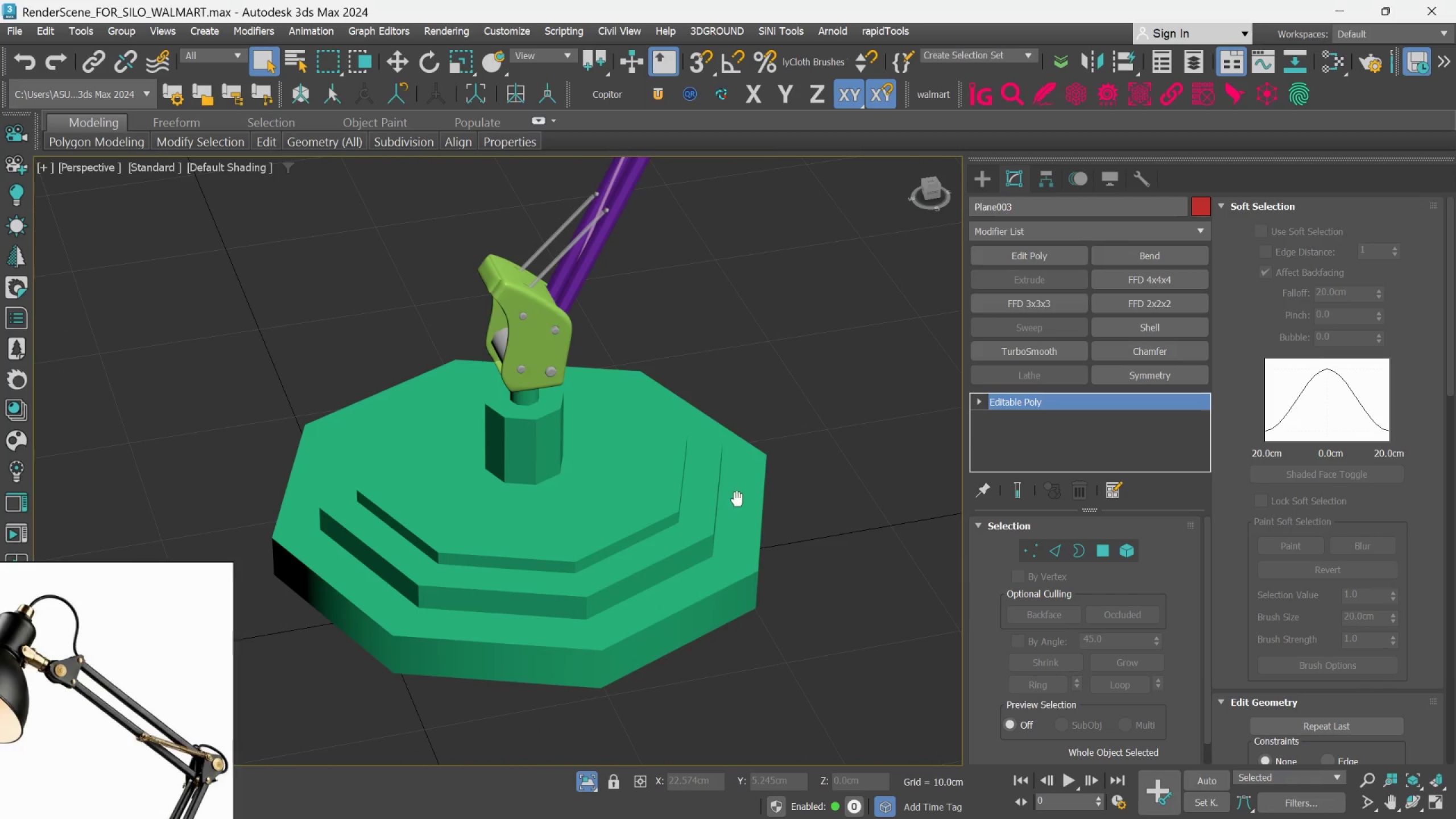 
middle_click([779, 534])
 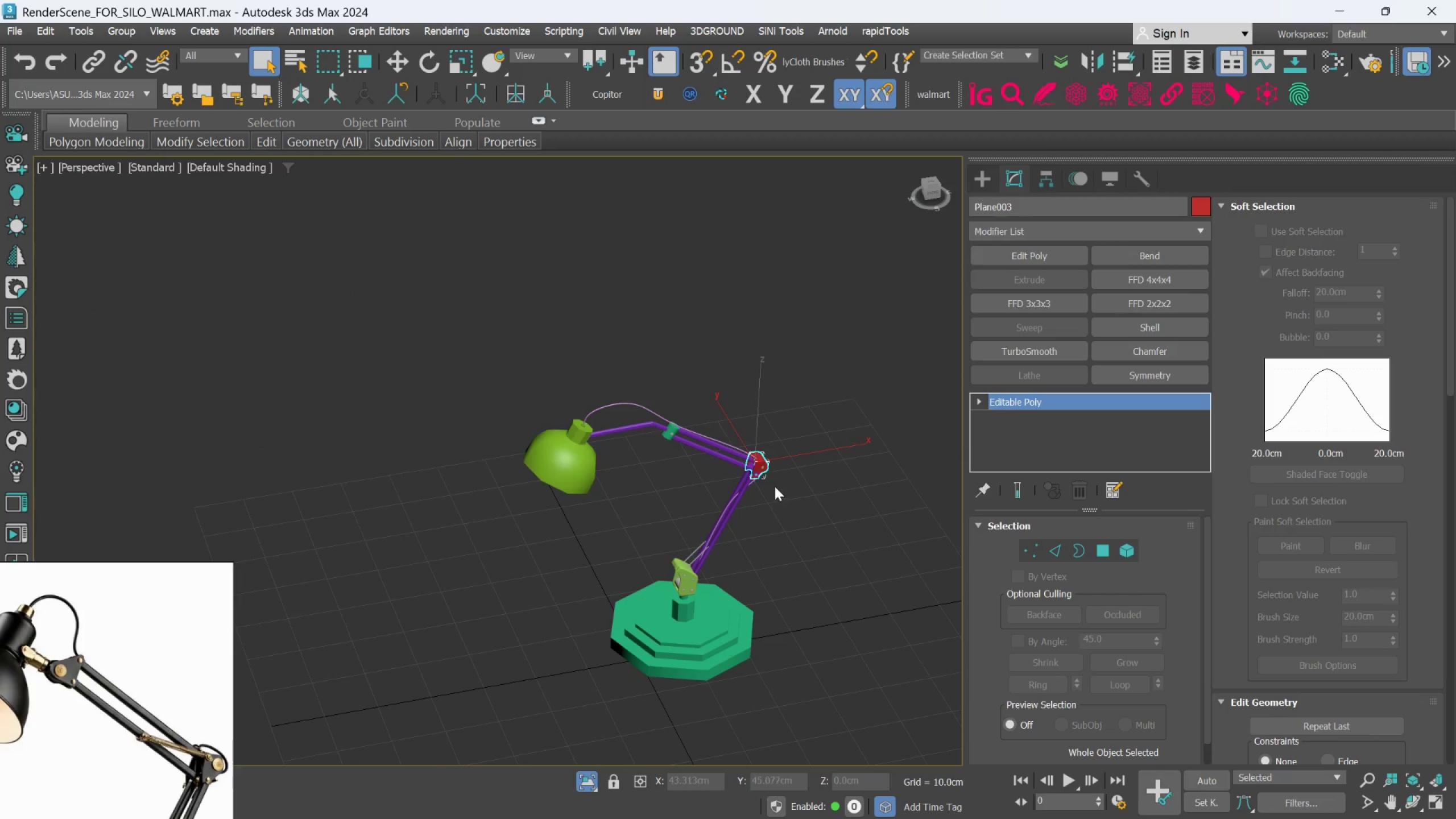 
scroll: coordinate [743, 615], scroll_direction: down, amount: 3.0
 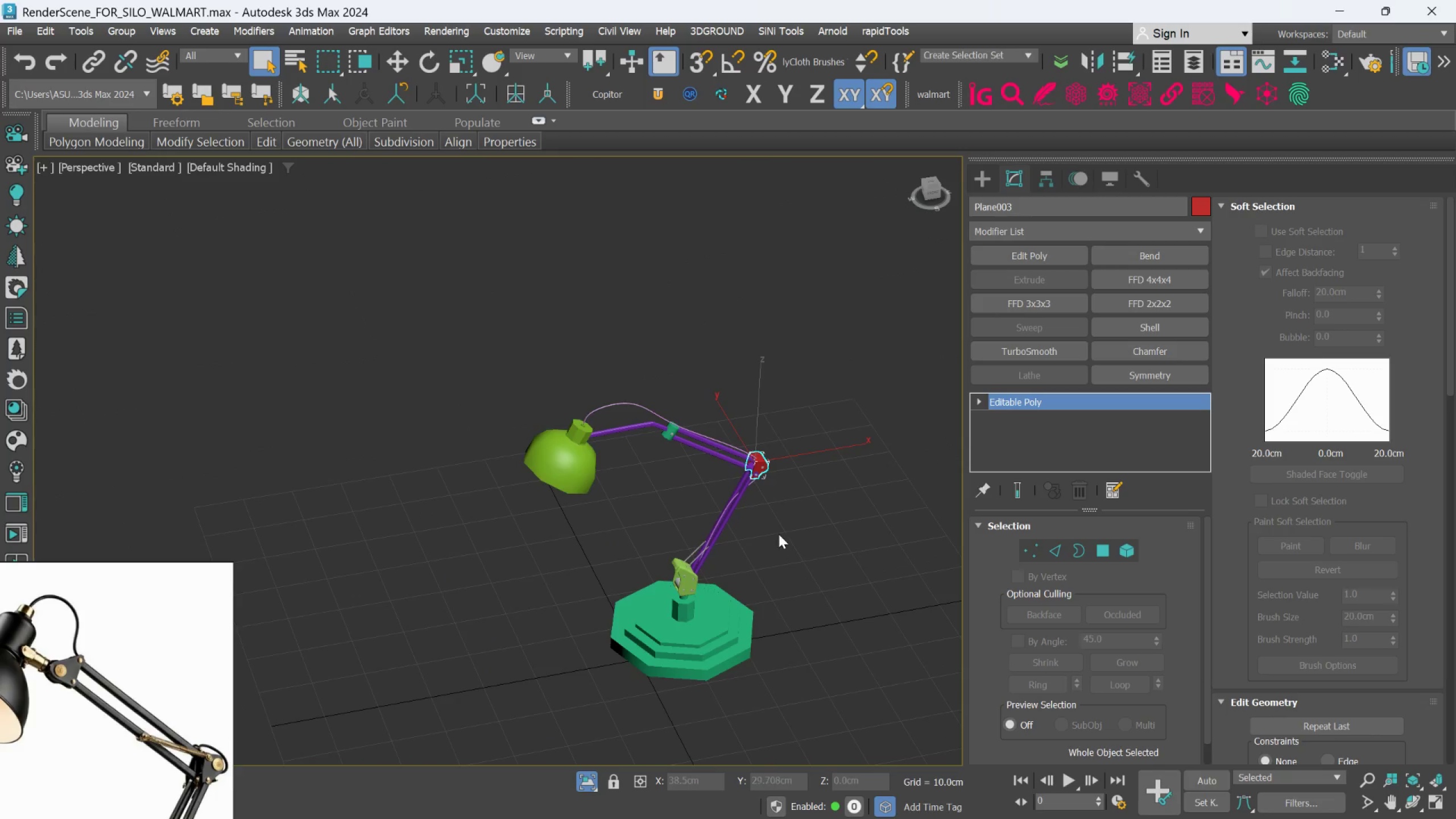 
scroll: coordinate [706, 431], scroll_direction: up, amount: 6.0
 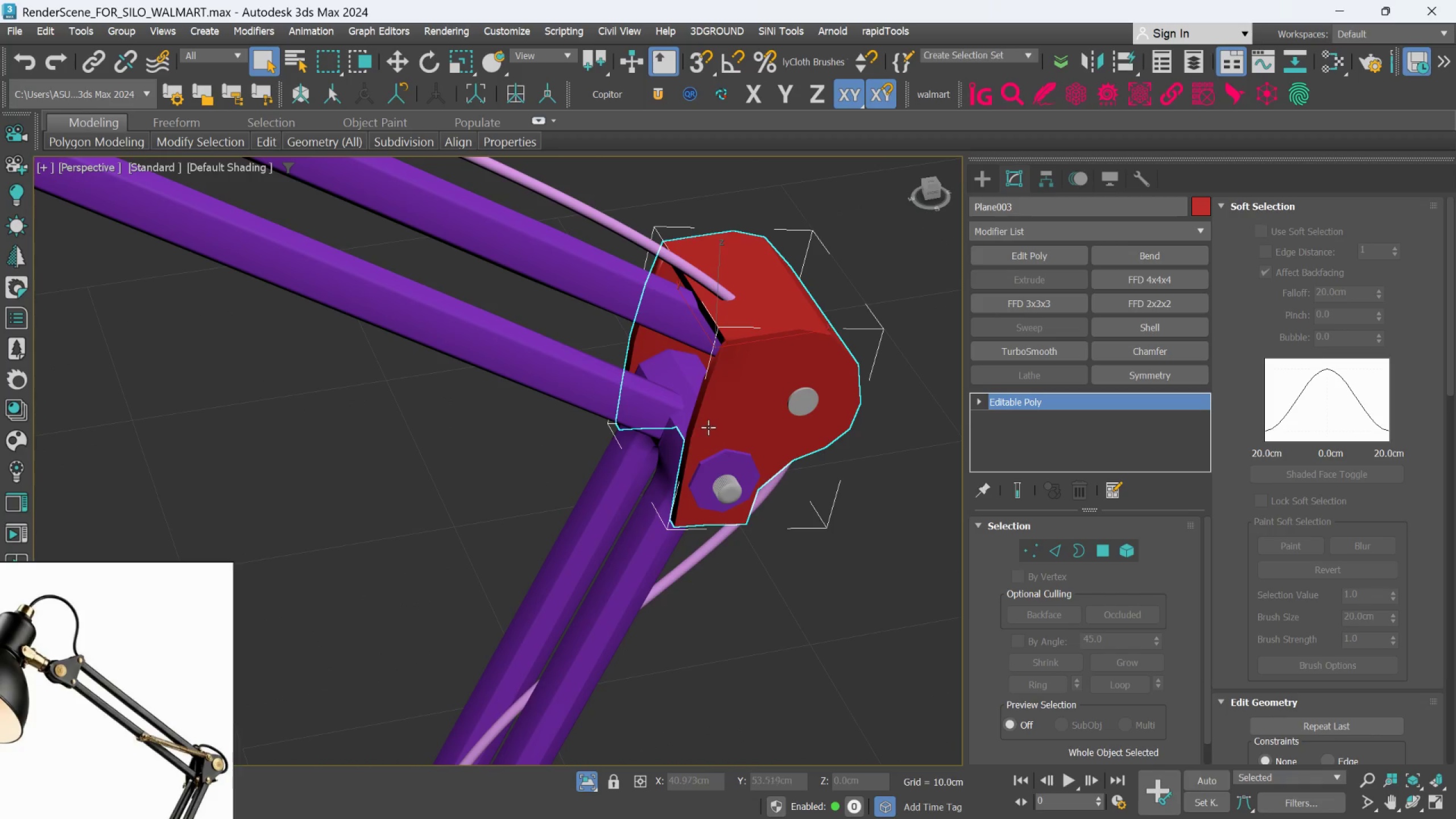 
scroll: coordinate [826, 583], scroll_direction: down, amount: 3.0
 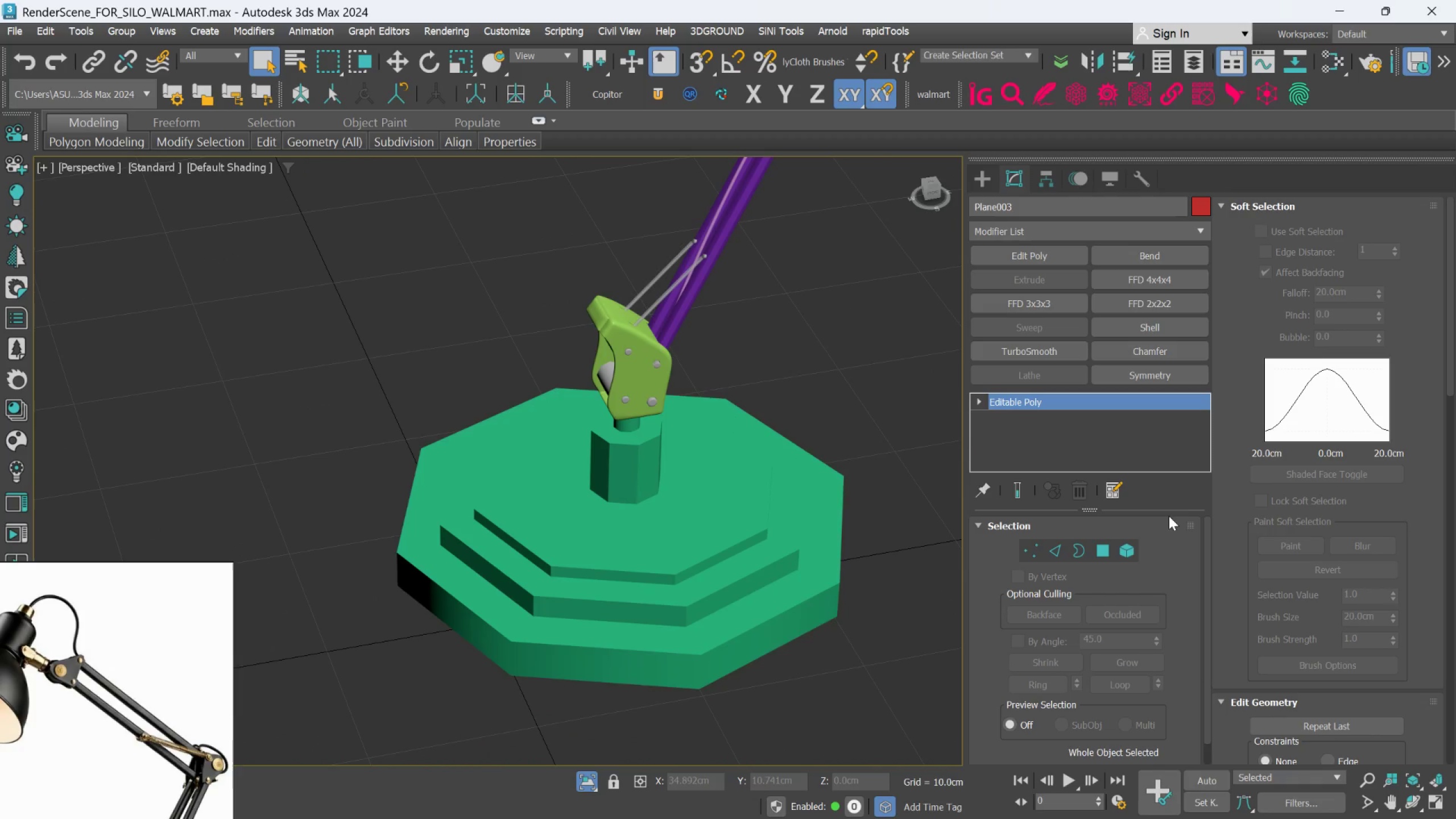 
scroll: coordinate [646, 523], scroll_direction: up, amount: 2.0
 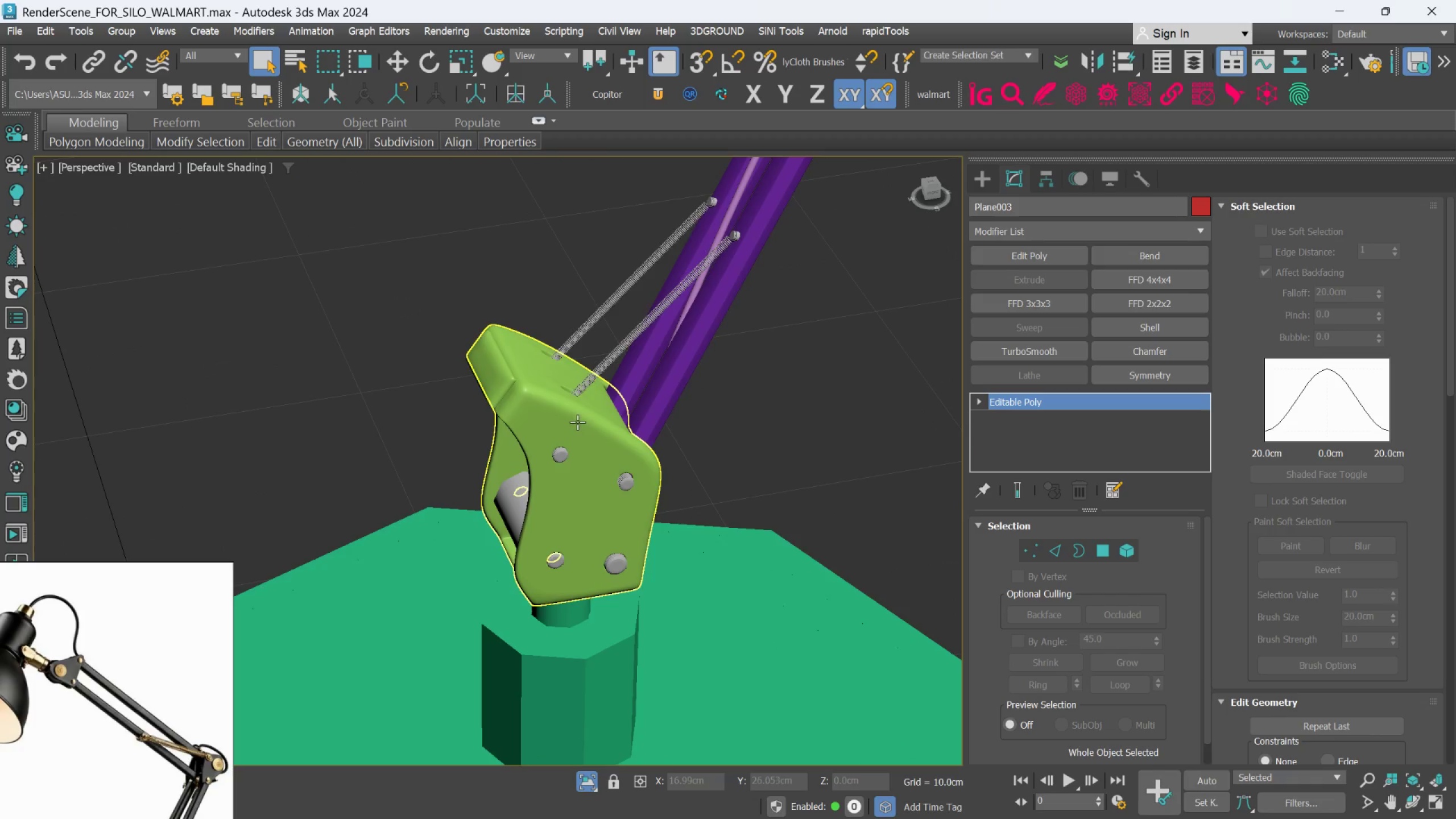 
left_click([577, 422])
 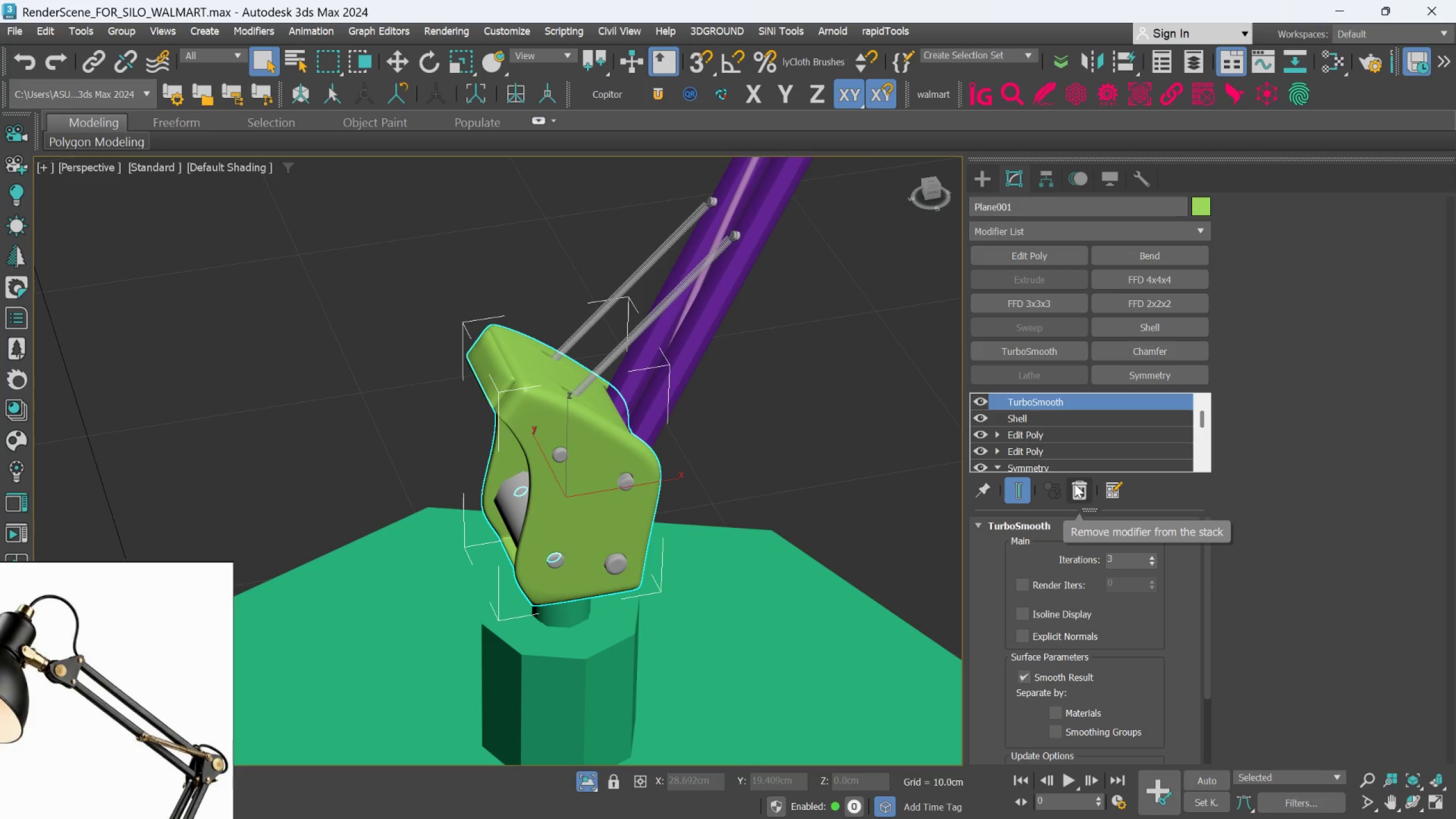 
left_click([1074, 483])
 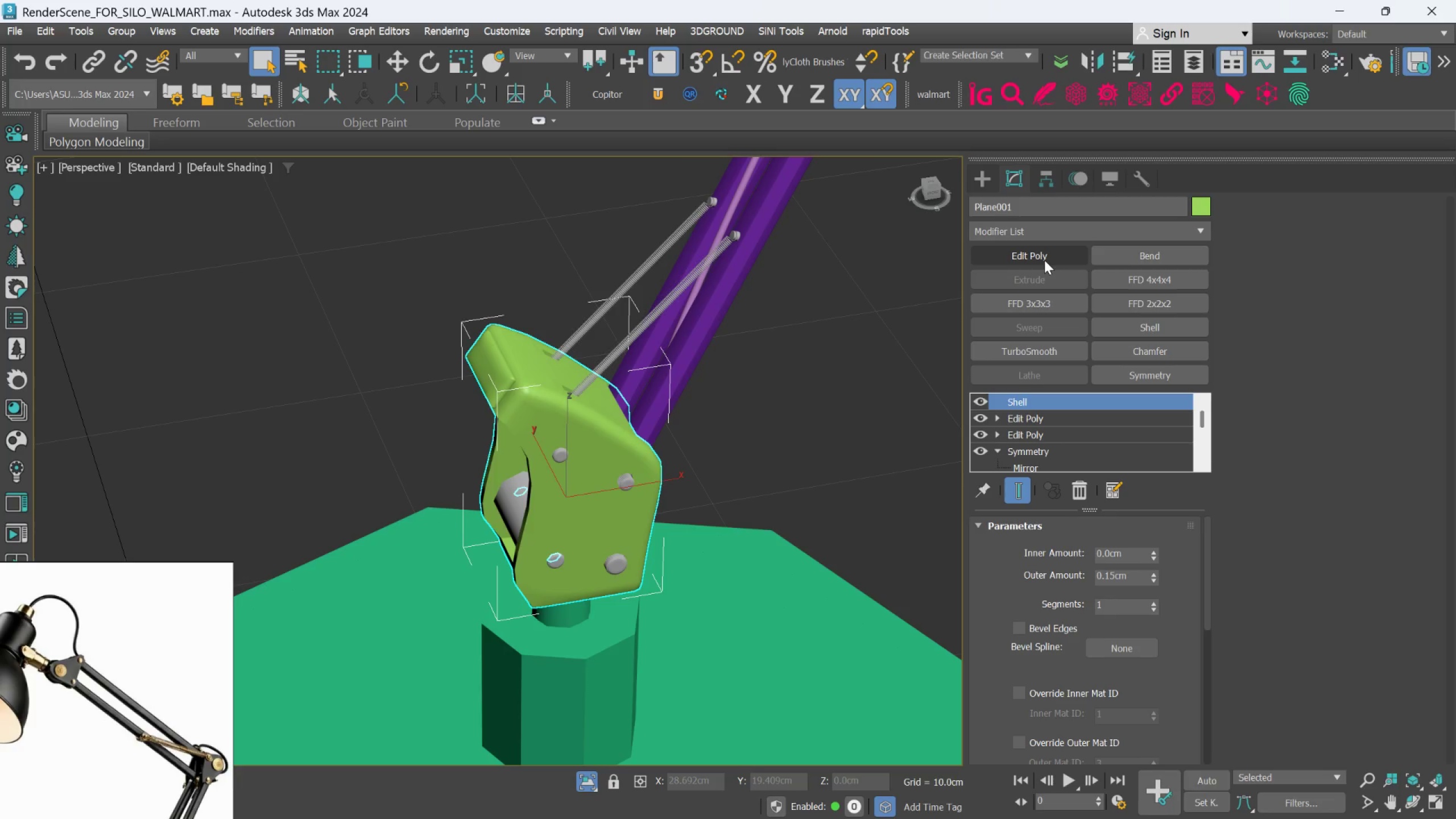 
left_click([1044, 260])
 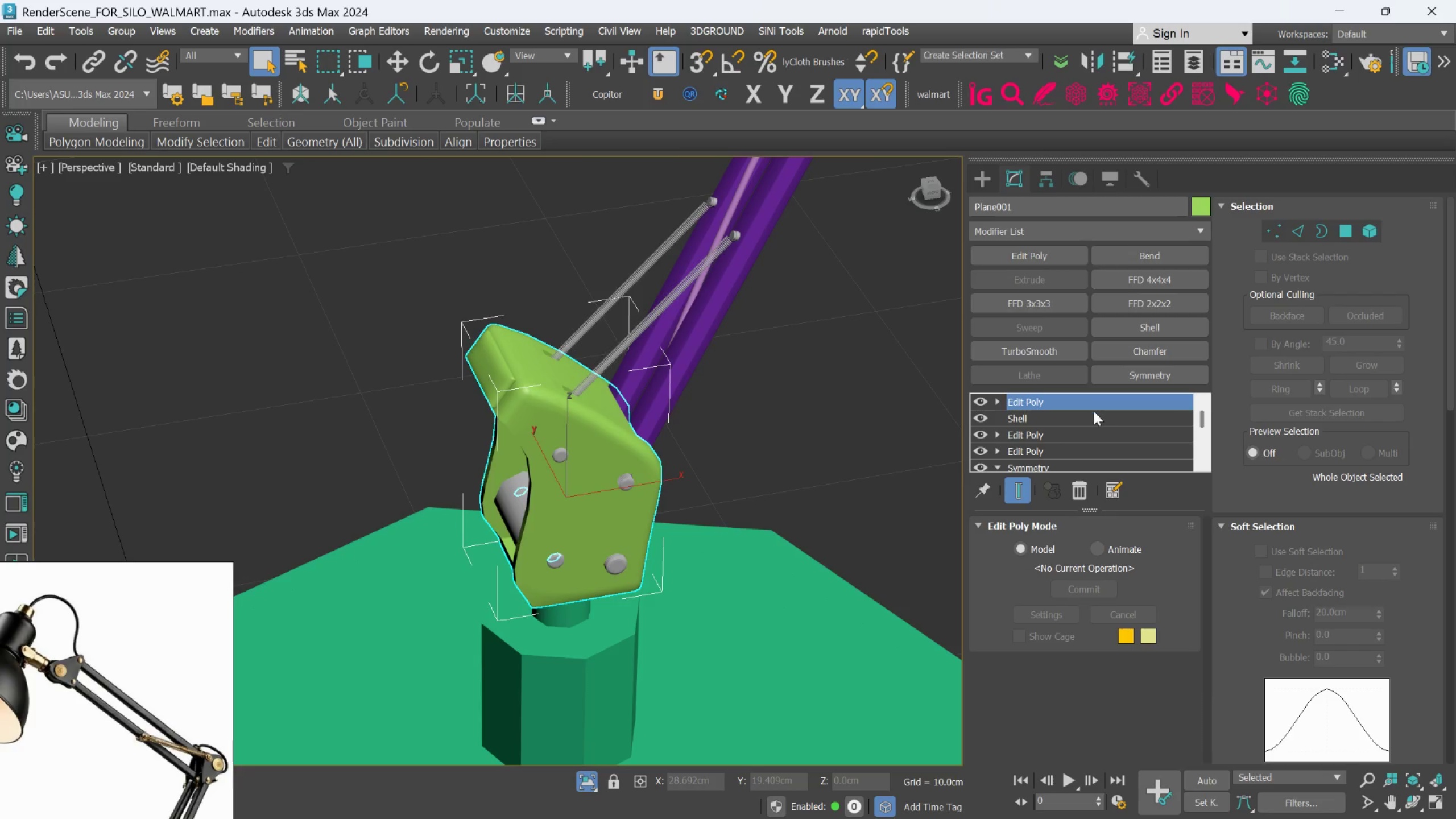 
right_click([1094, 411])
 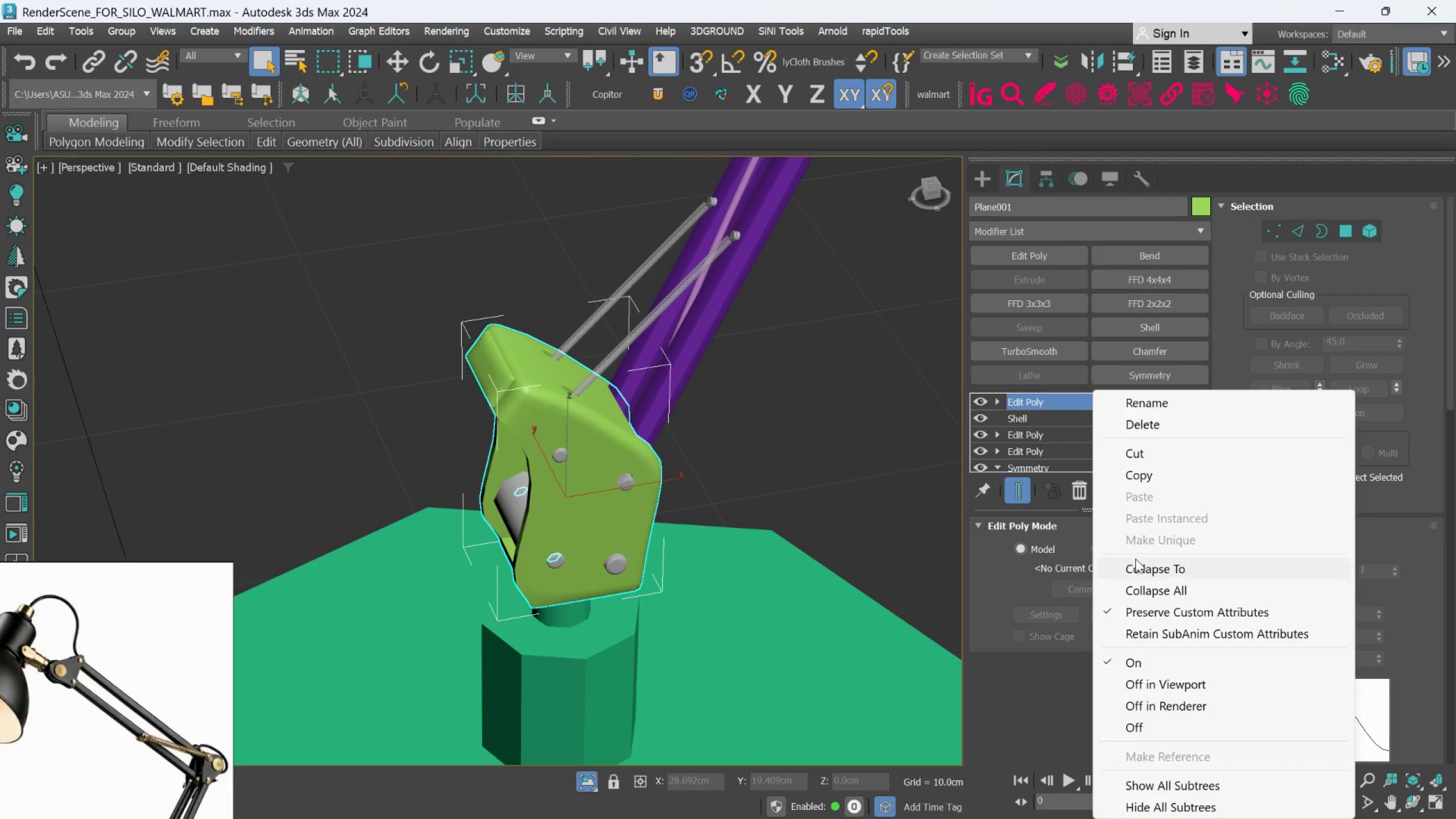 
left_click([1136, 569])
 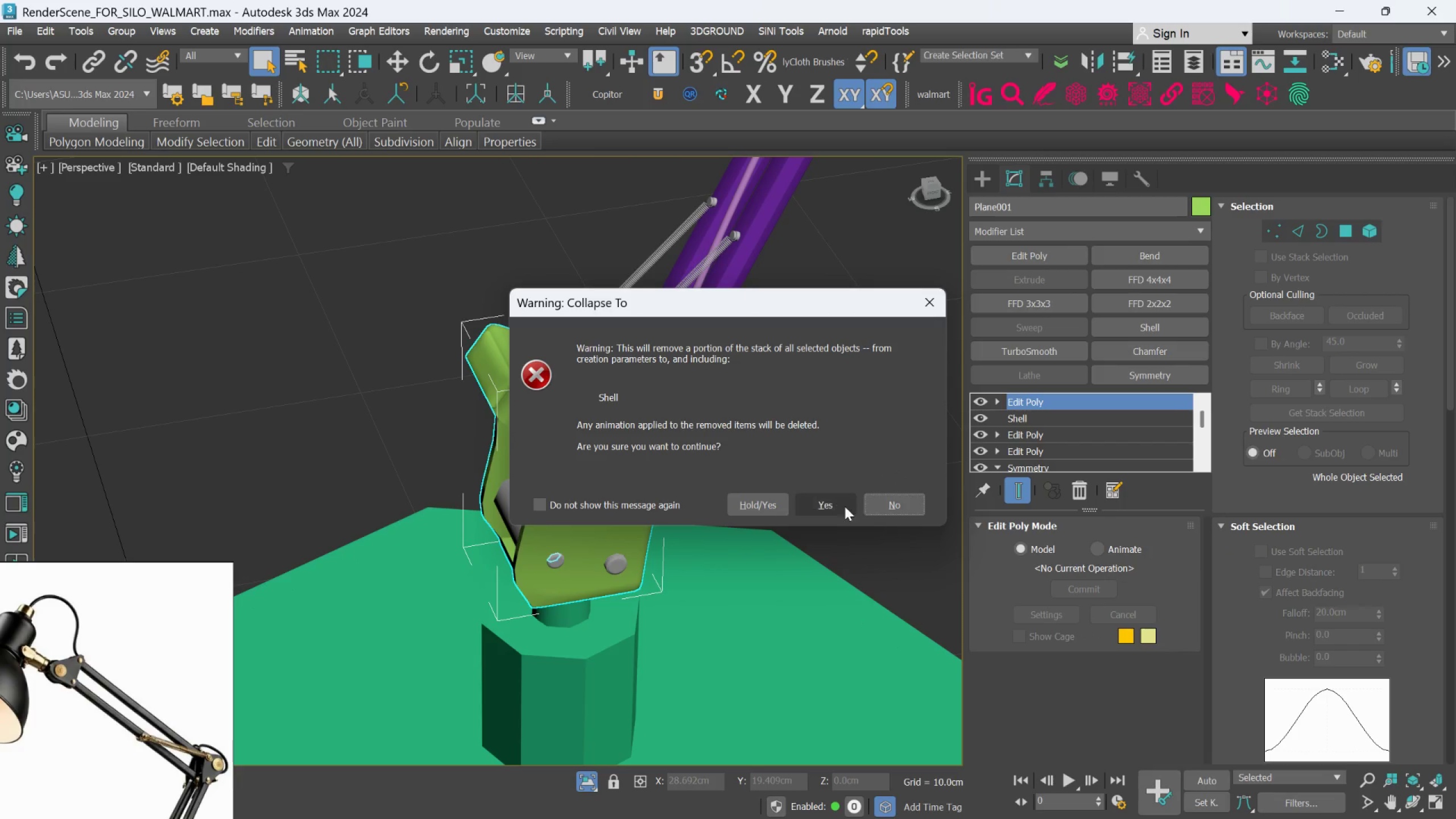 
left_click([838, 504])
 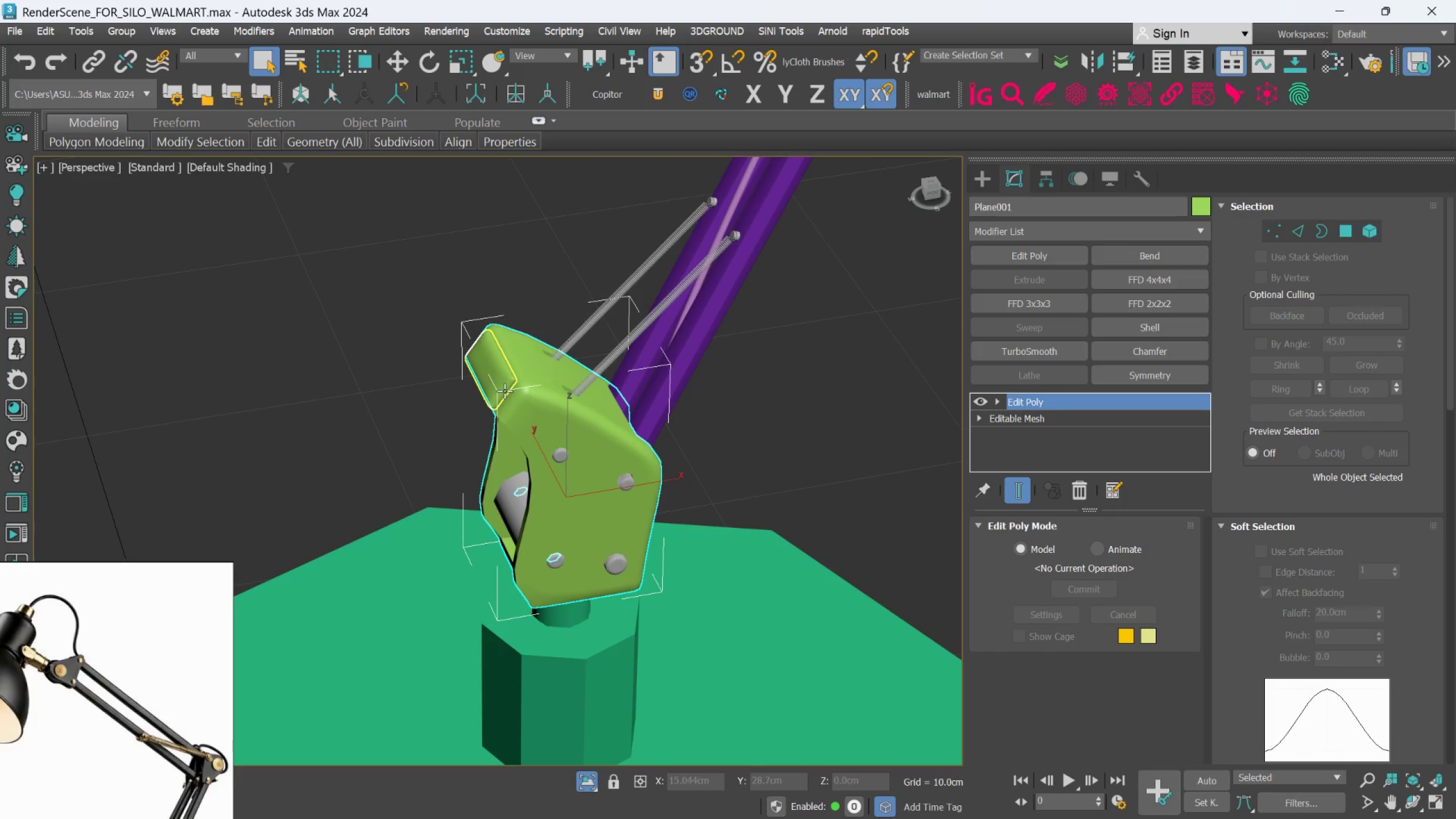 
left_click([504, 391])
 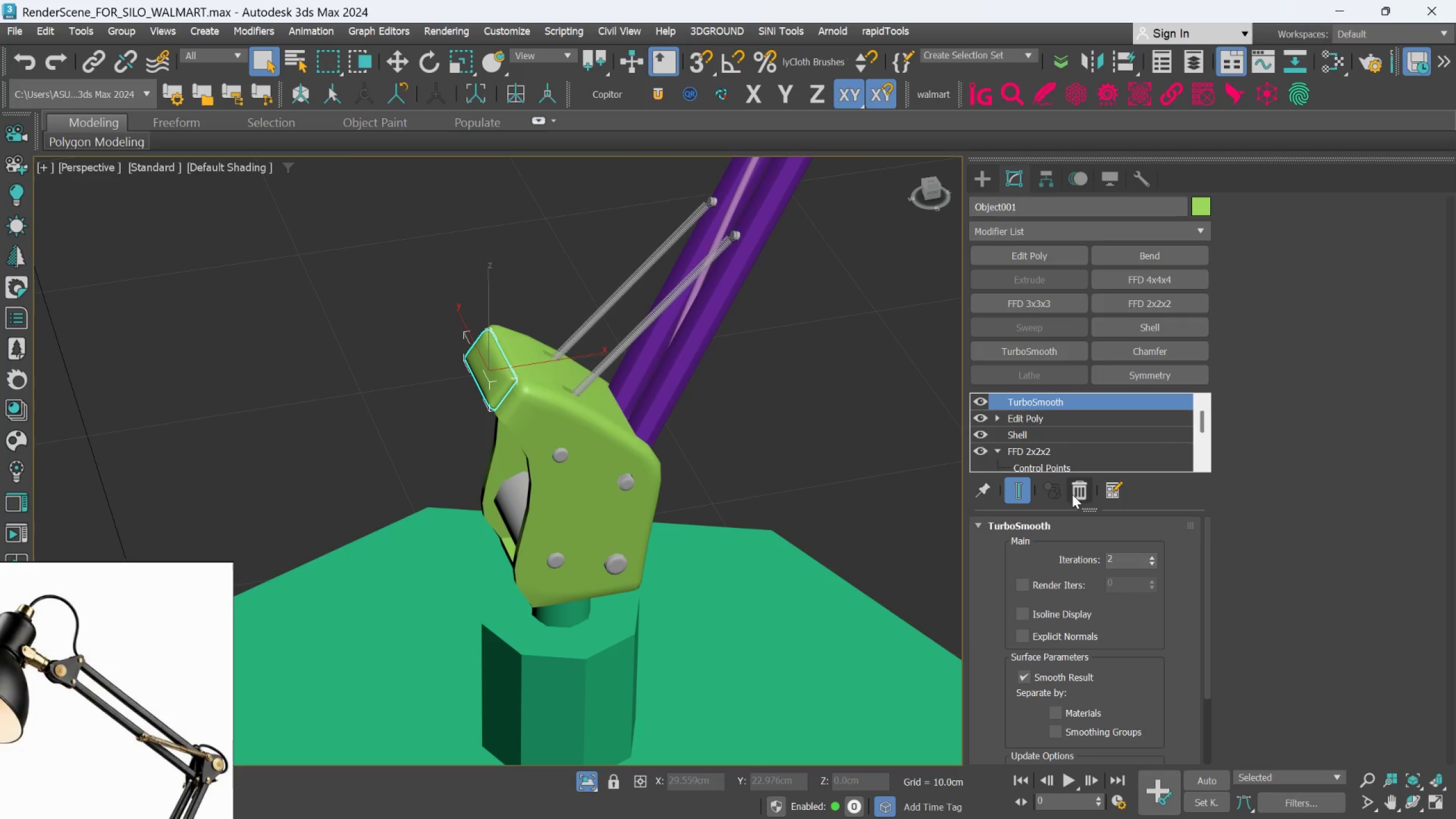 
left_click([1076, 494])
 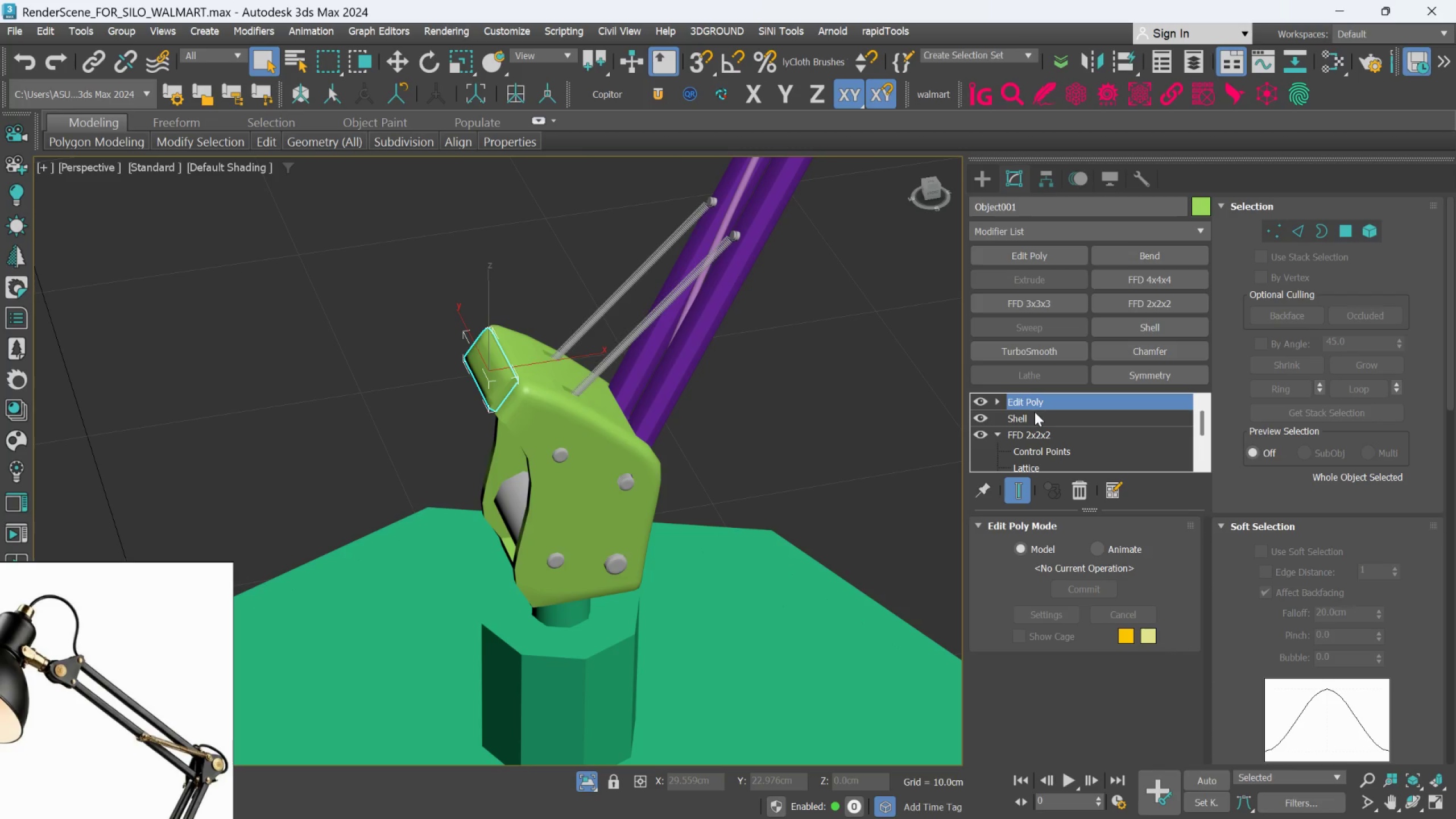 
scroll: coordinate [827, 454], scroll_direction: down, amount: 1.0
 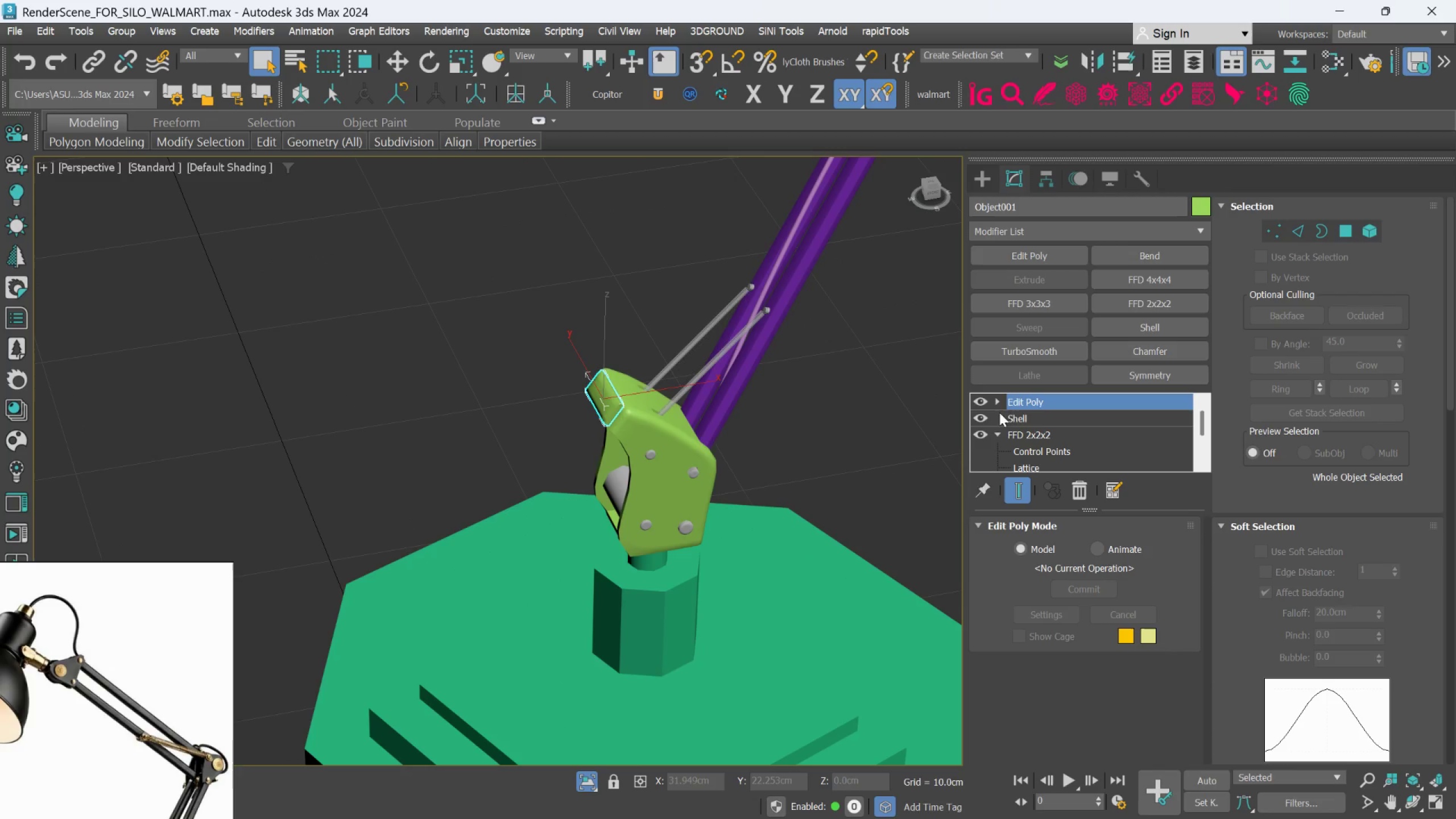 
right_click([1037, 401])
 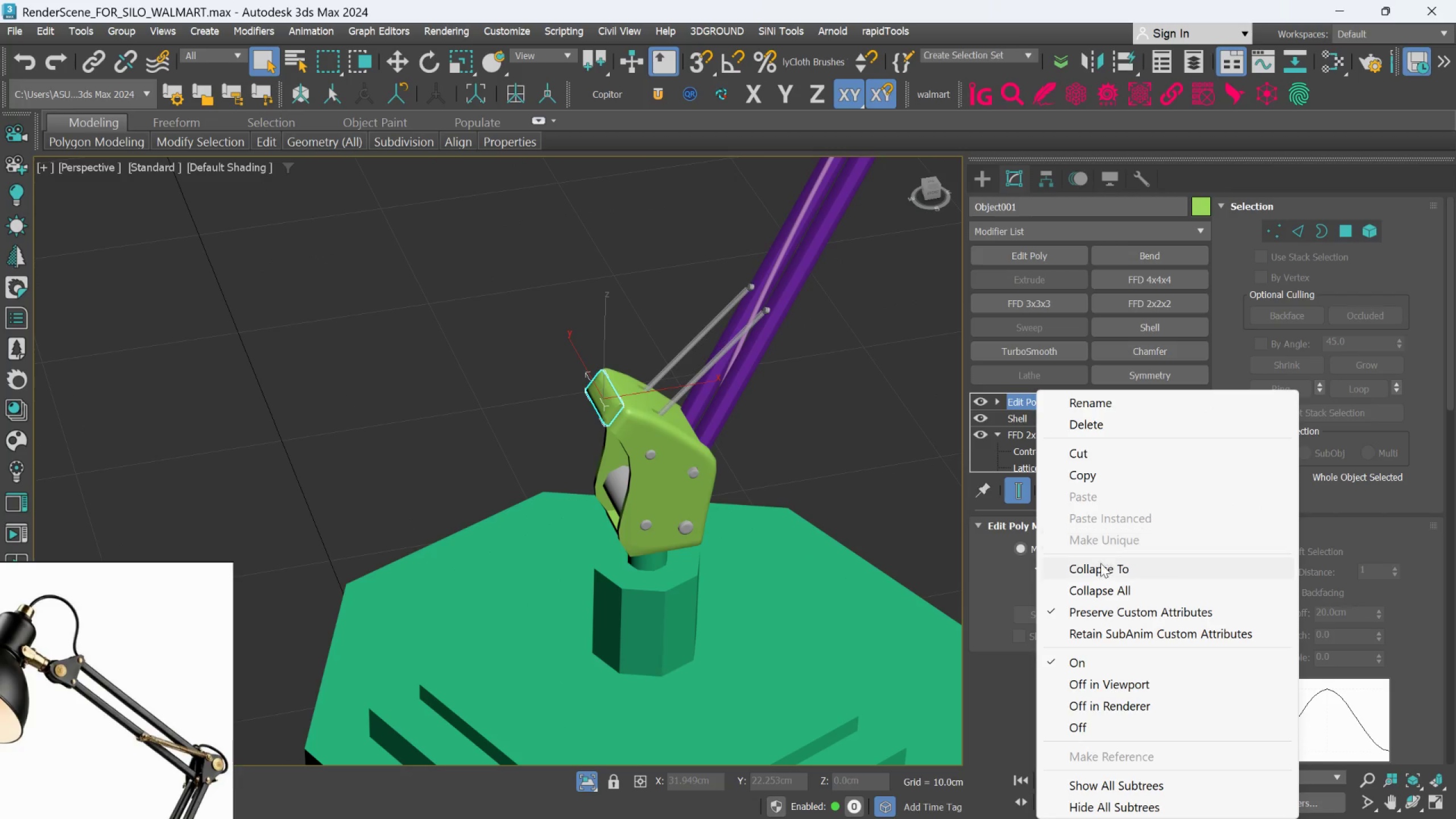 
left_click([1100, 565])
 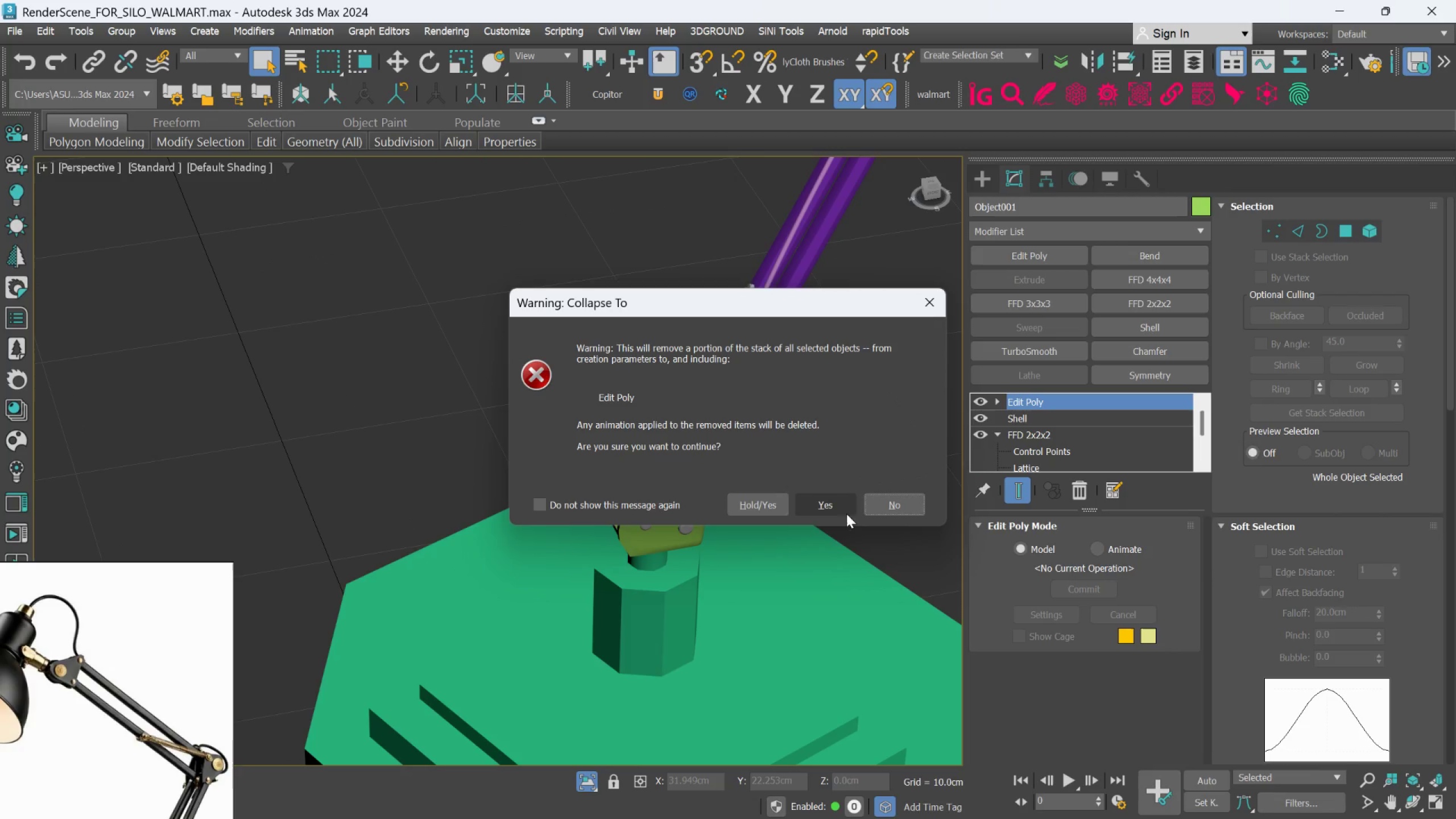 
left_click([839, 507])
 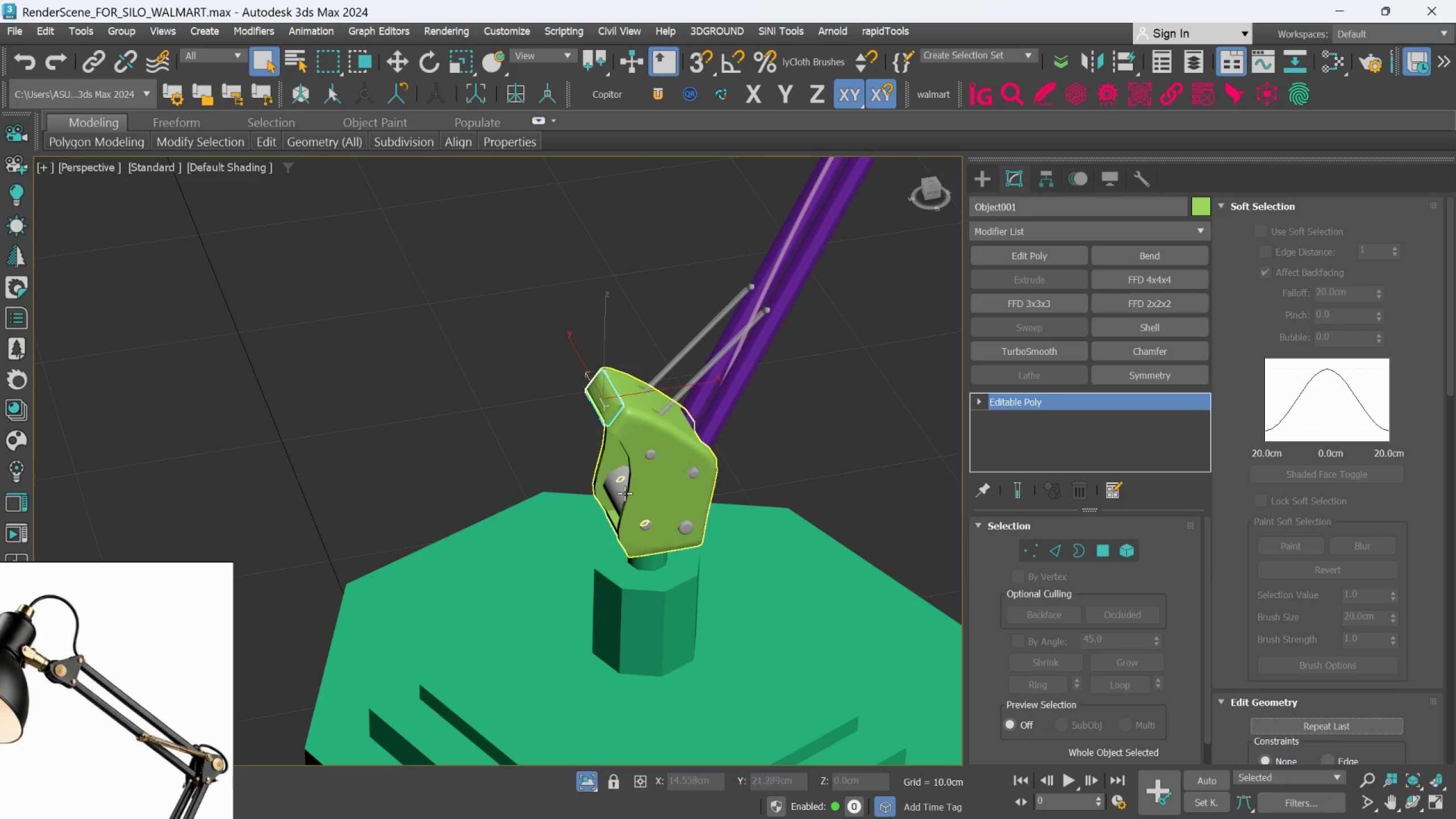 
left_click([623, 490])
 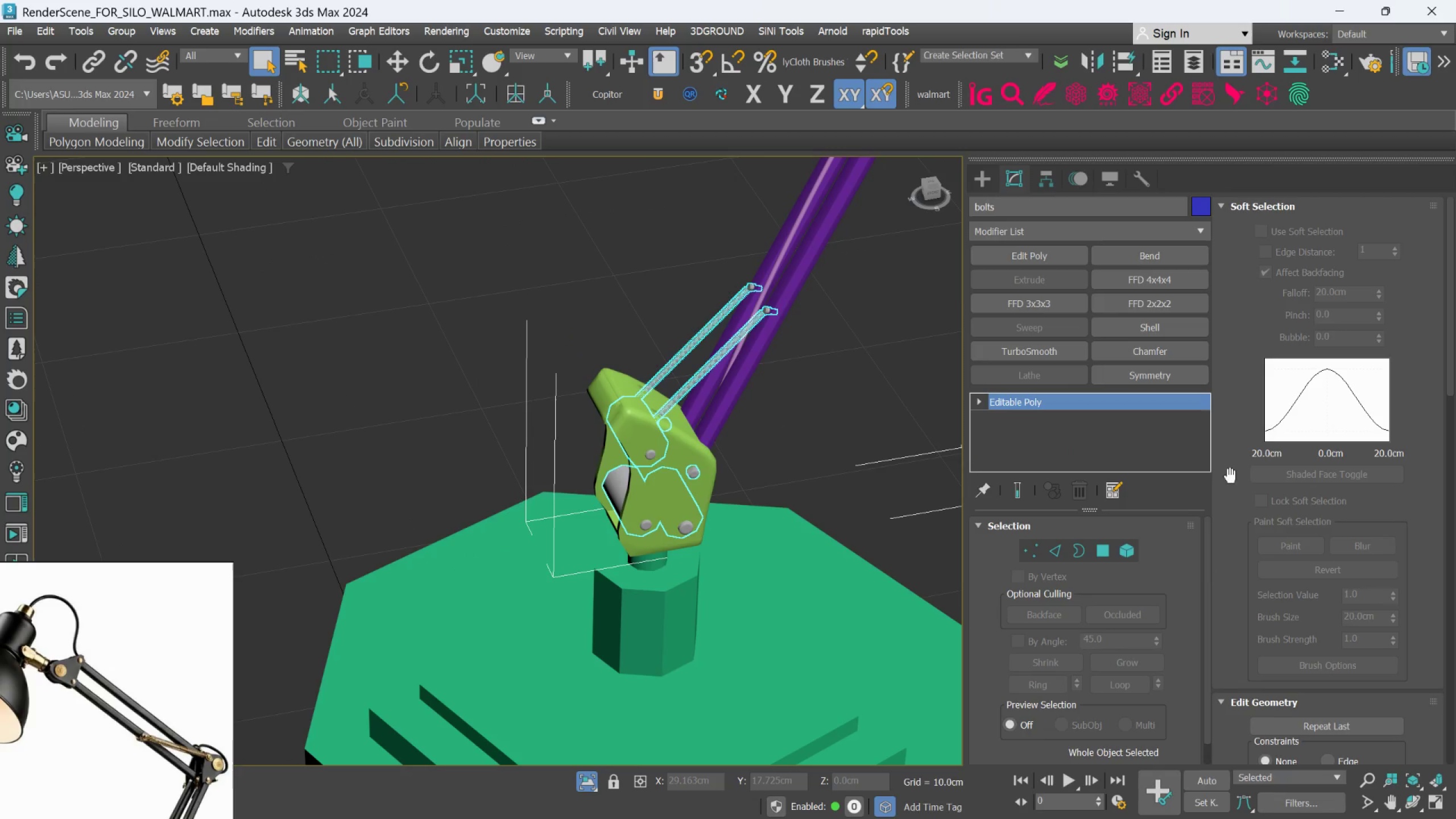 
scroll: coordinate [1283, 457], scroll_direction: down, amount: 7.0
 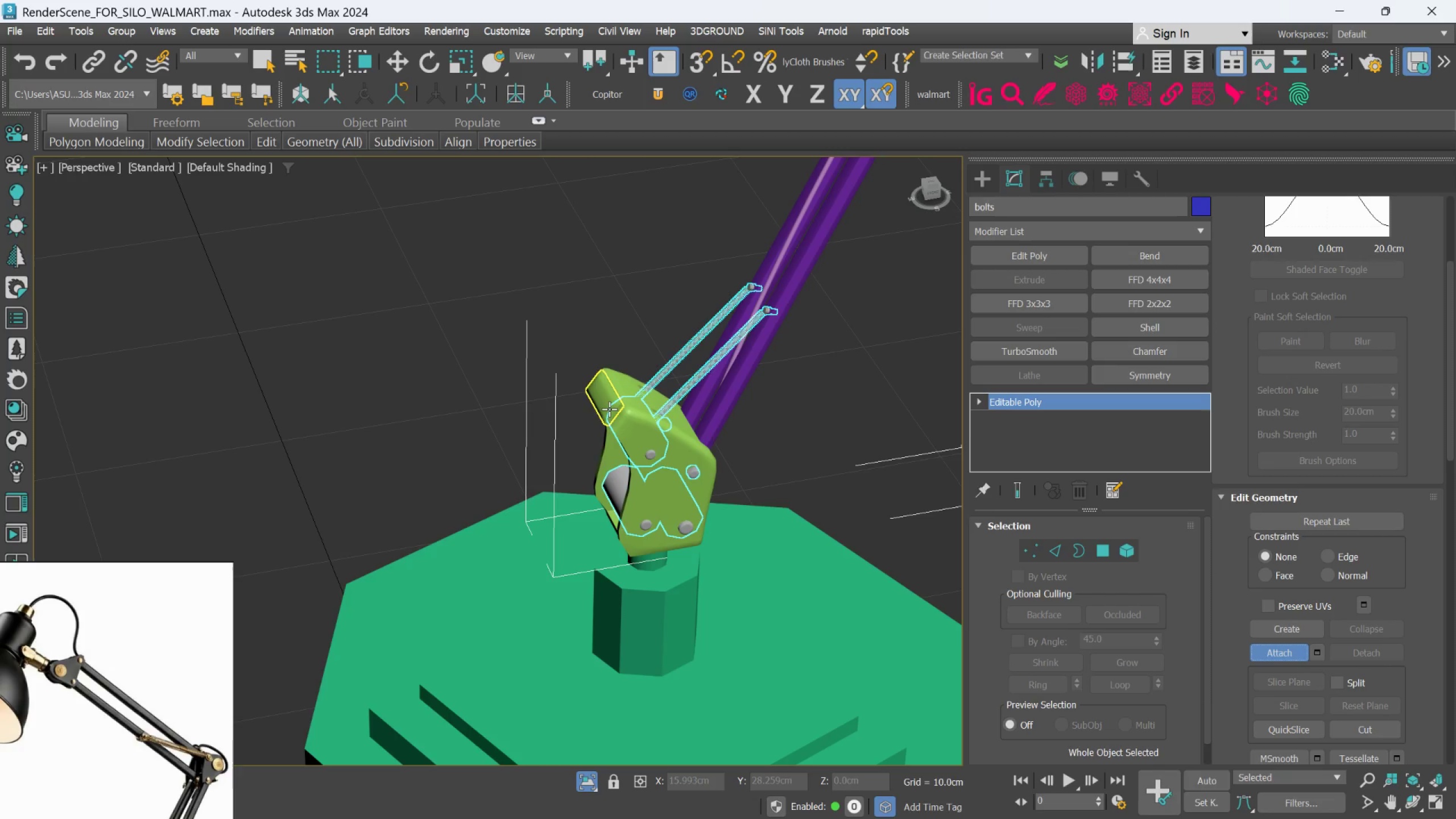 
left_click([609, 409])
 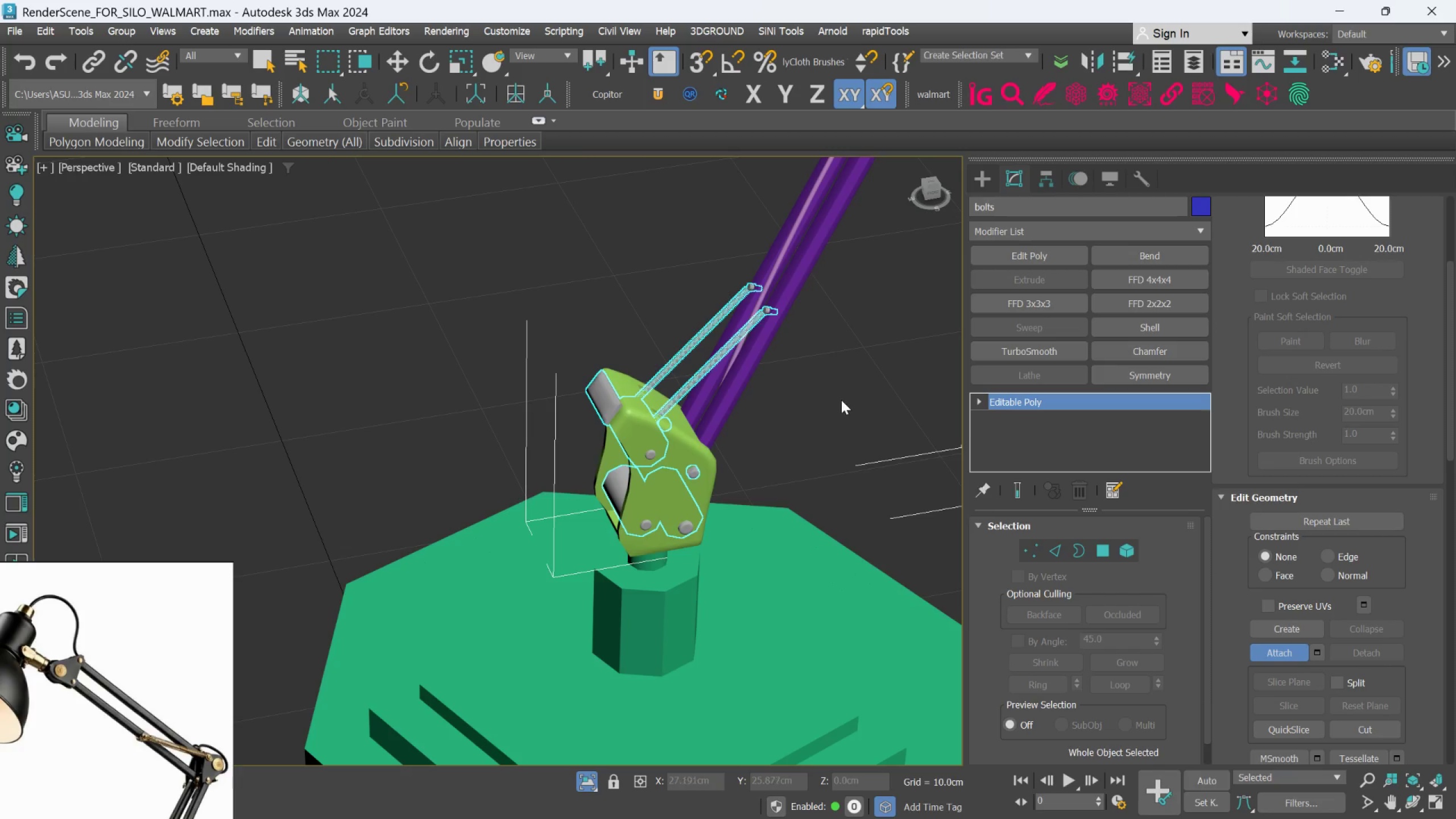 
left_click([842, 398])
 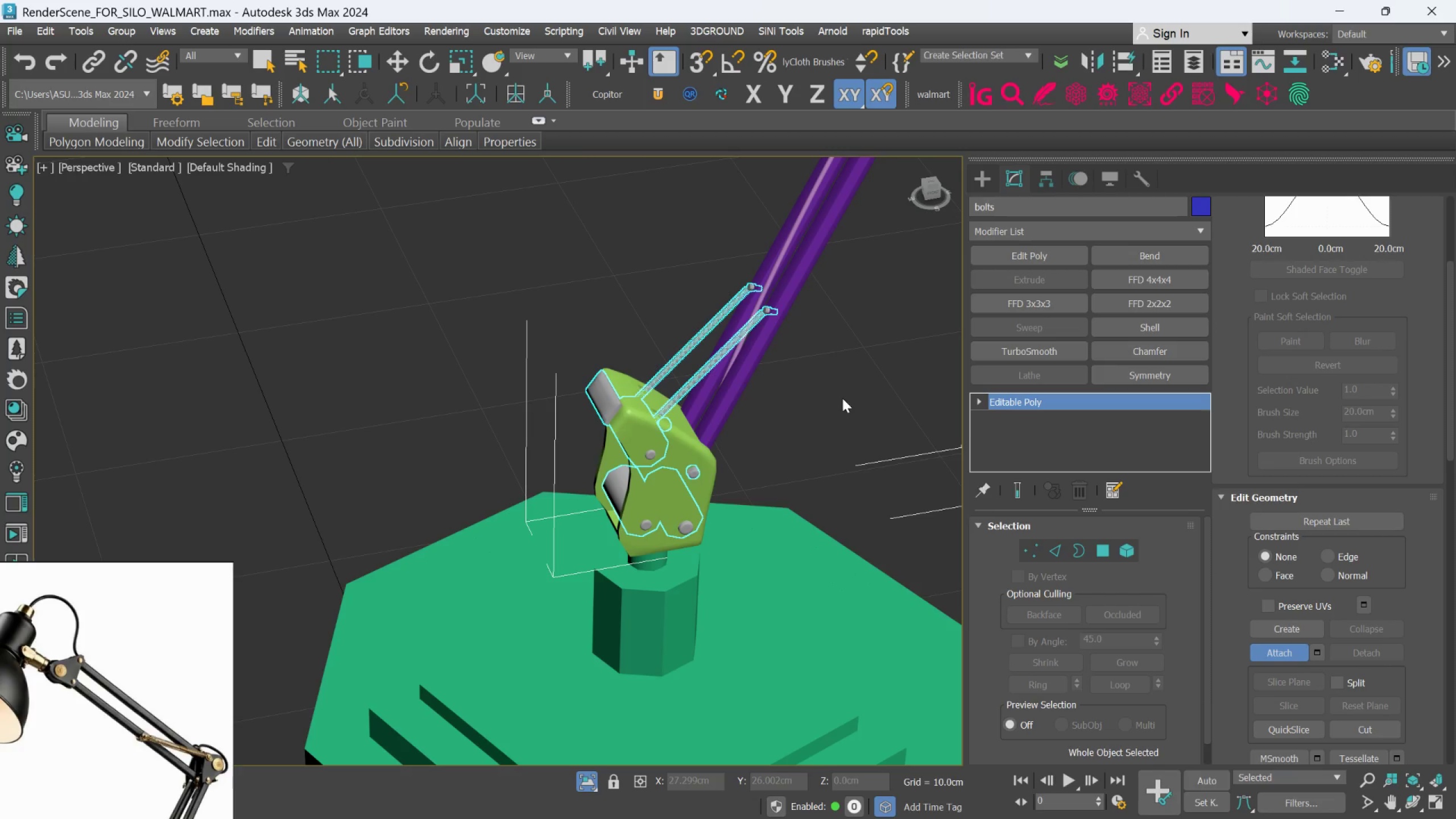 
scroll: coordinate [842, 399], scroll_direction: none, amount: 0.0
 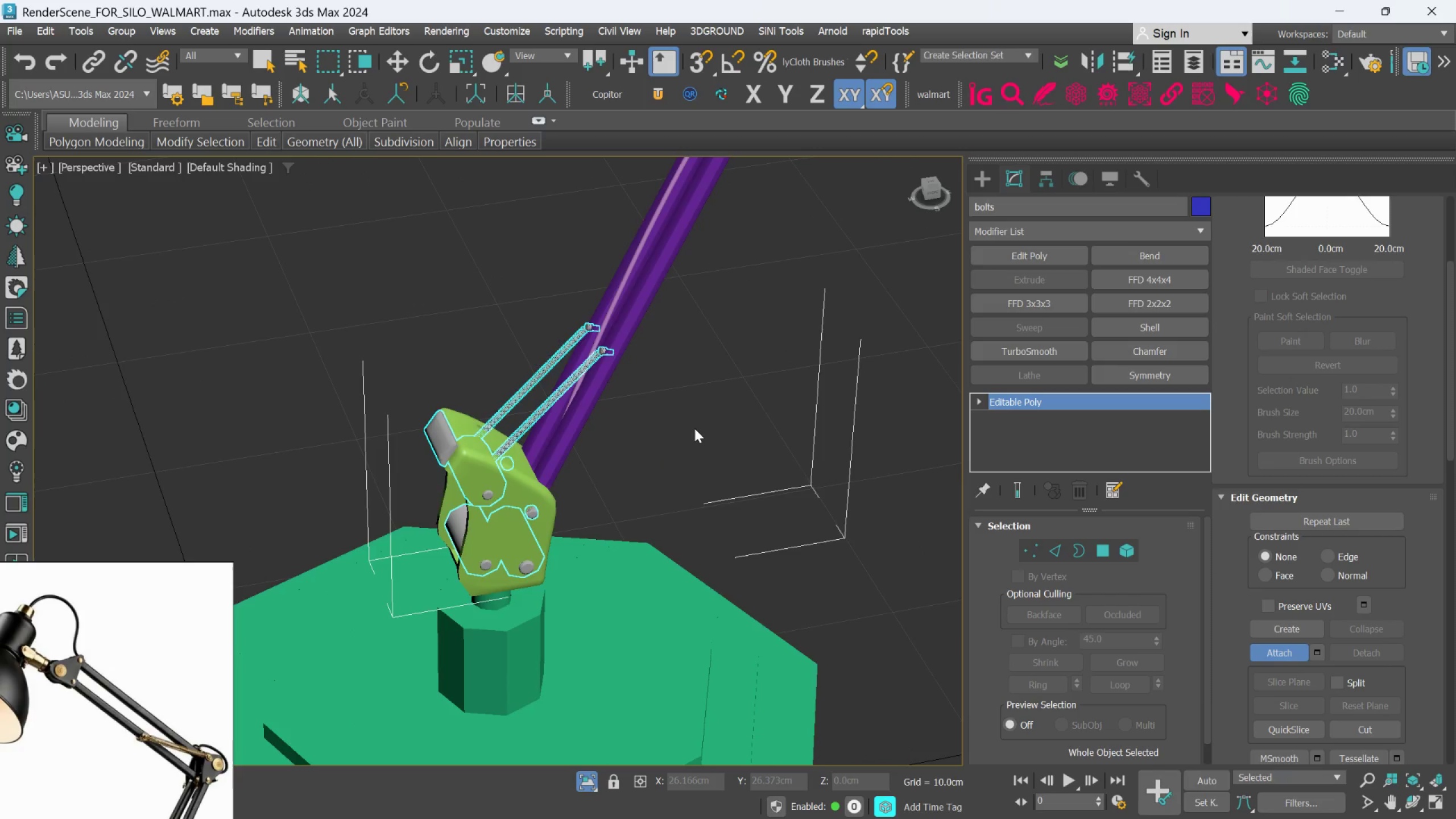 
scroll: coordinate [694, 428], scroll_direction: down, amount: 1.0
 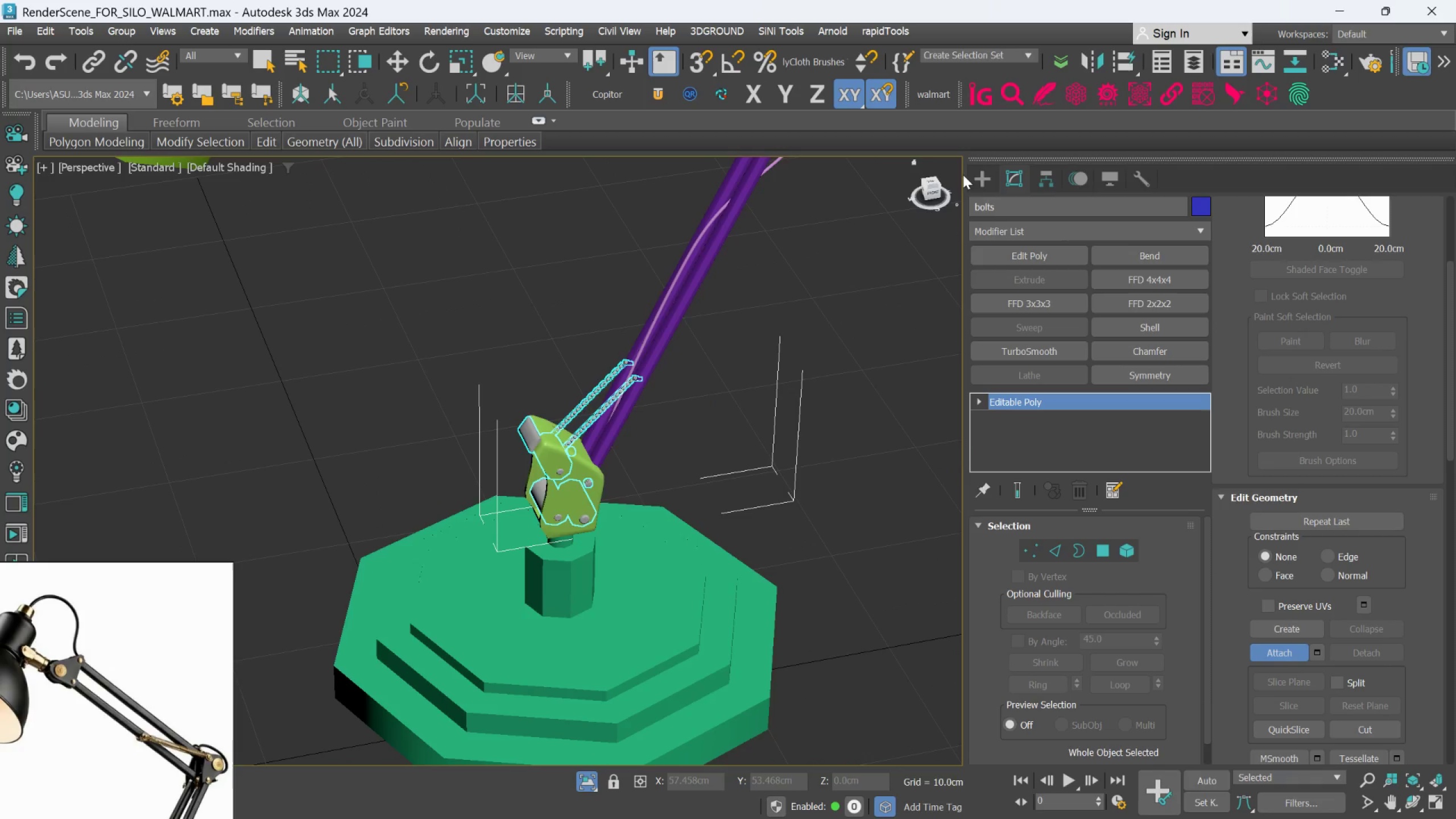 
left_click([974, 172])
 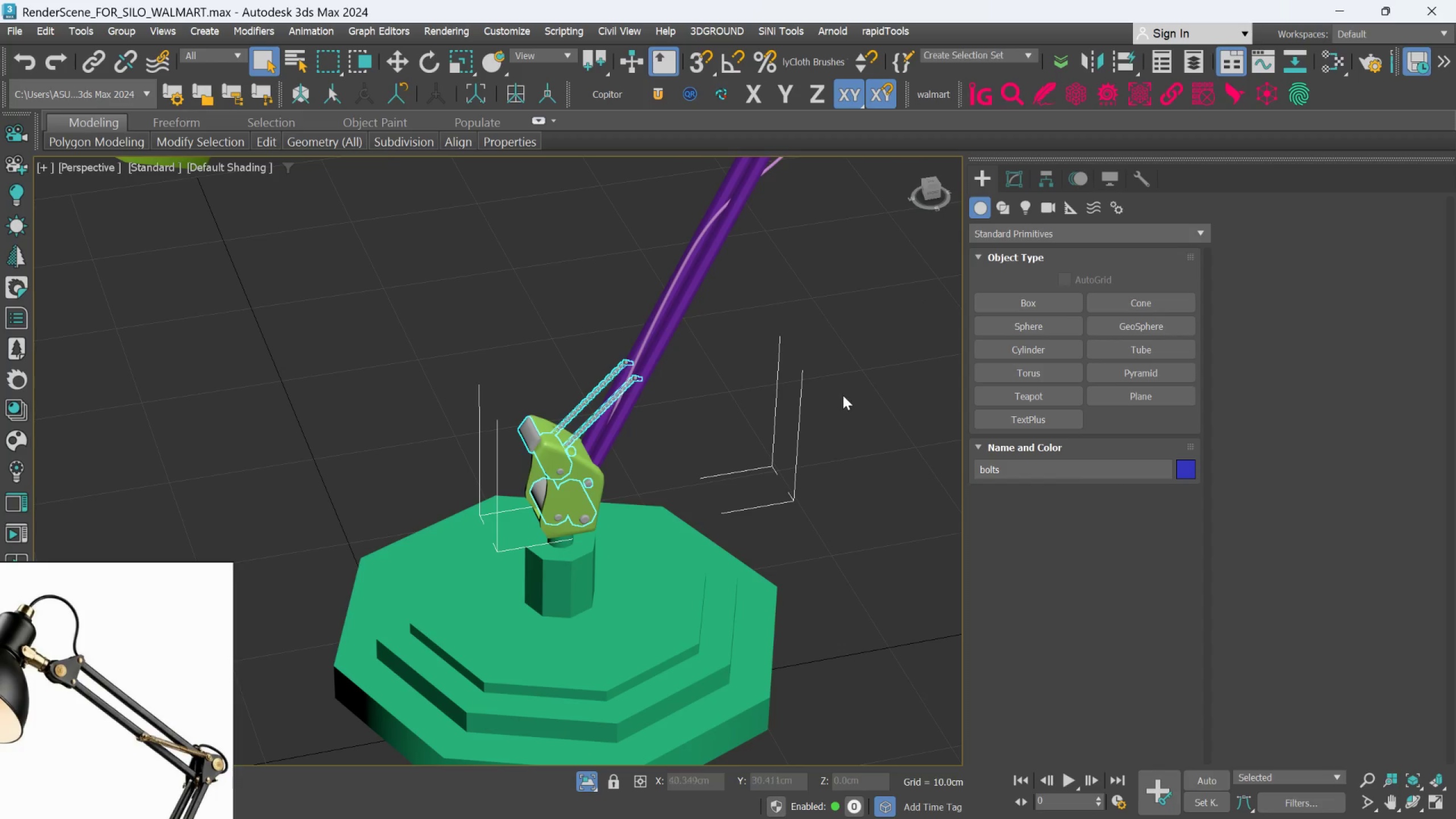 
left_click([841, 407])
 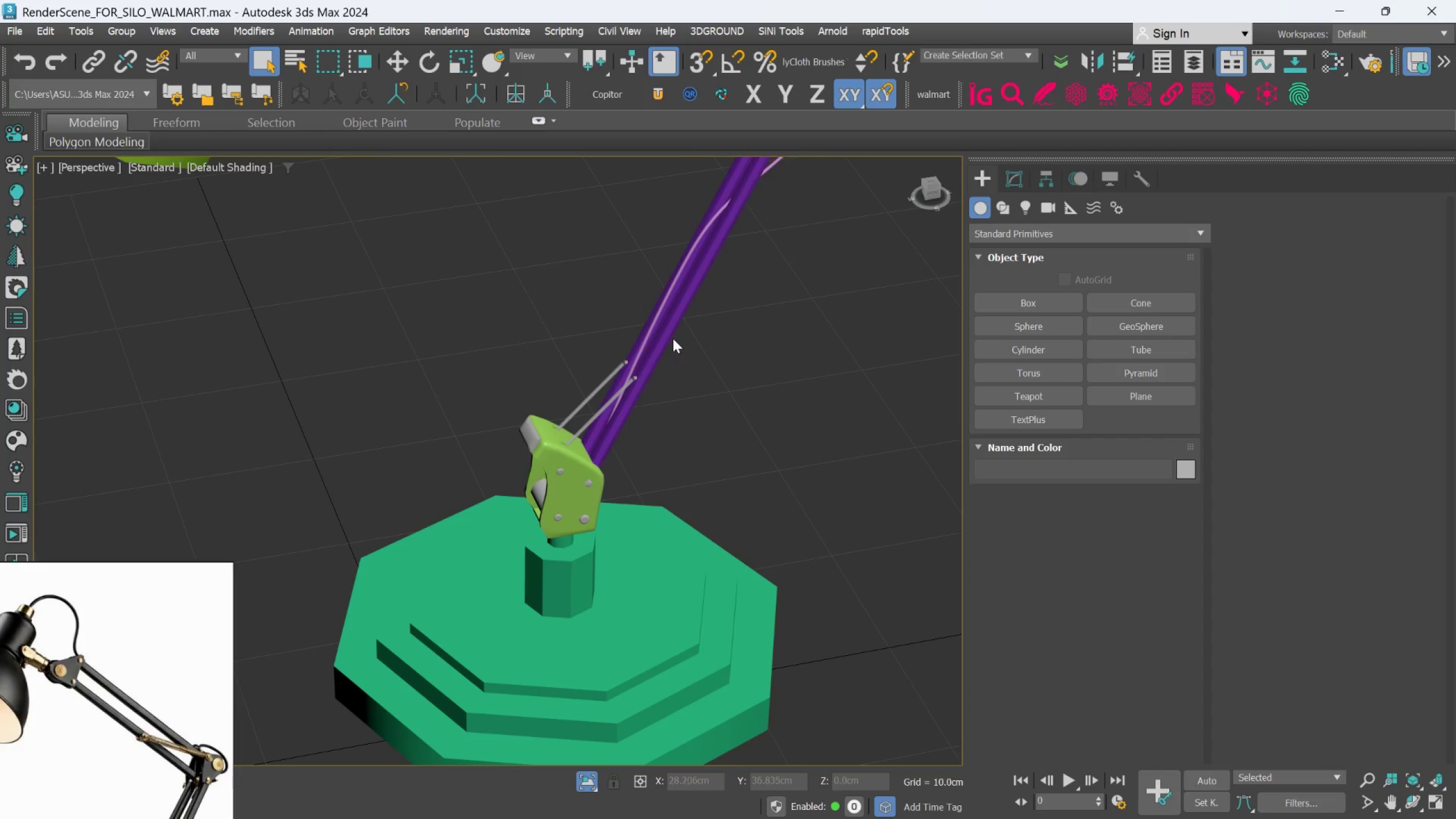 
left_click([666, 325])
 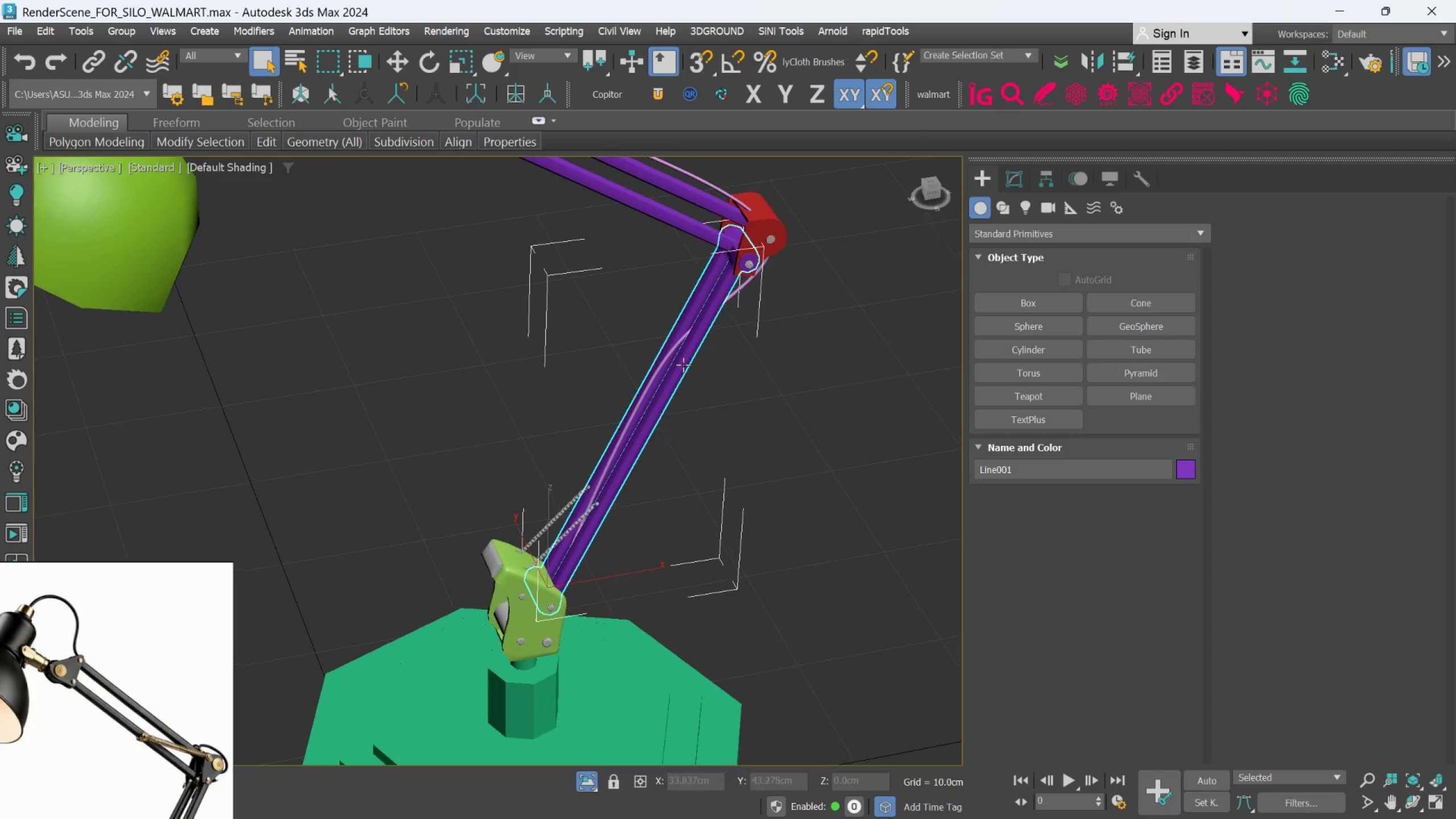 
scroll: coordinate [723, 257], scroll_direction: up, amount: 3.0
 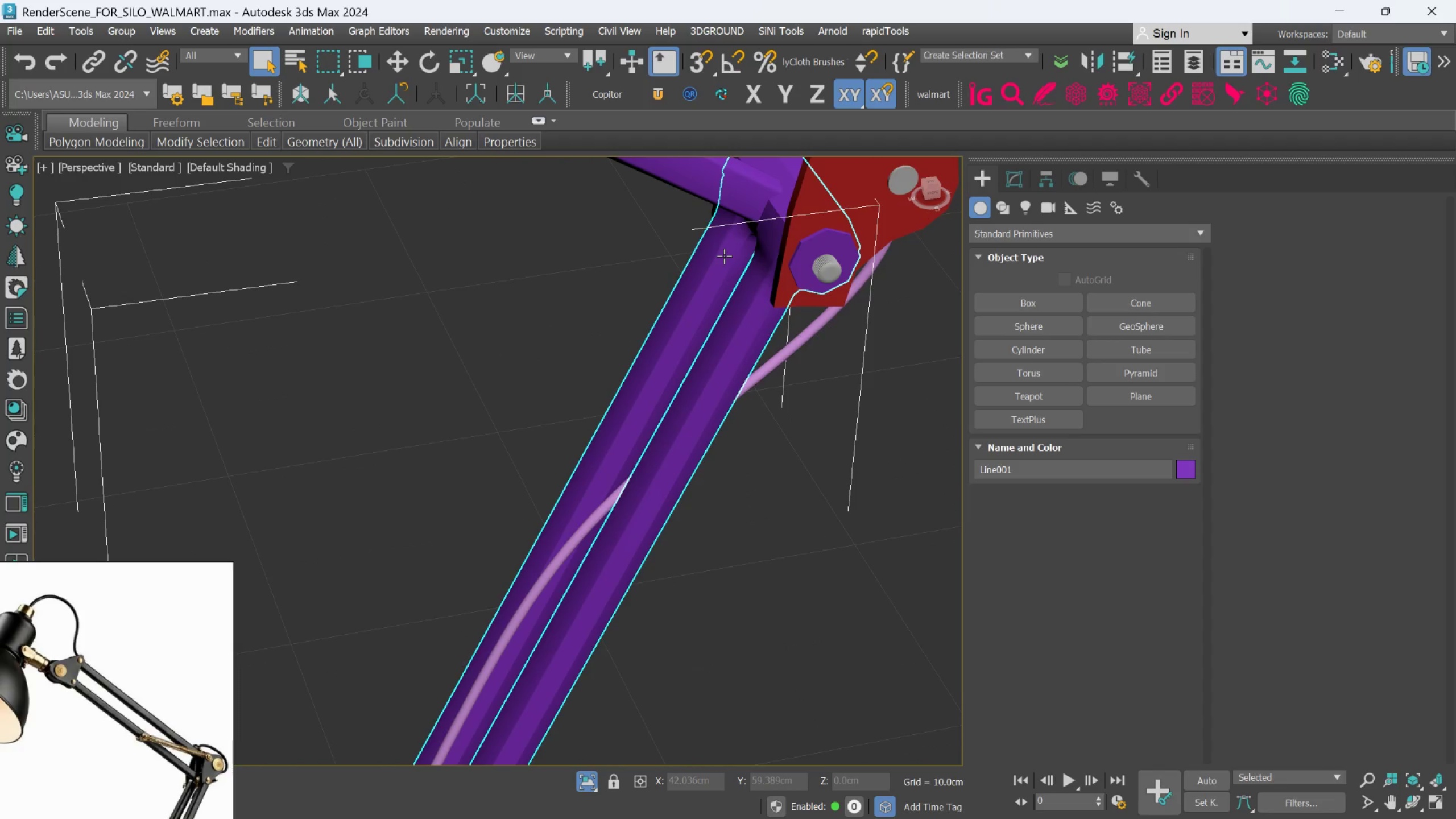 
scroll: coordinate [727, 265], scroll_direction: down, amount: 2.0
 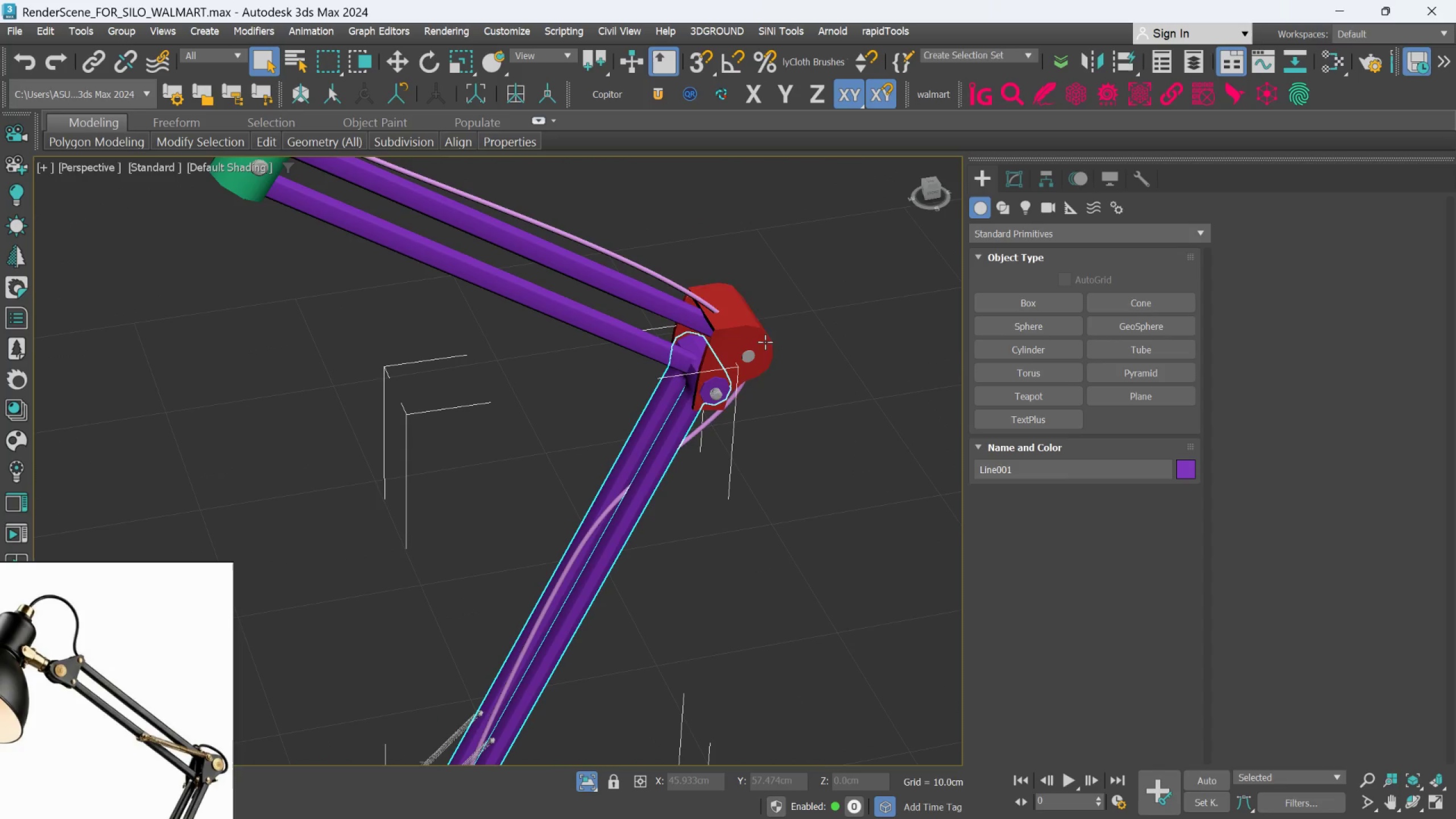 
scroll: coordinate [766, 341], scroll_direction: up, amount: 2.0
 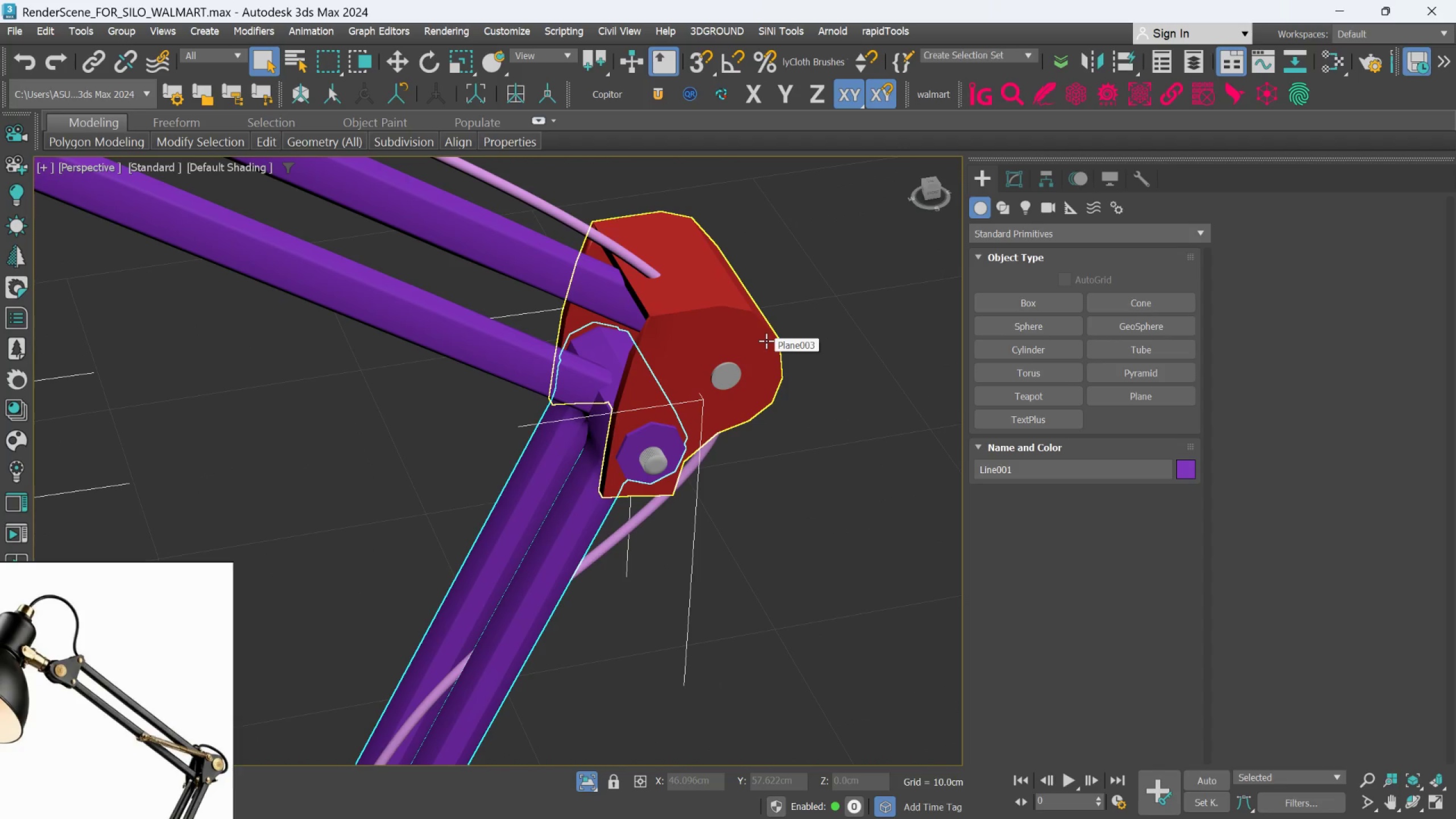 
scroll: coordinate [768, 340], scroll_direction: down, amount: 3.0
 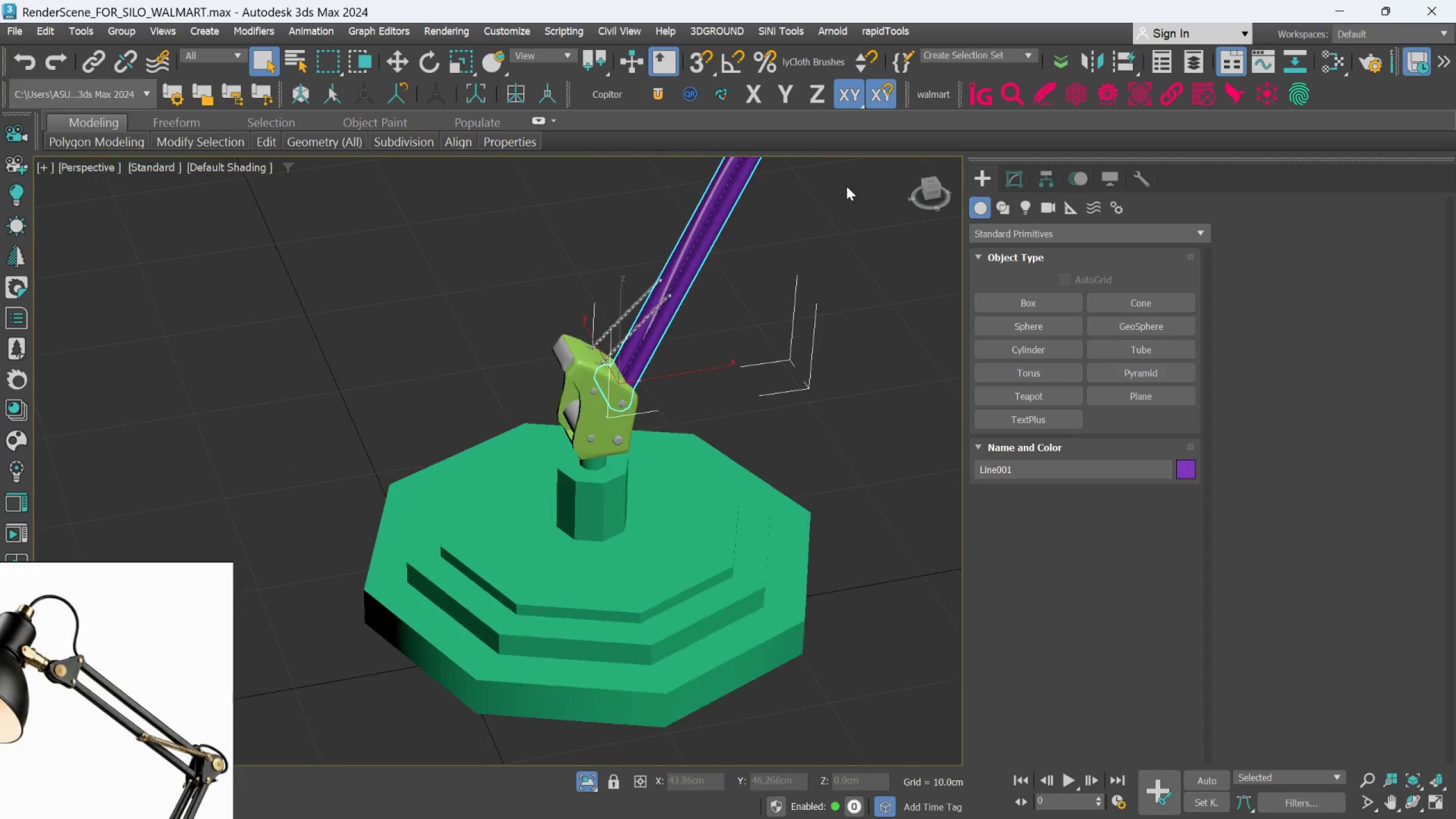 
left_click([721, 499])
 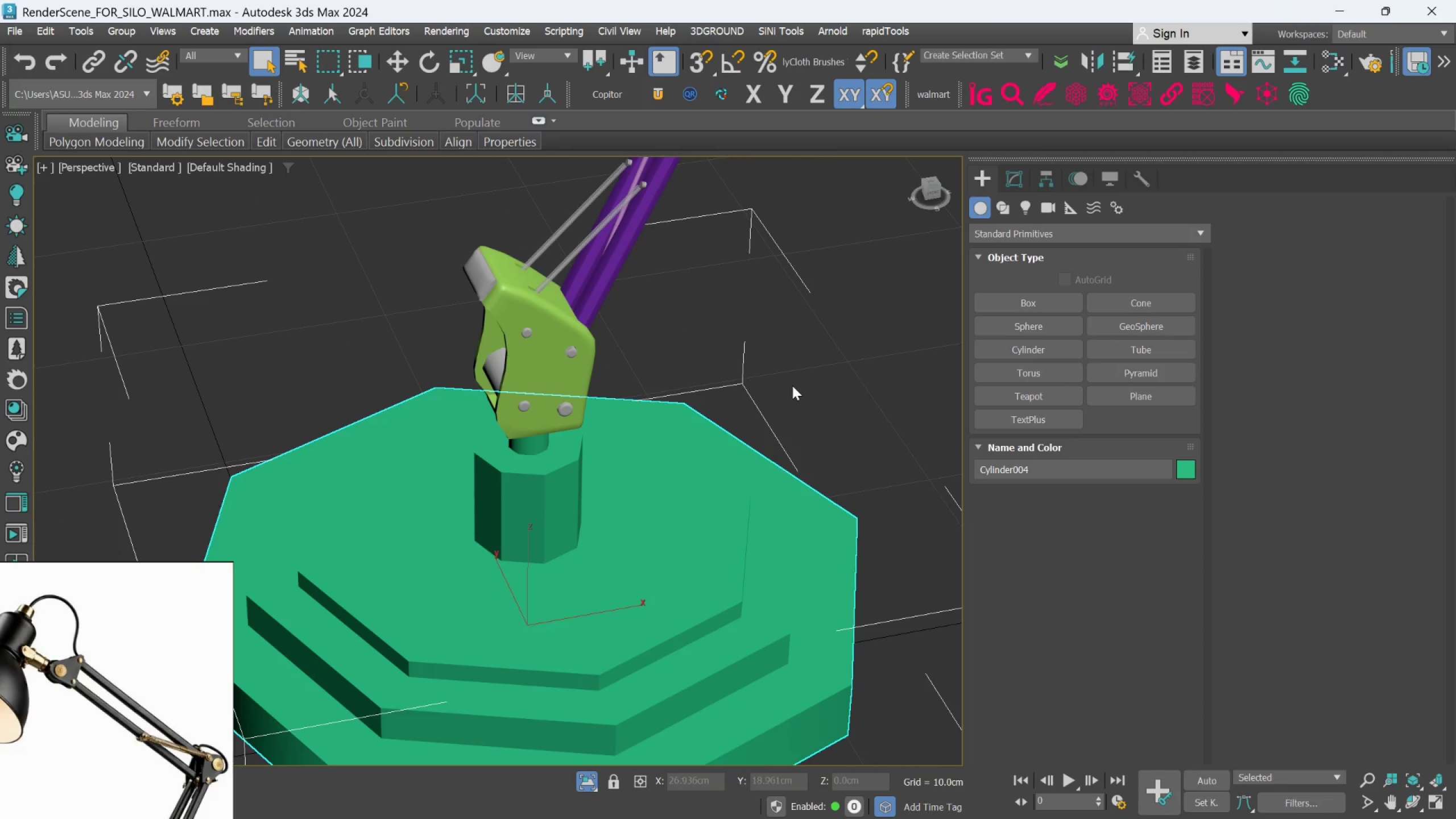 
scroll: coordinate [717, 499], scroll_direction: up, amount: 1.0
 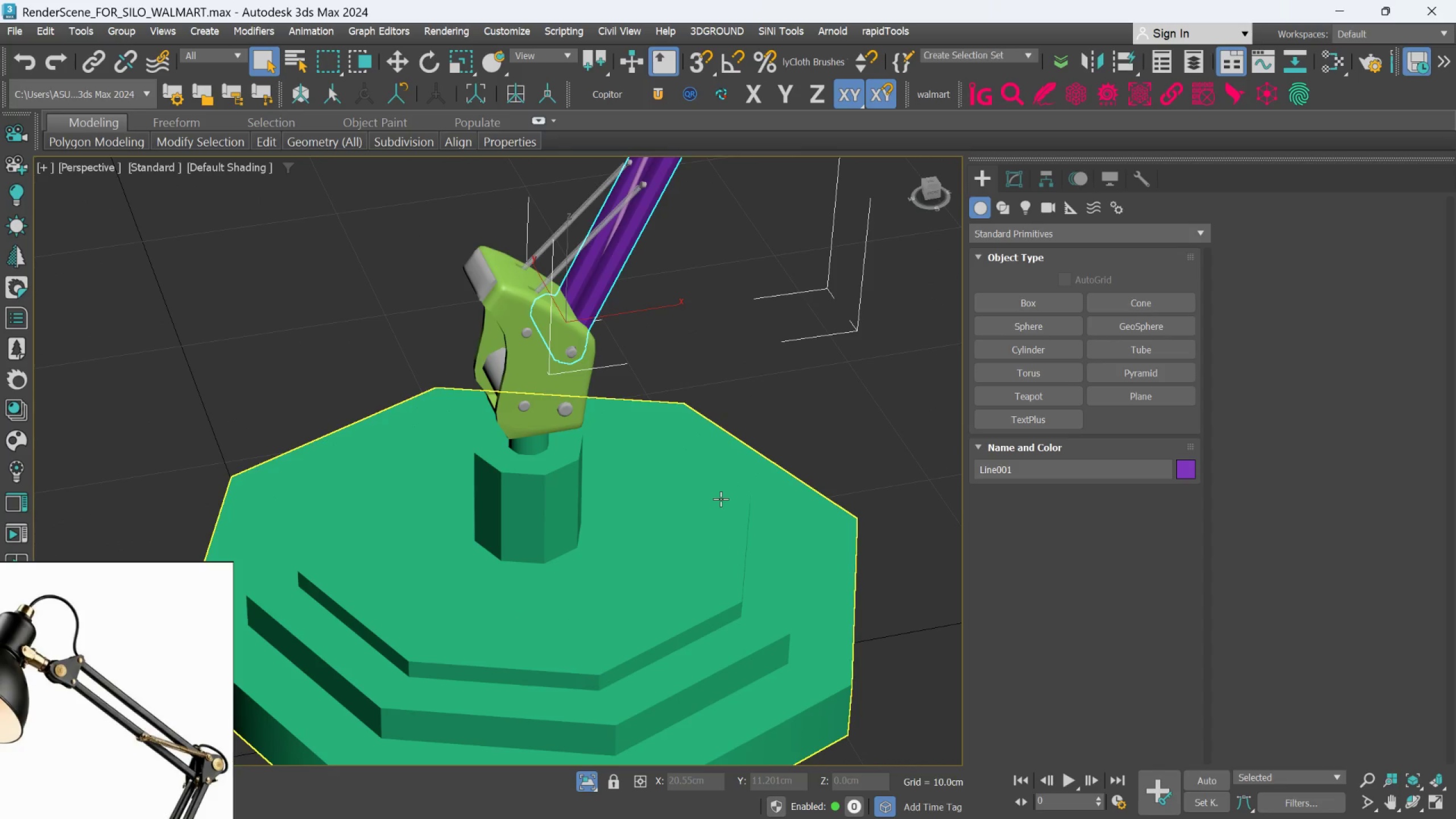 
scroll: coordinate [789, 394], scroll_direction: down, amount: 1.0
 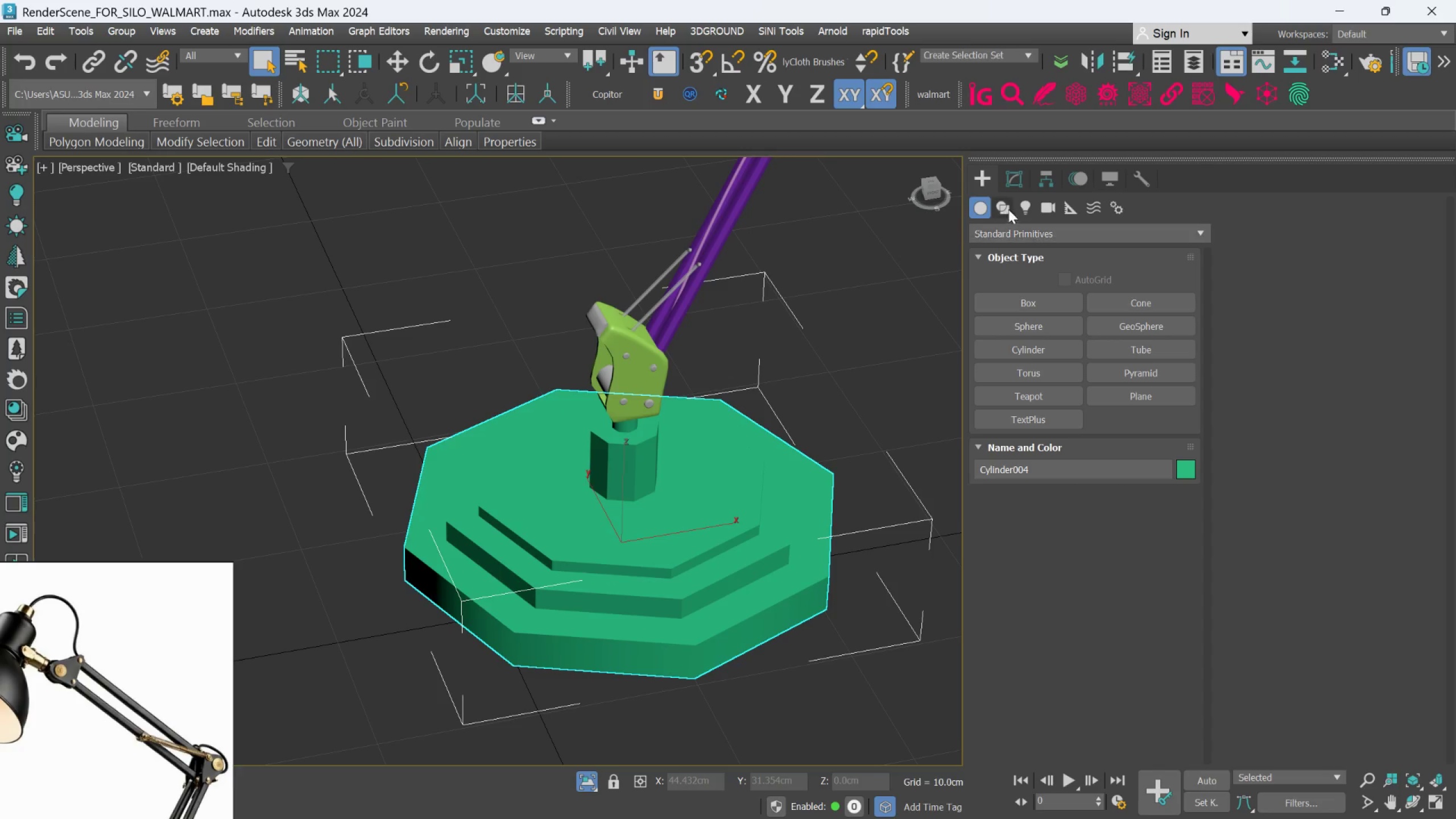 
left_click([1014, 185])
 